 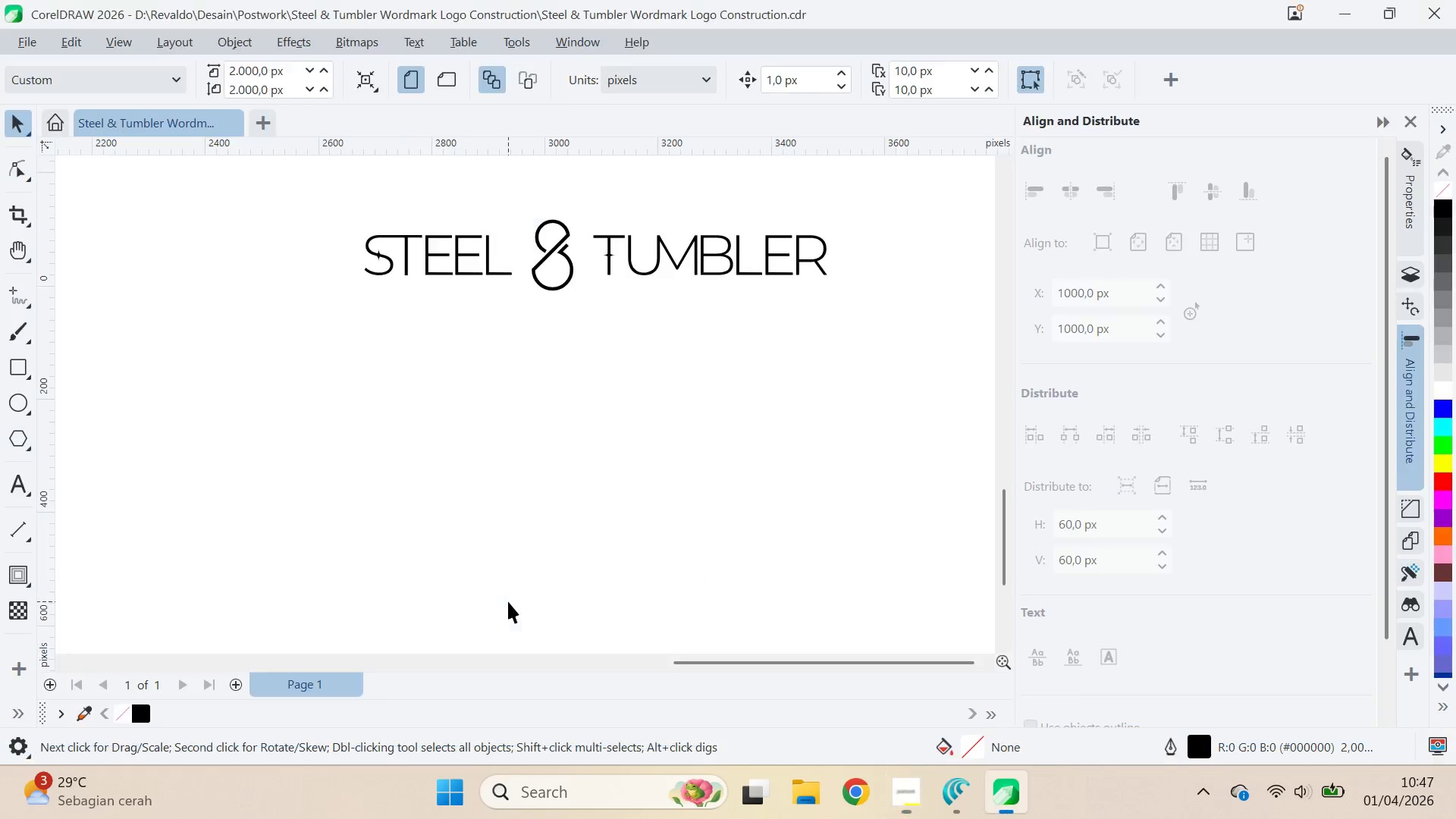 
scroll: coordinate [468, 394], scroll_direction: up, amount: 1.0
 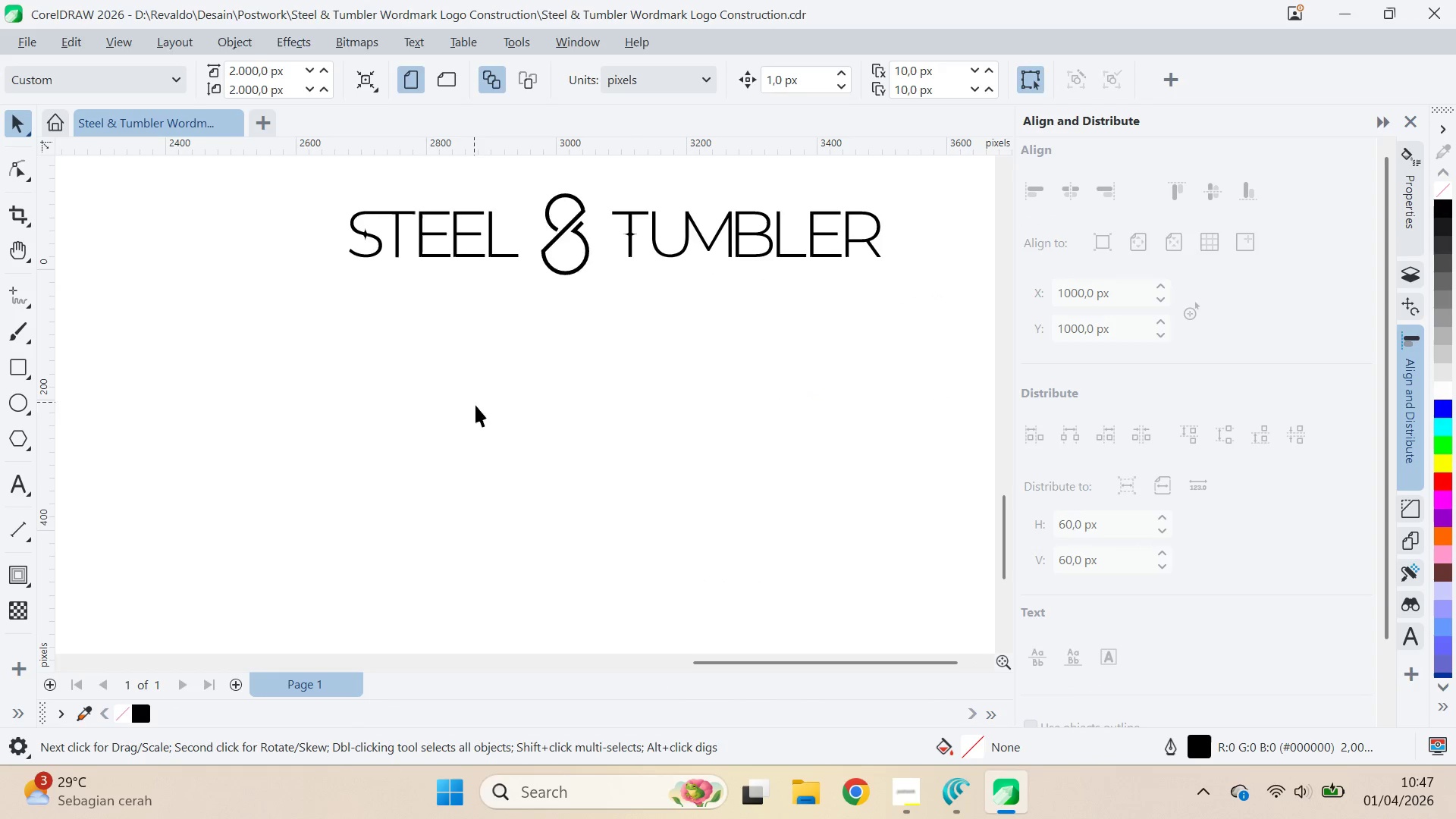 
left_click_drag(start_coordinate=[469, 372], to_coordinate=[573, 605])
 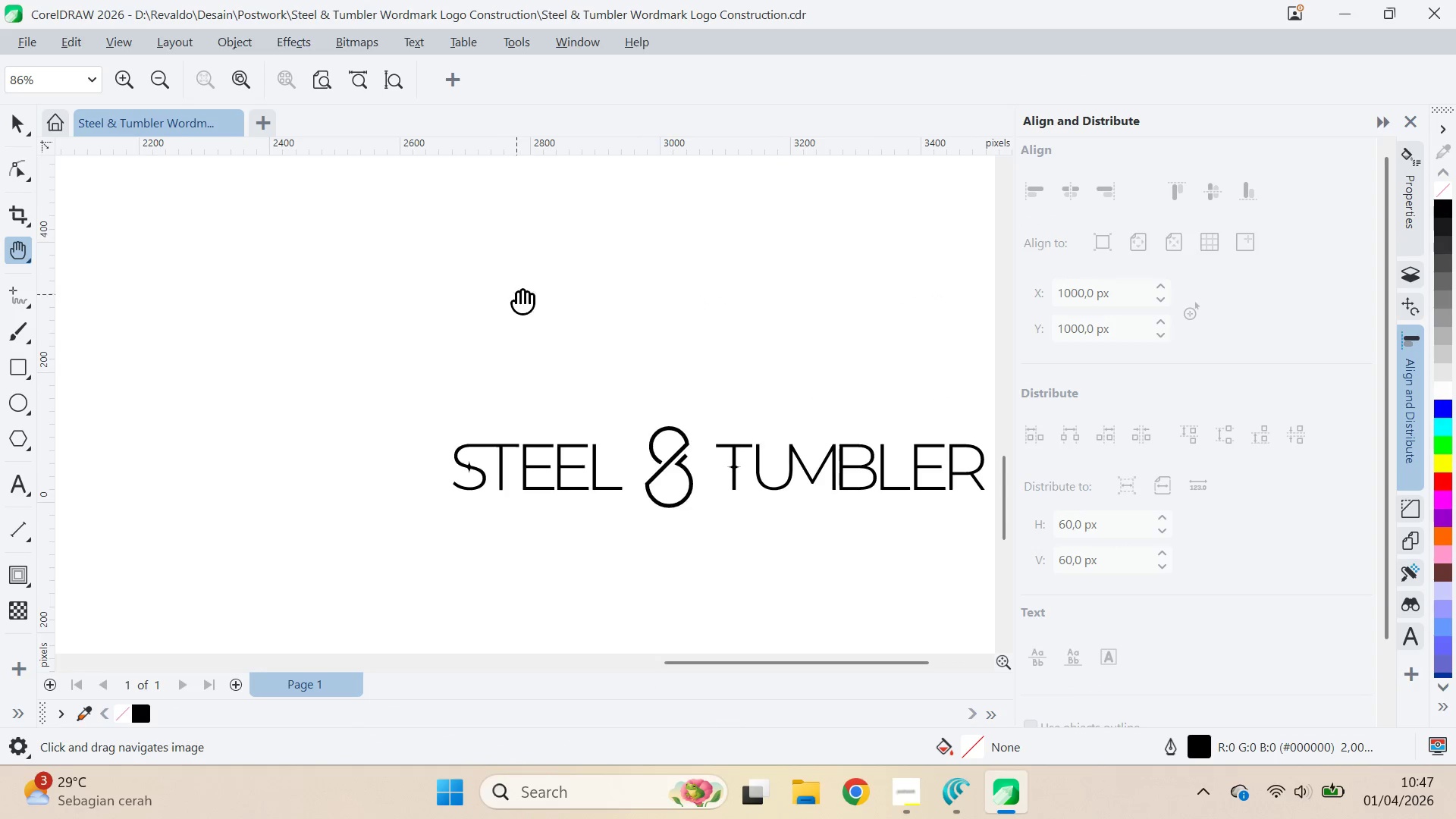 
left_click_drag(start_coordinate=[519, 293], to_coordinate=[540, 501])
 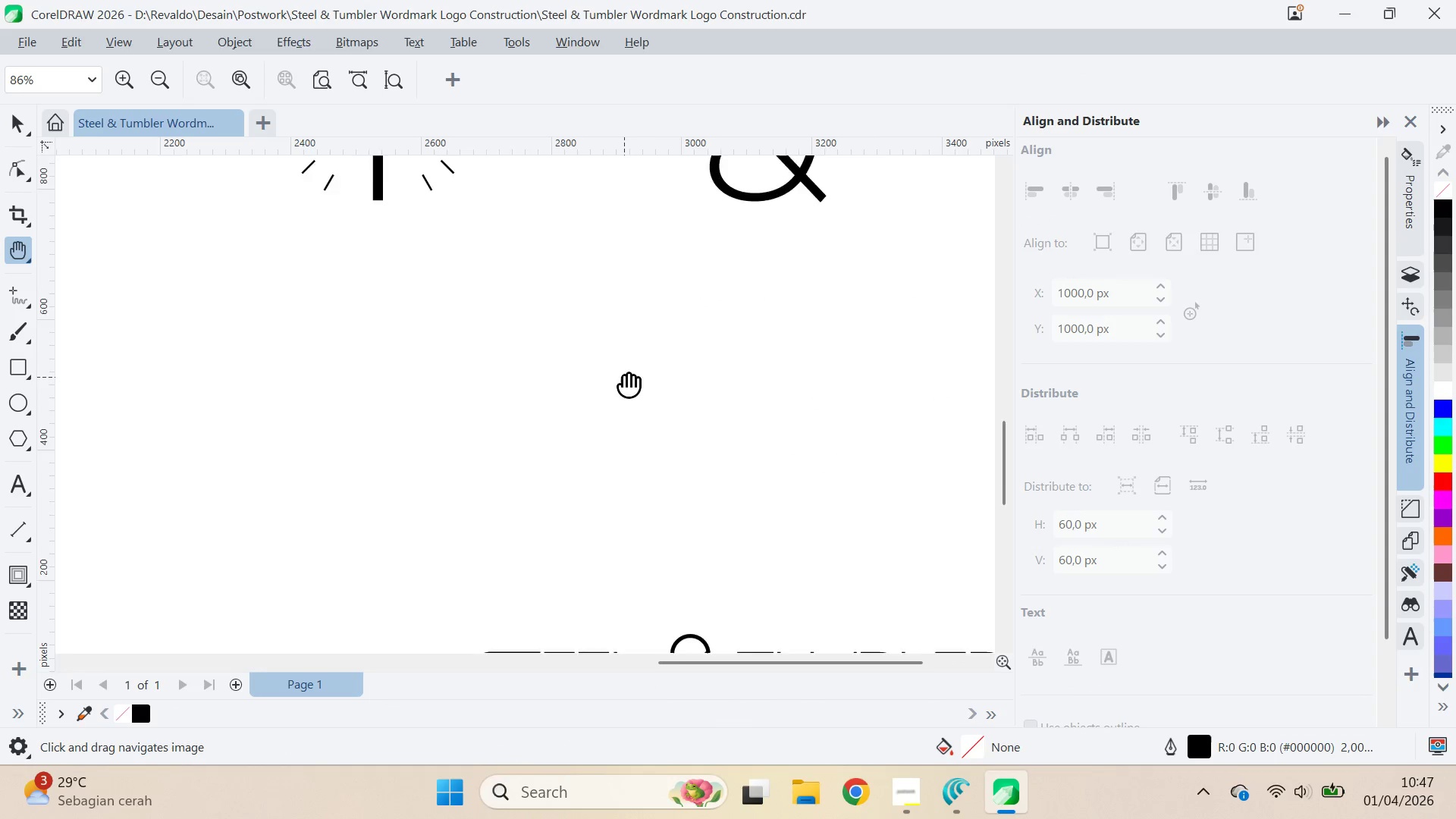 
left_click_drag(start_coordinate=[624, 377], to_coordinate=[536, 546])
 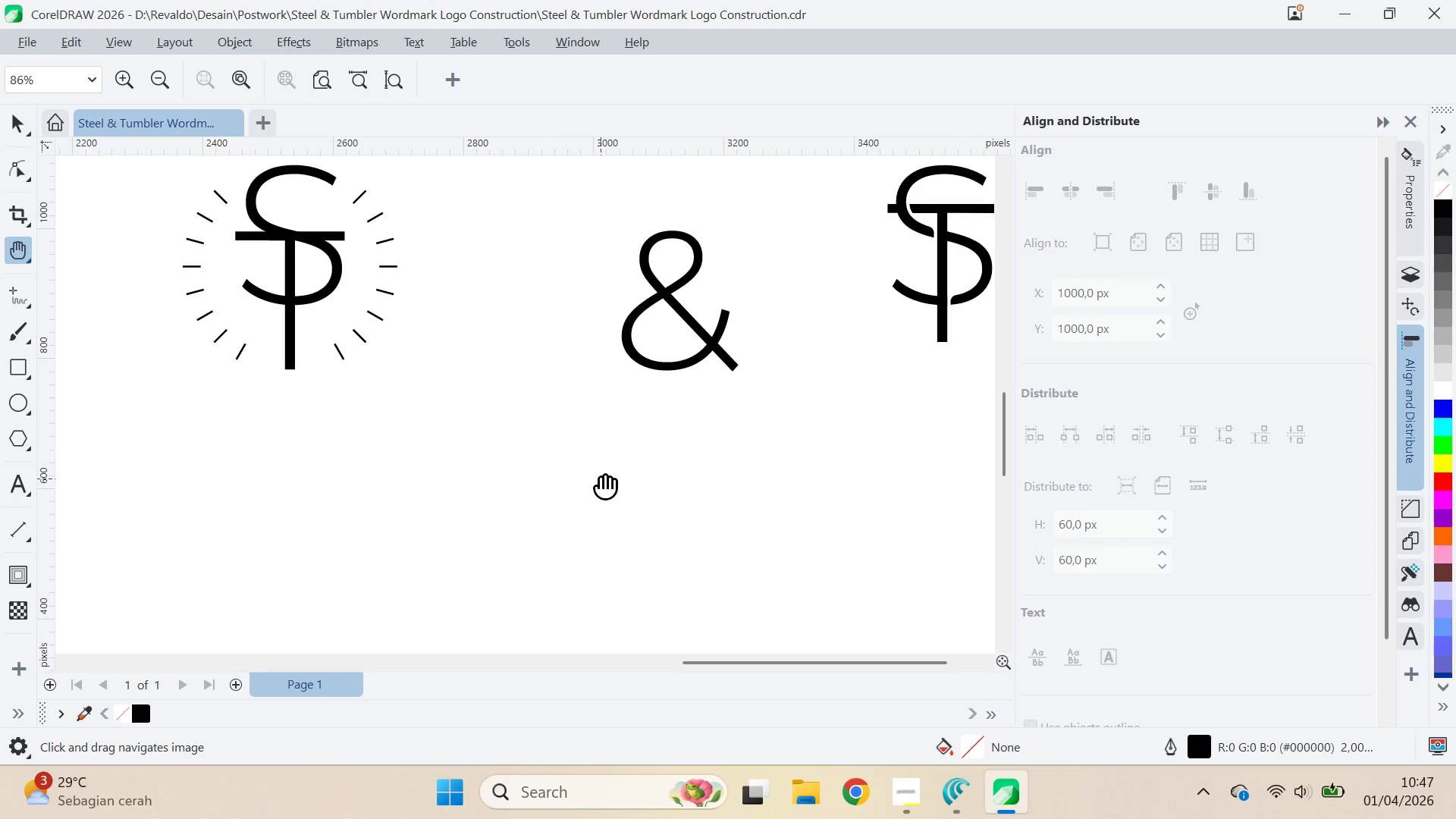 
left_click_drag(start_coordinate=[601, 479], to_coordinate=[424, 533])
 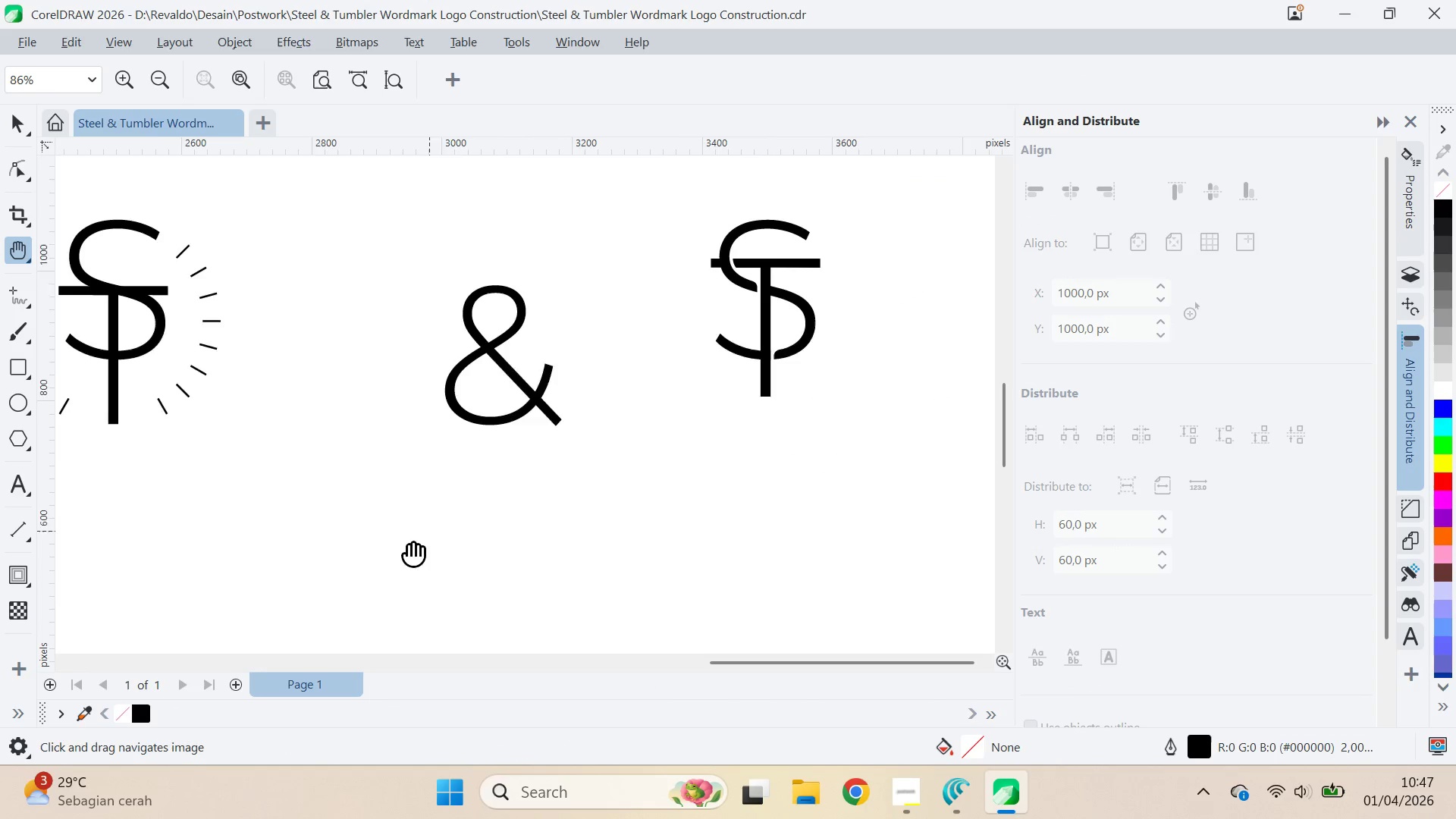 
left_click_drag(start_coordinate=[418, 538], to_coordinate=[397, 549])
 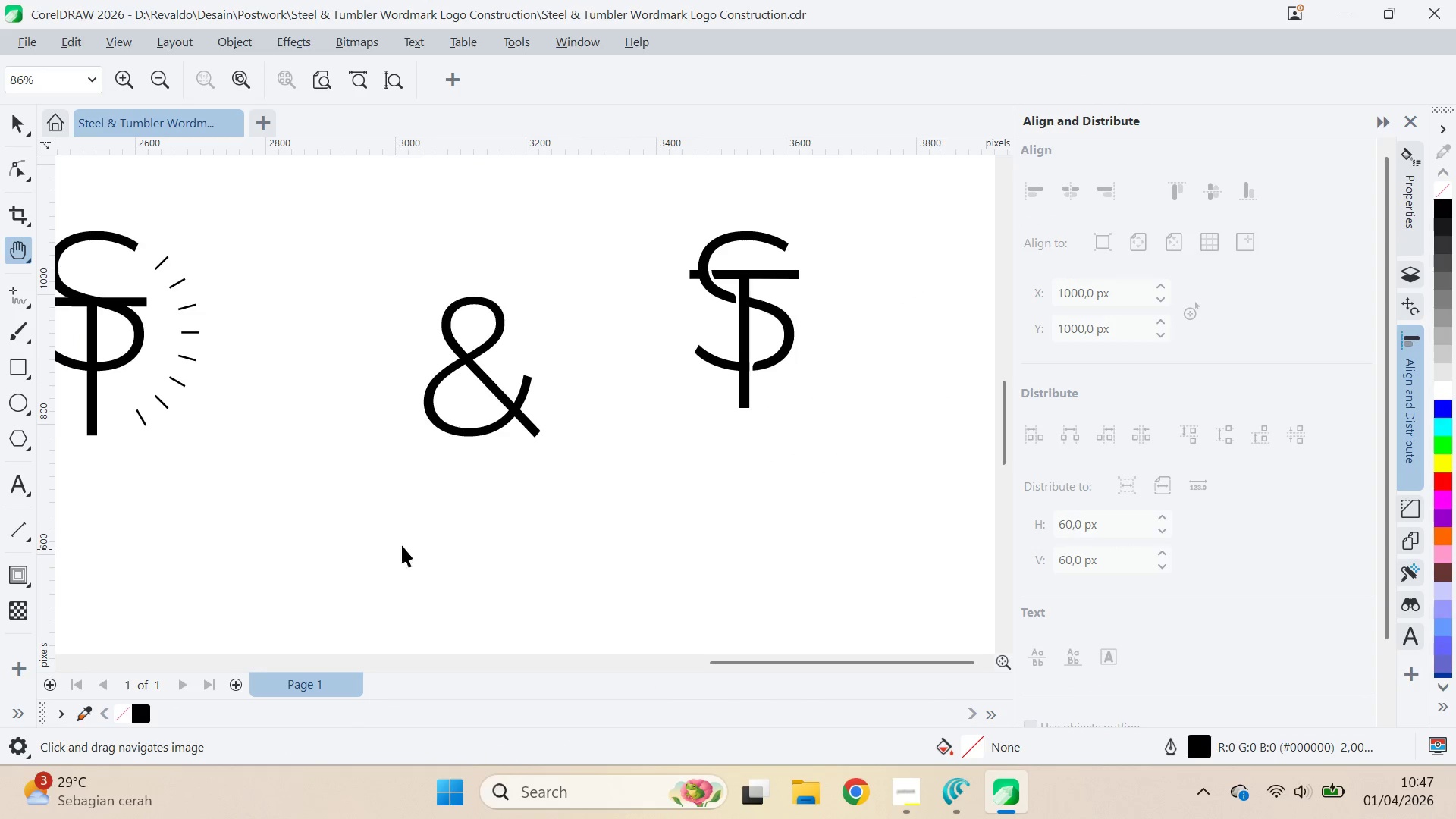 
key(V)
 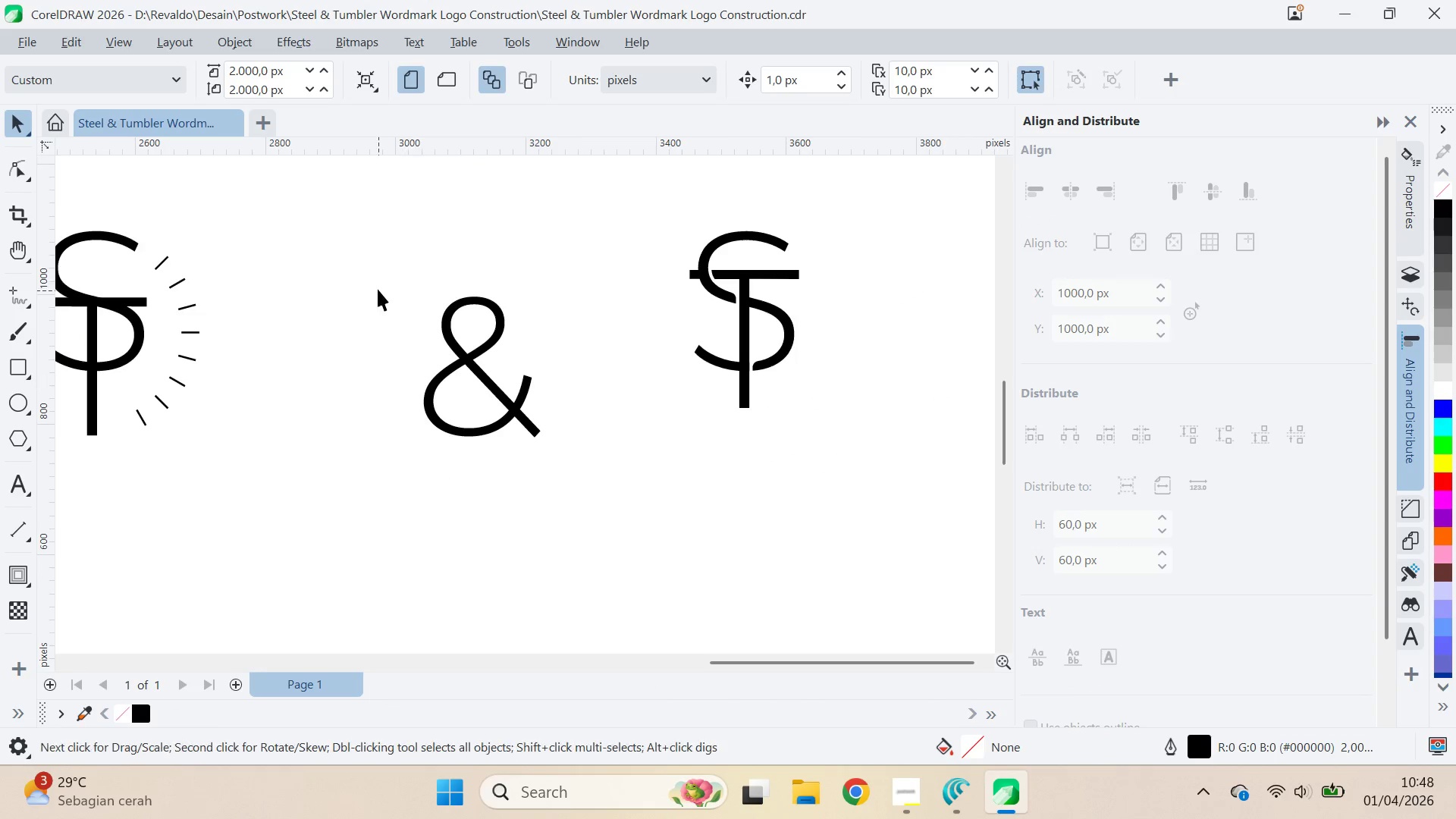 
left_click([377, 288])
 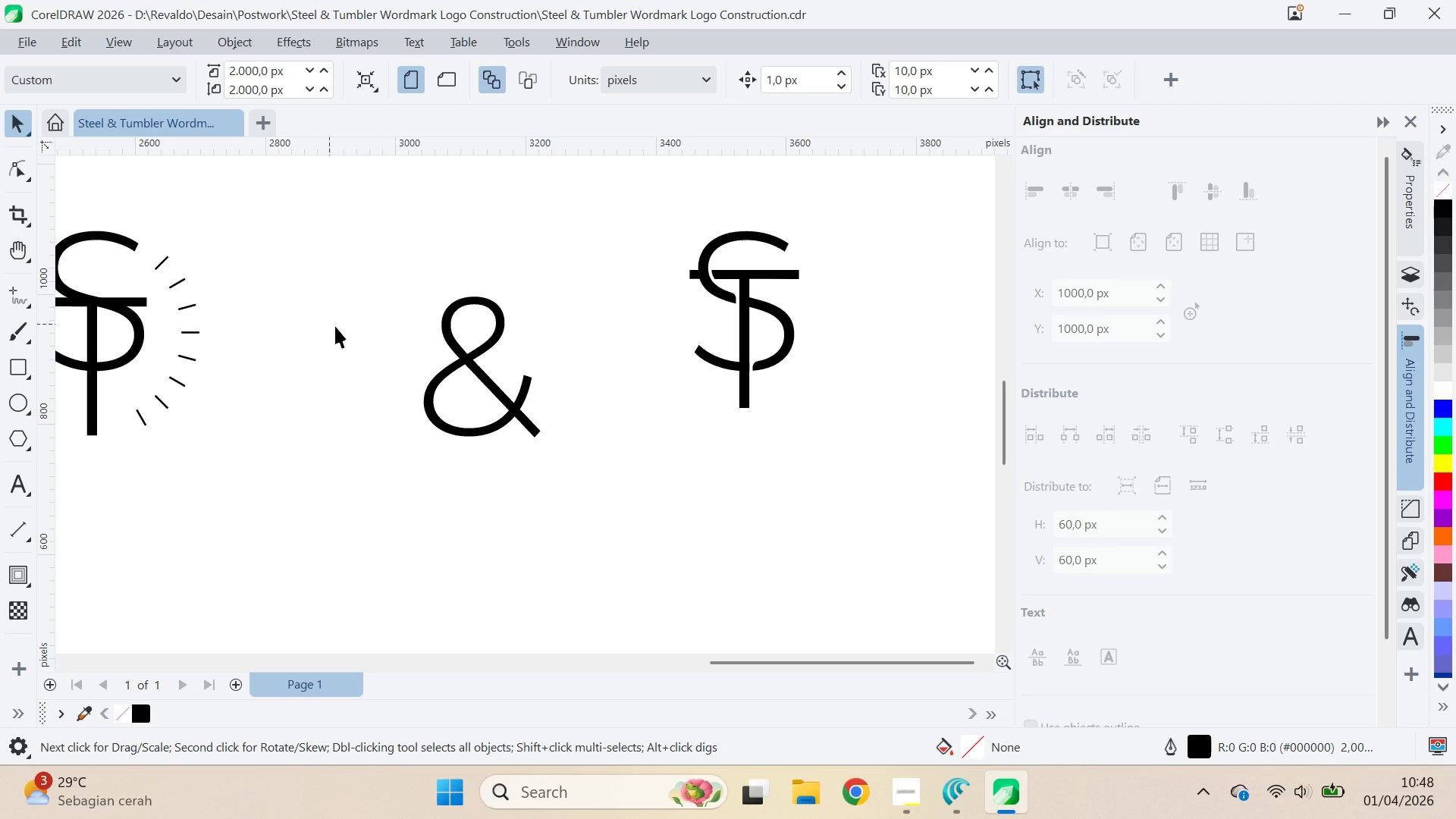 
scroll: coordinate [348, 327], scroll_direction: down, amount: 2.0
 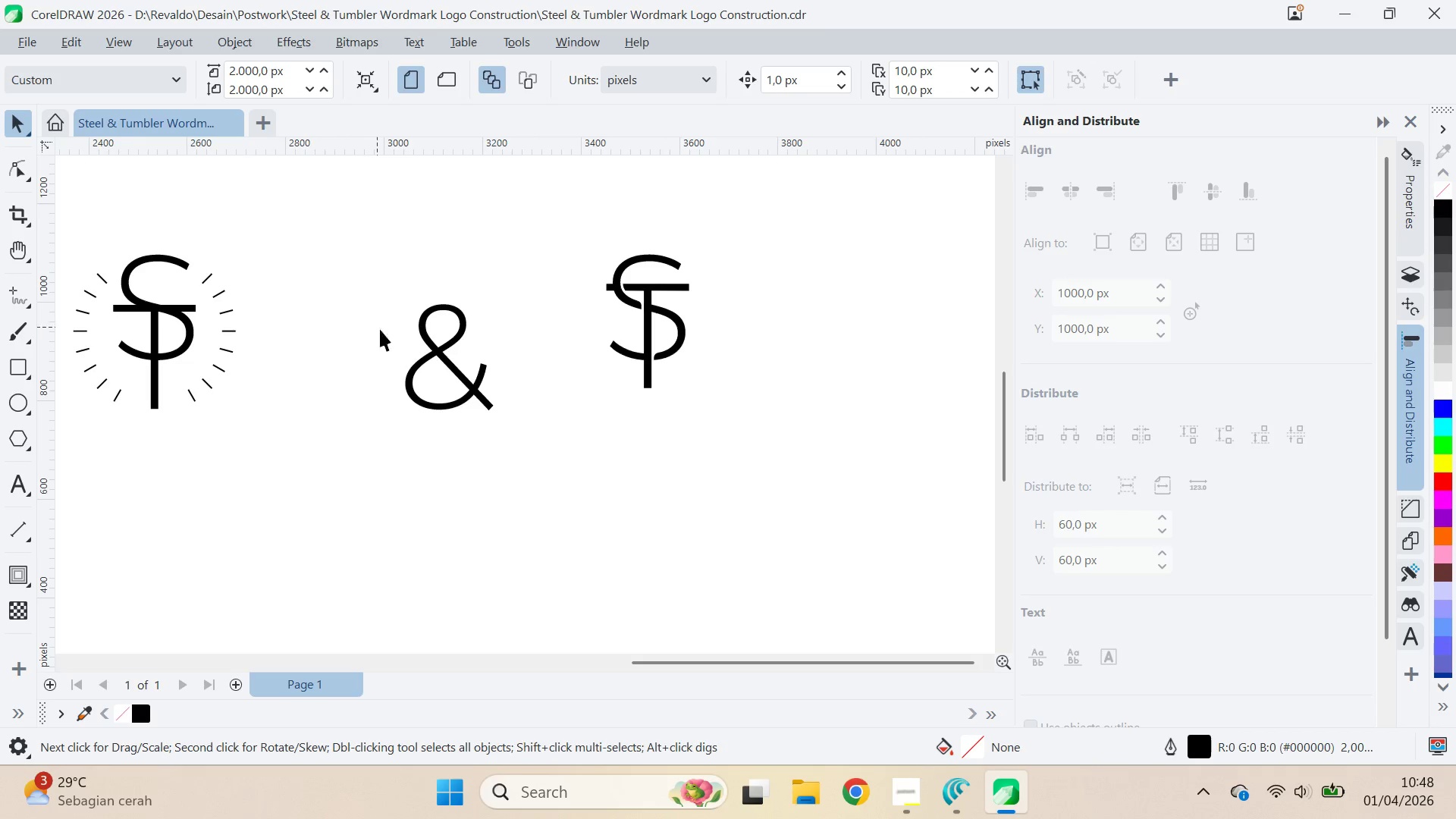 
left_click([432, 372])
 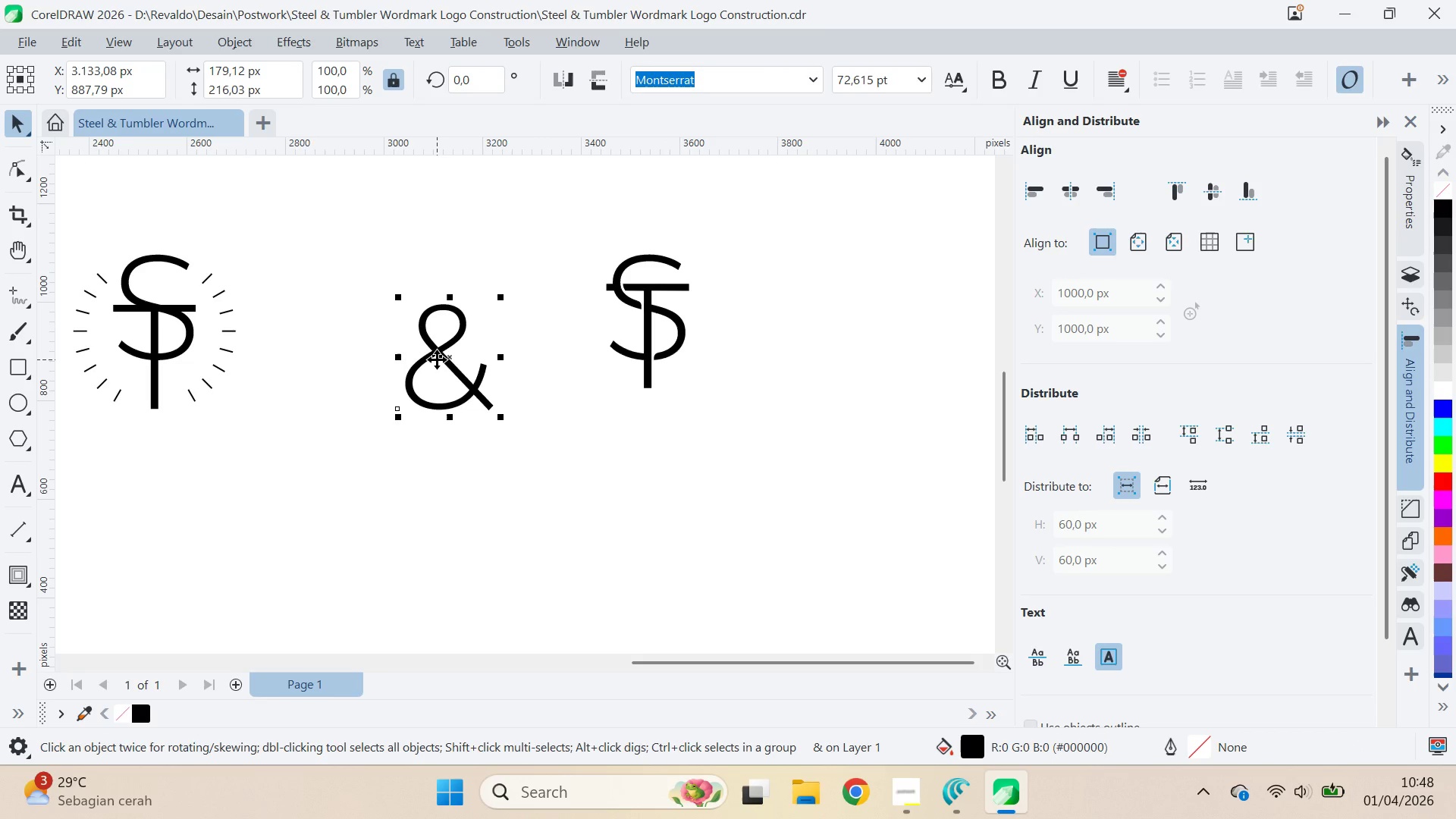 
key(Delete)
 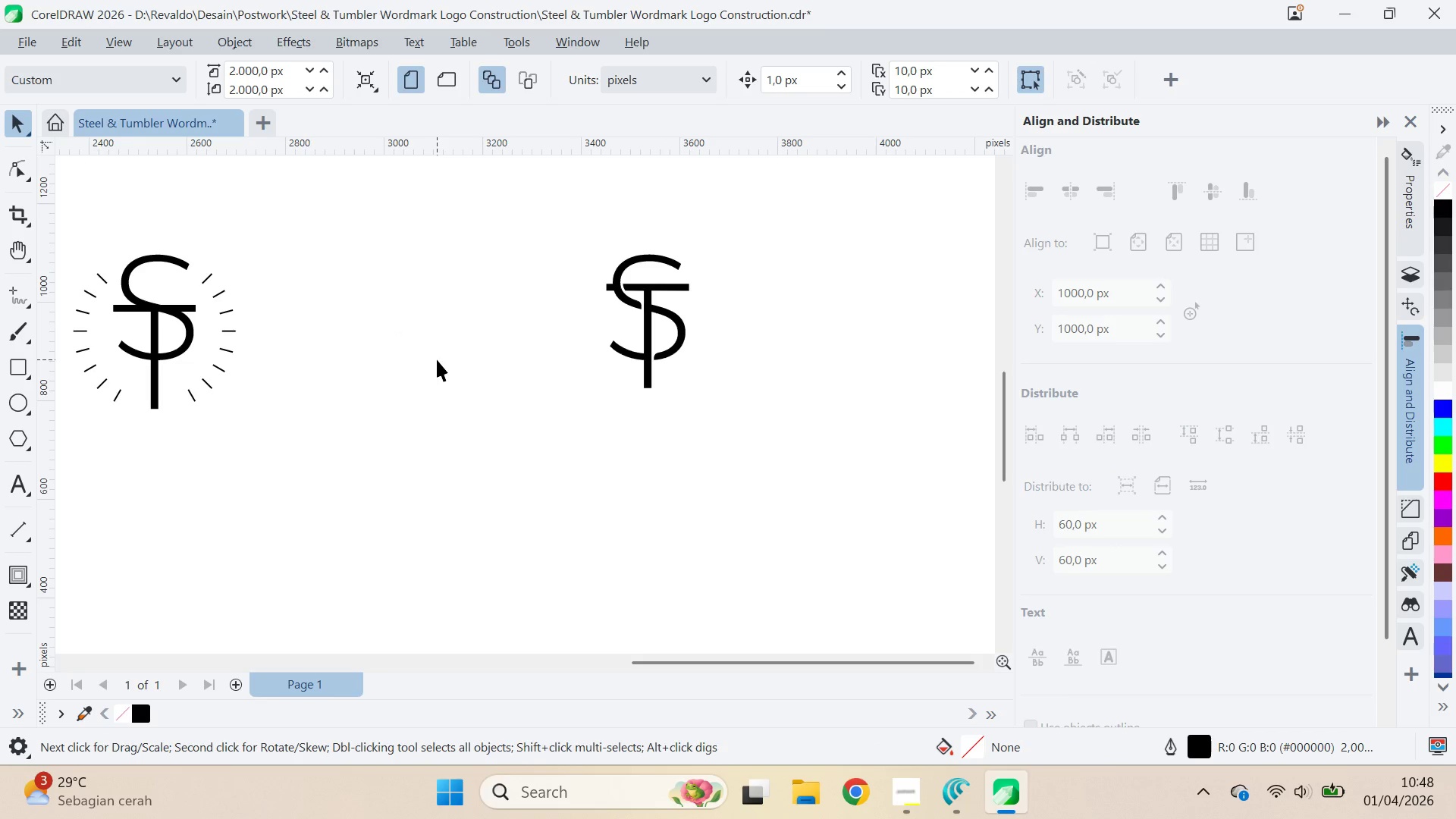 
key(Q)
 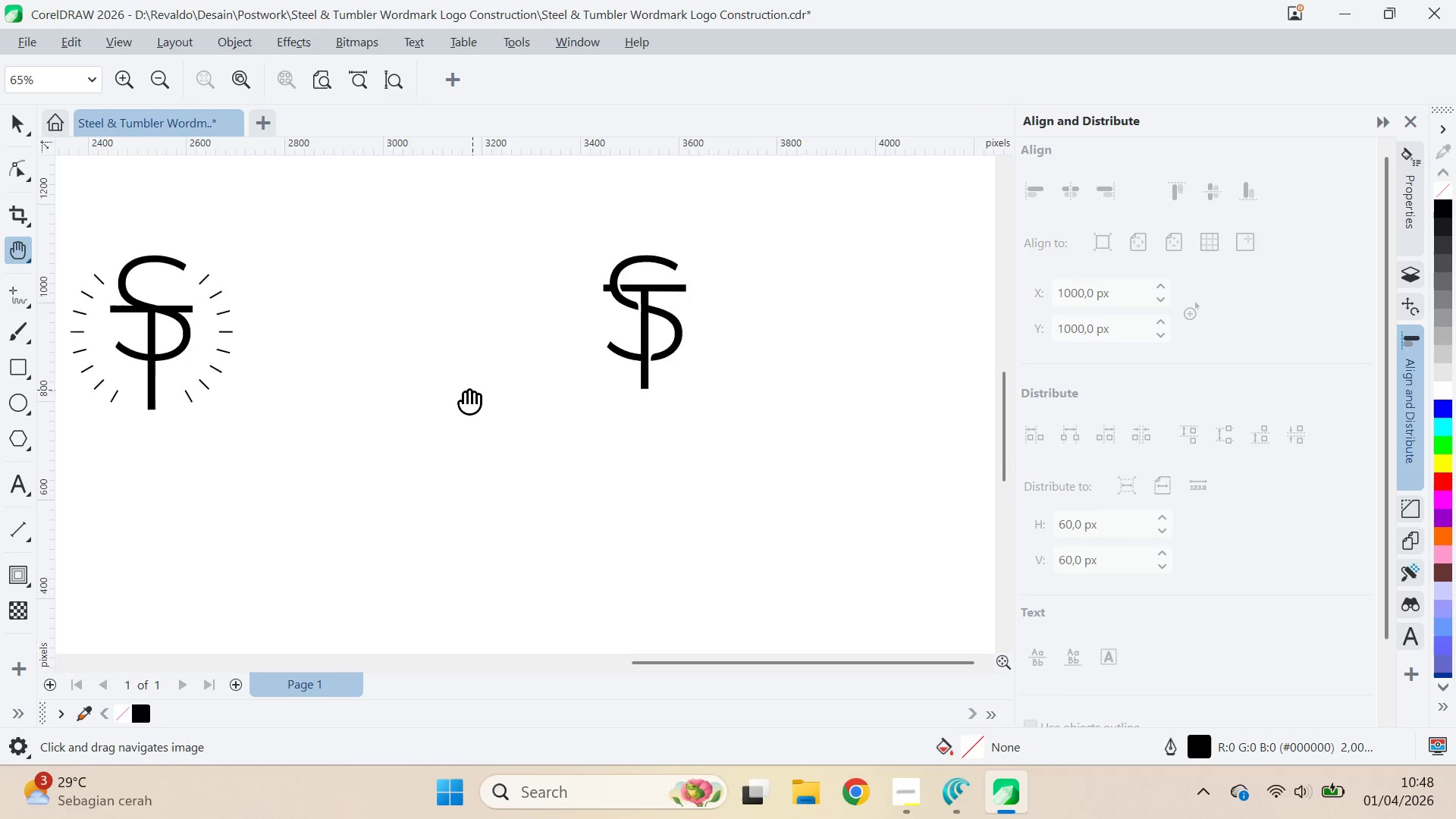 
left_click_drag(start_coordinate=[475, 389], to_coordinate=[362, 460])
 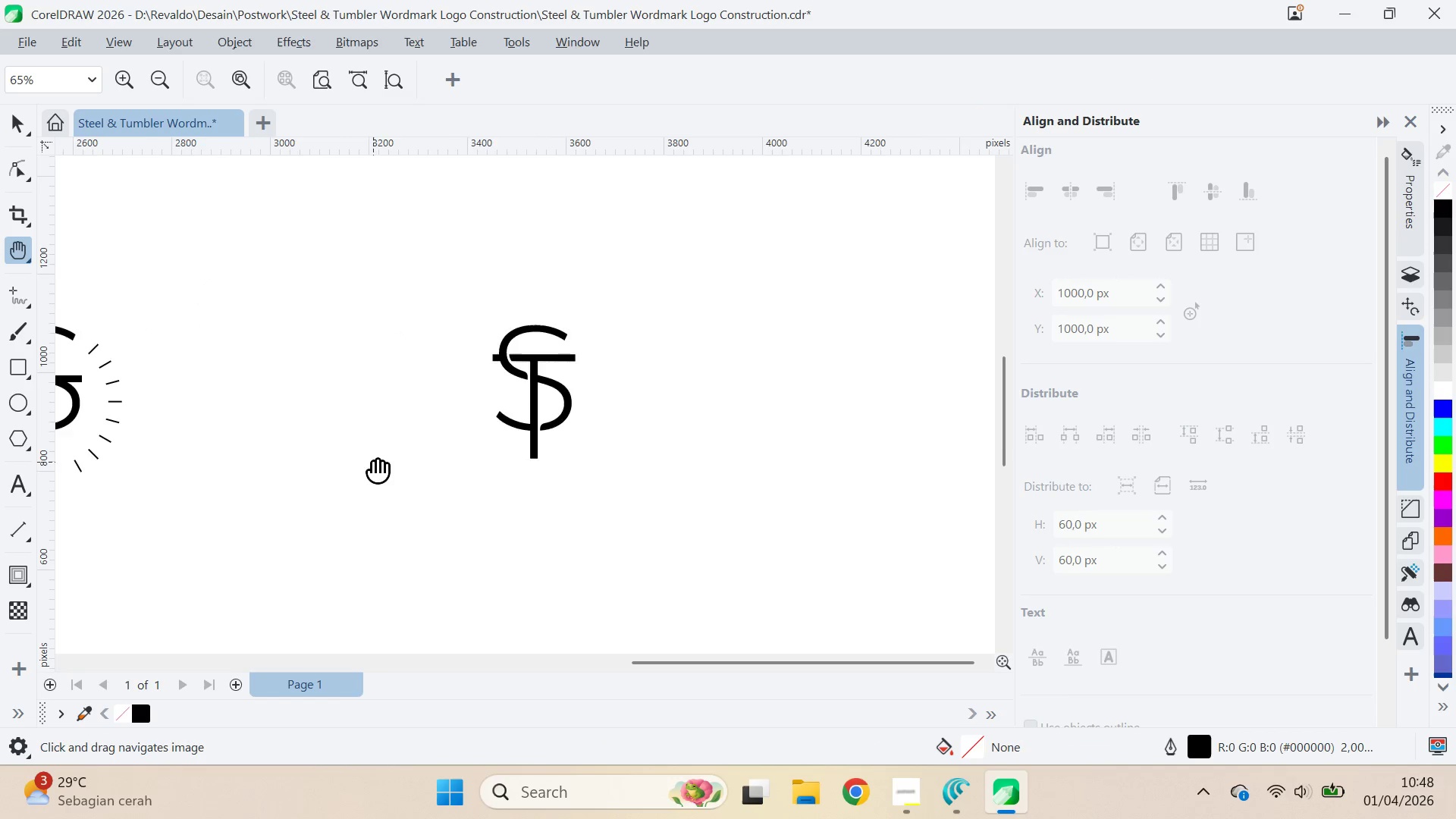 
left_click_drag(start_coordinate=[373, 463], to_coordinate=[478, 439])
 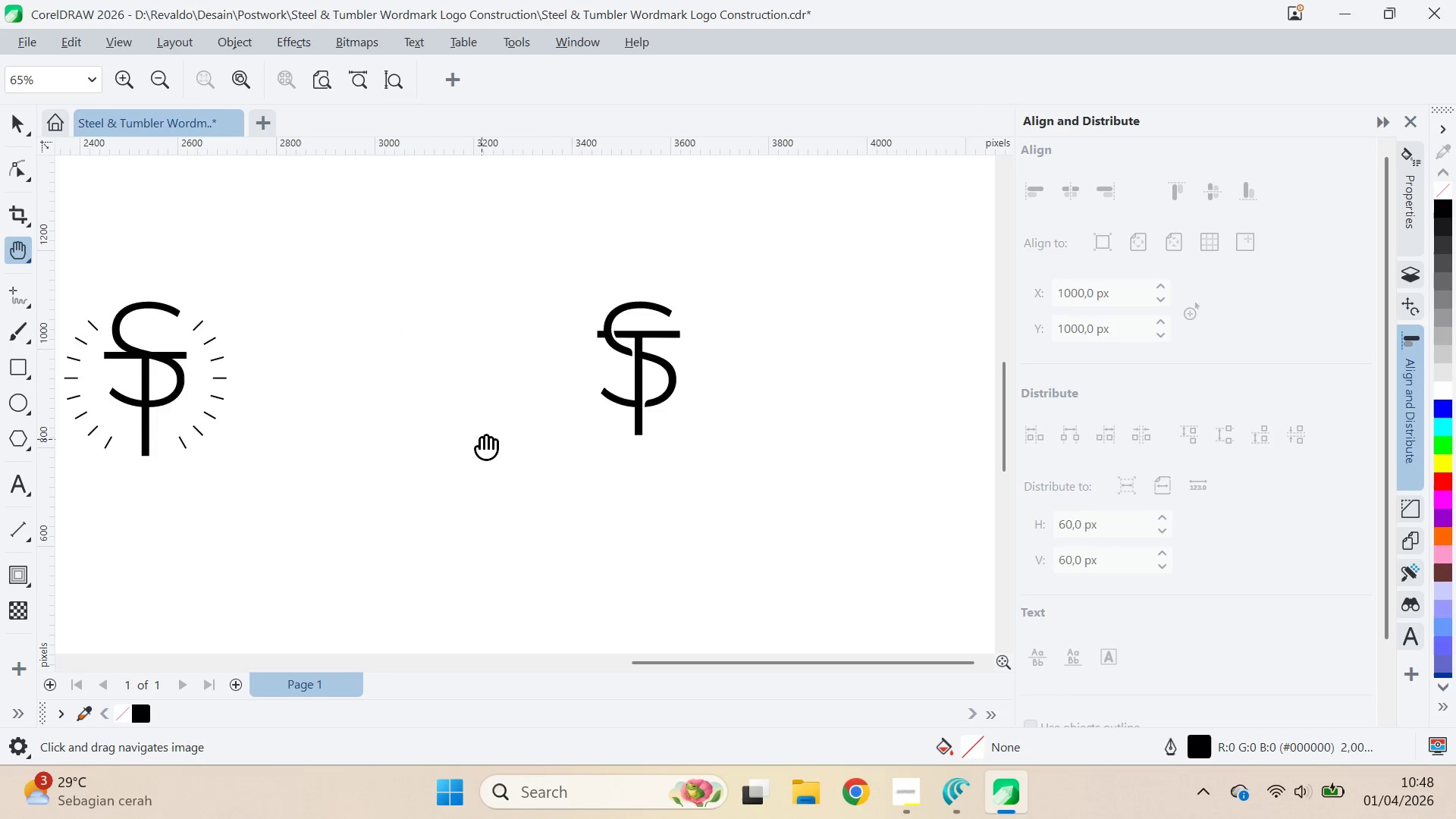 
scroll: coordinate [488, 437], scroll_direction: down, amount: 2.0
 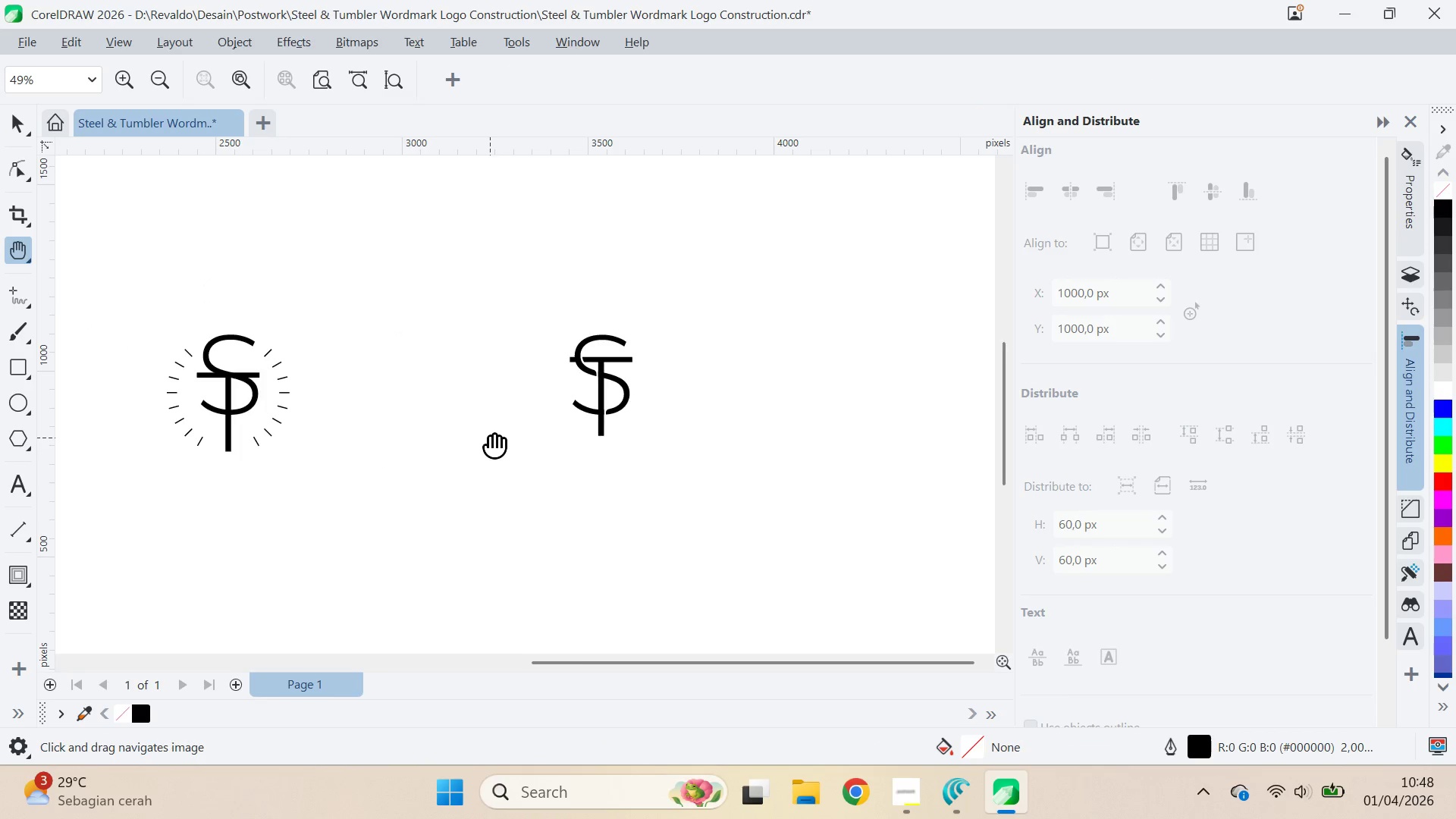 
scroll: coordinate [490, 438], scroll_direction: up, amount: 2.0
 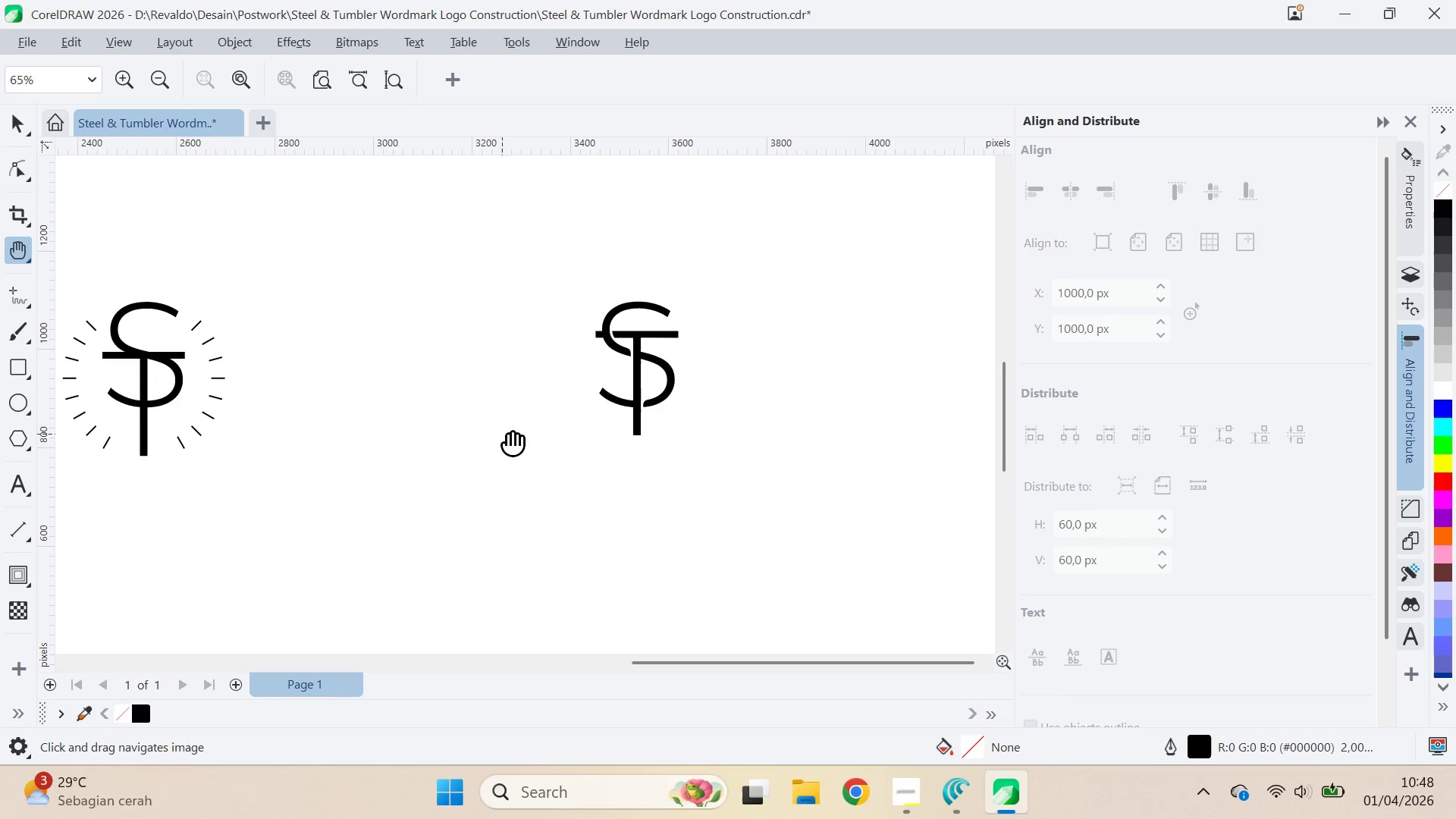 
type(qv)
 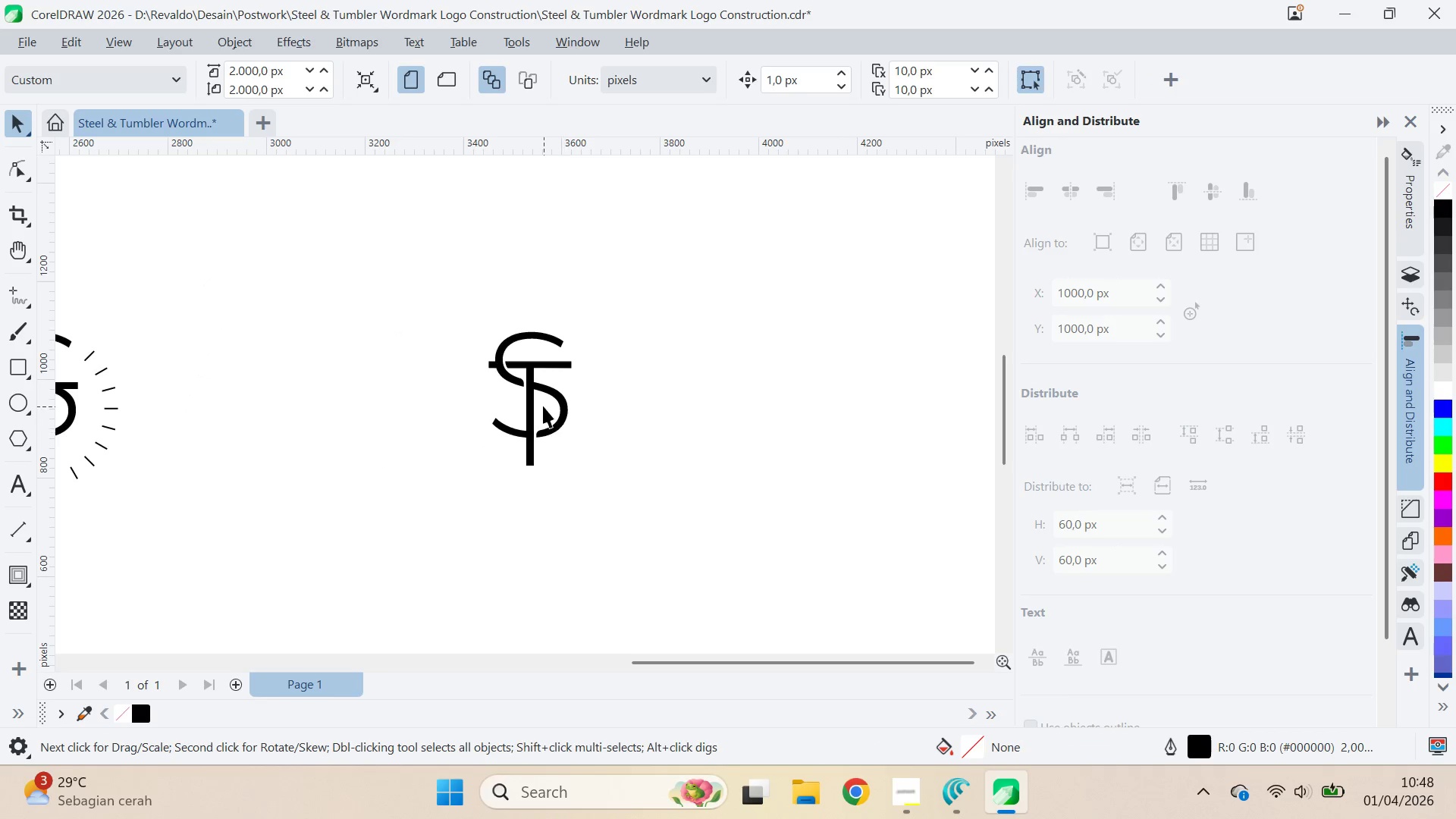 
left_click_drag(start_coordinate=[645, 429], to_coordinate=[538, 460])
 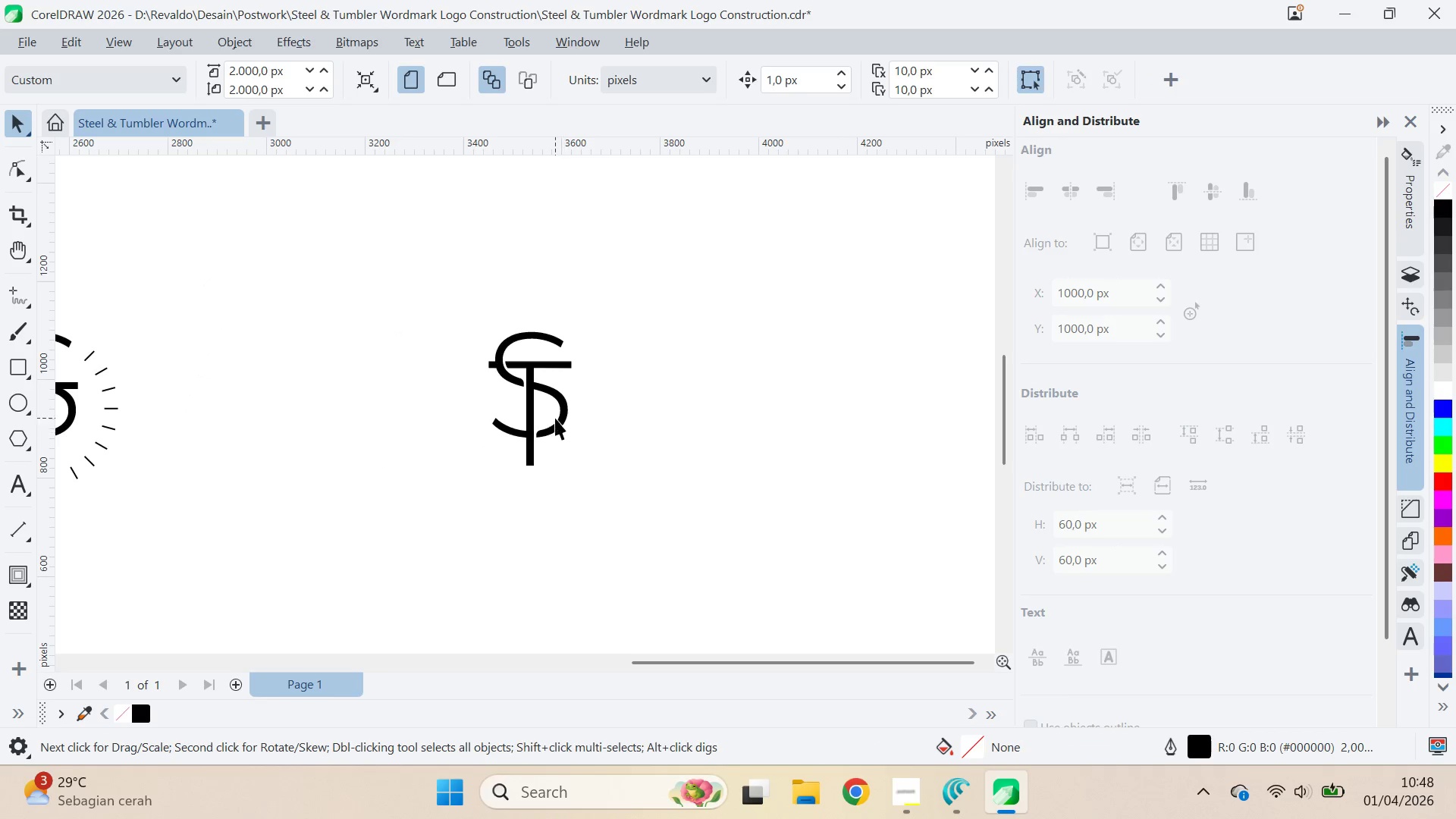 
triple_click([543, 406])
 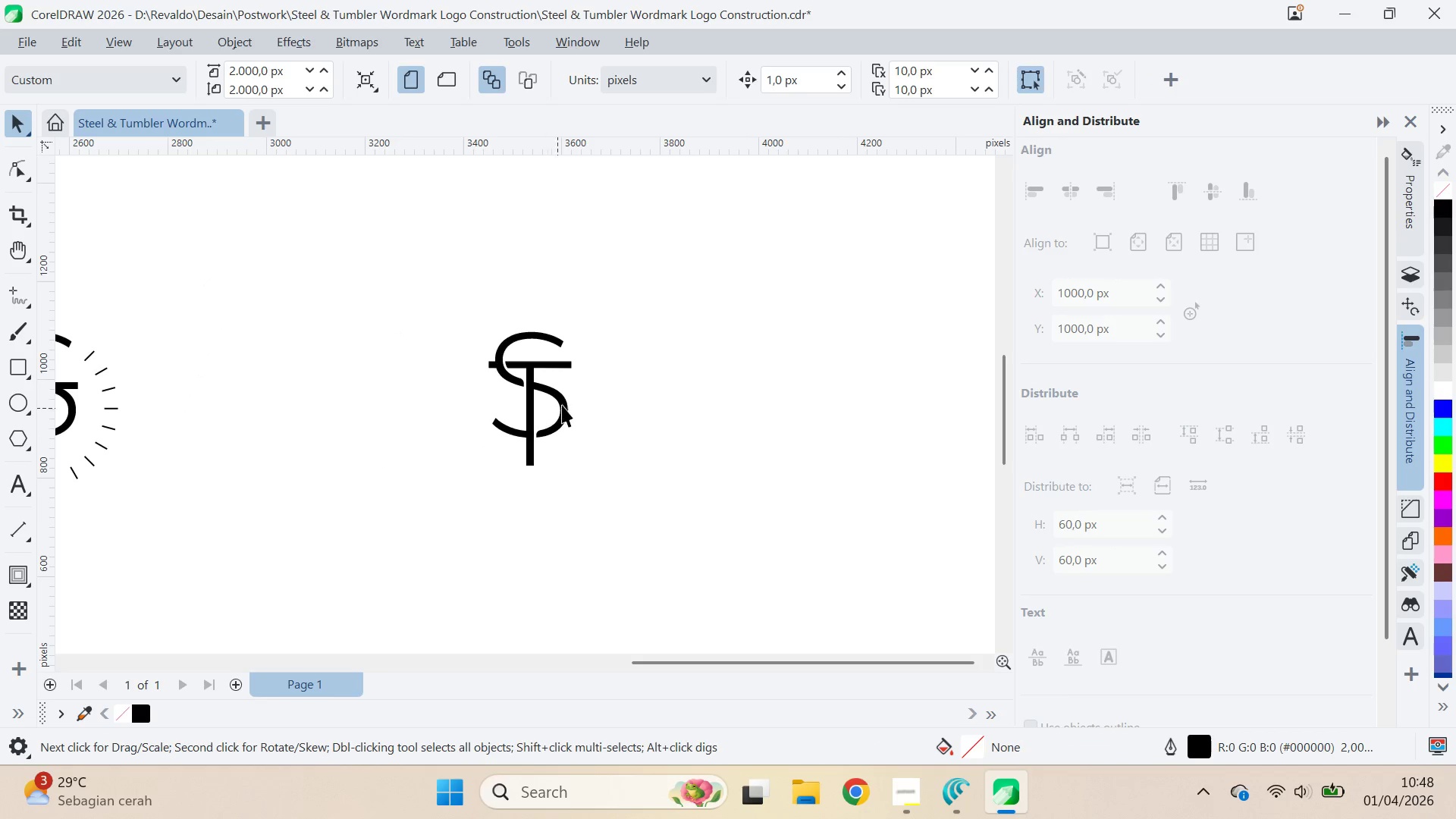 
triple_click([563, 401])
 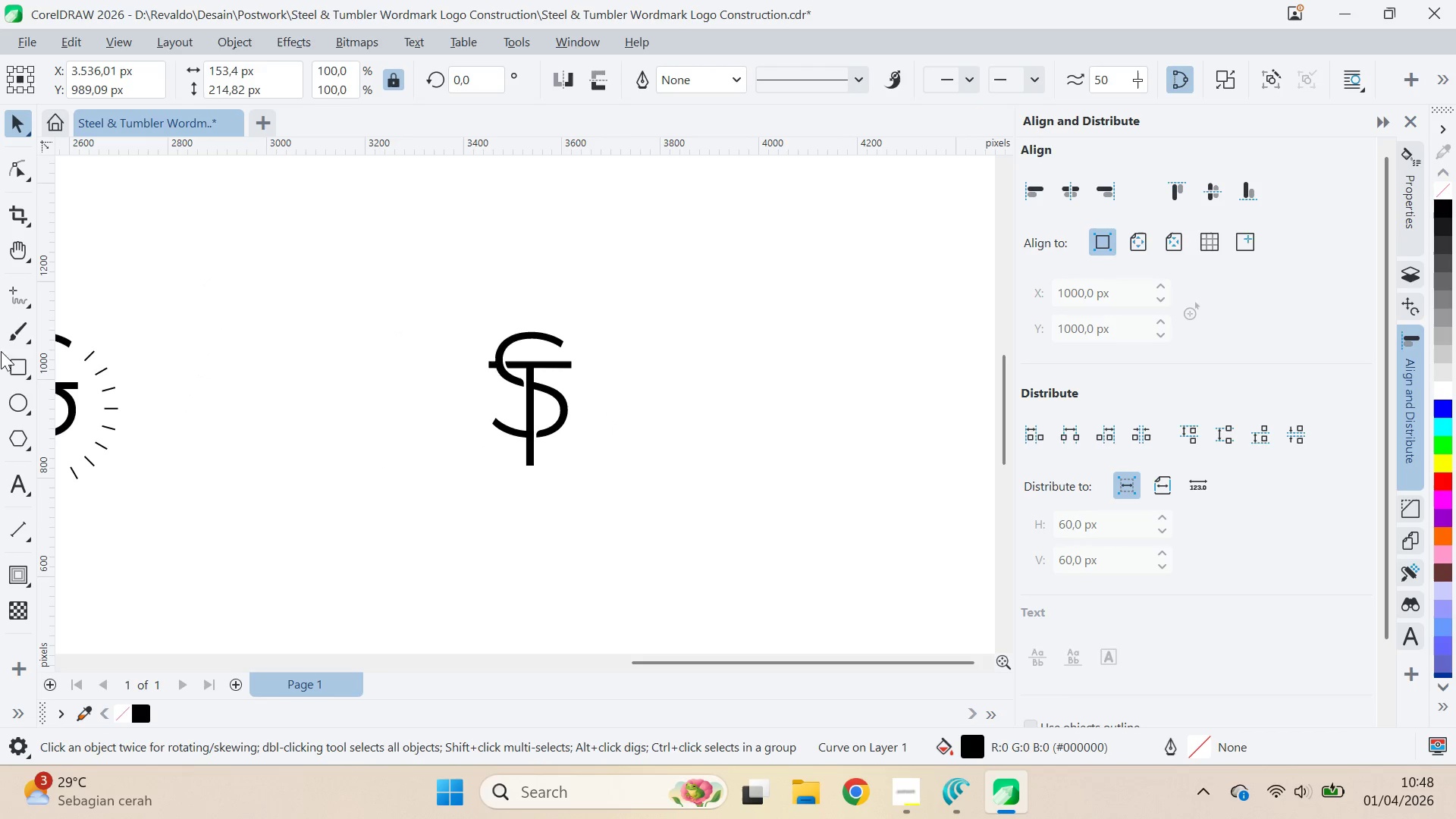 
left_click([23, 401])
 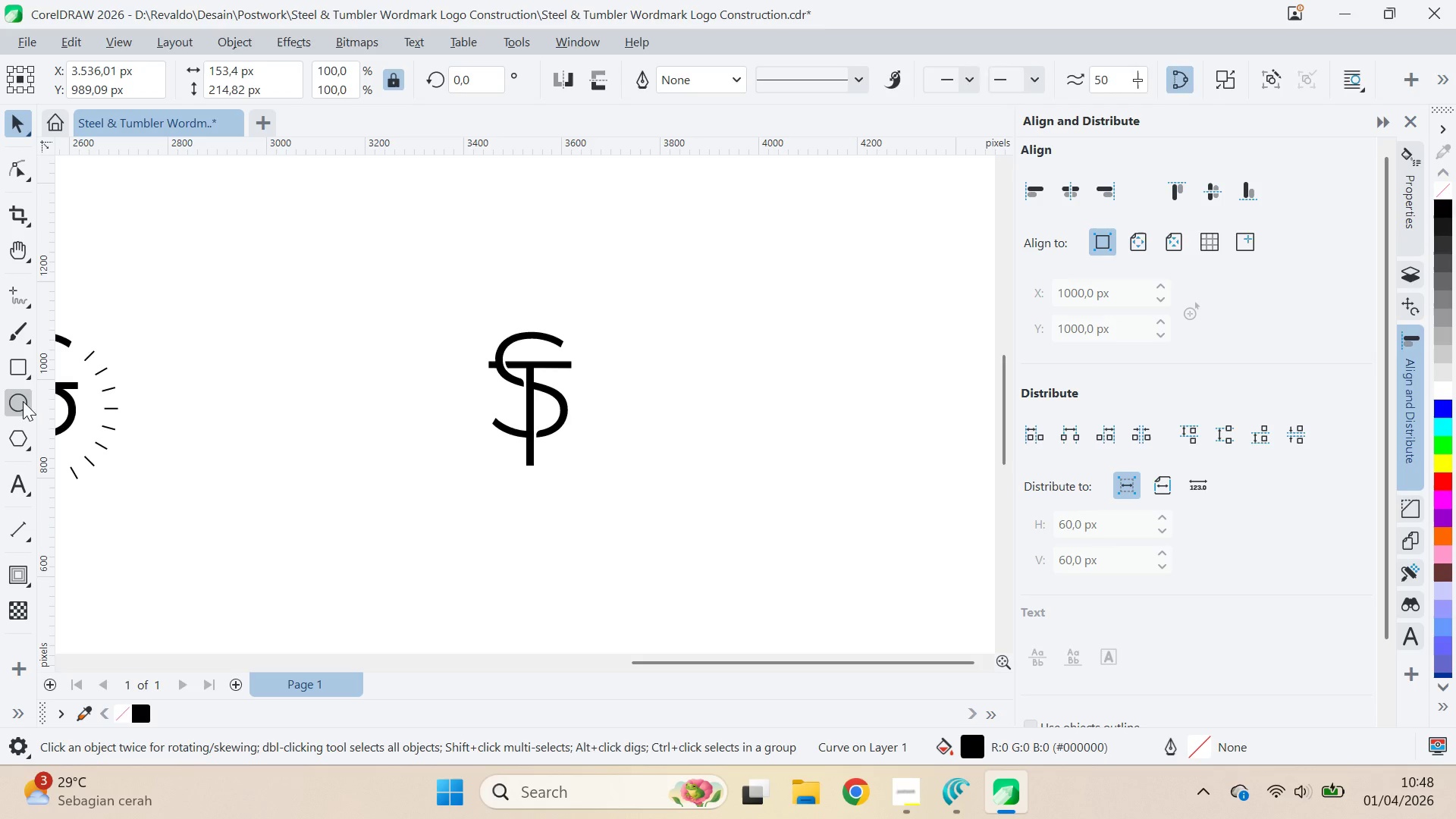 
hold_key(key=ControlLeft, duration=0.64)
left_click_drag(start_coordinate=[362, 331], to_coordinate=[460, 456])
 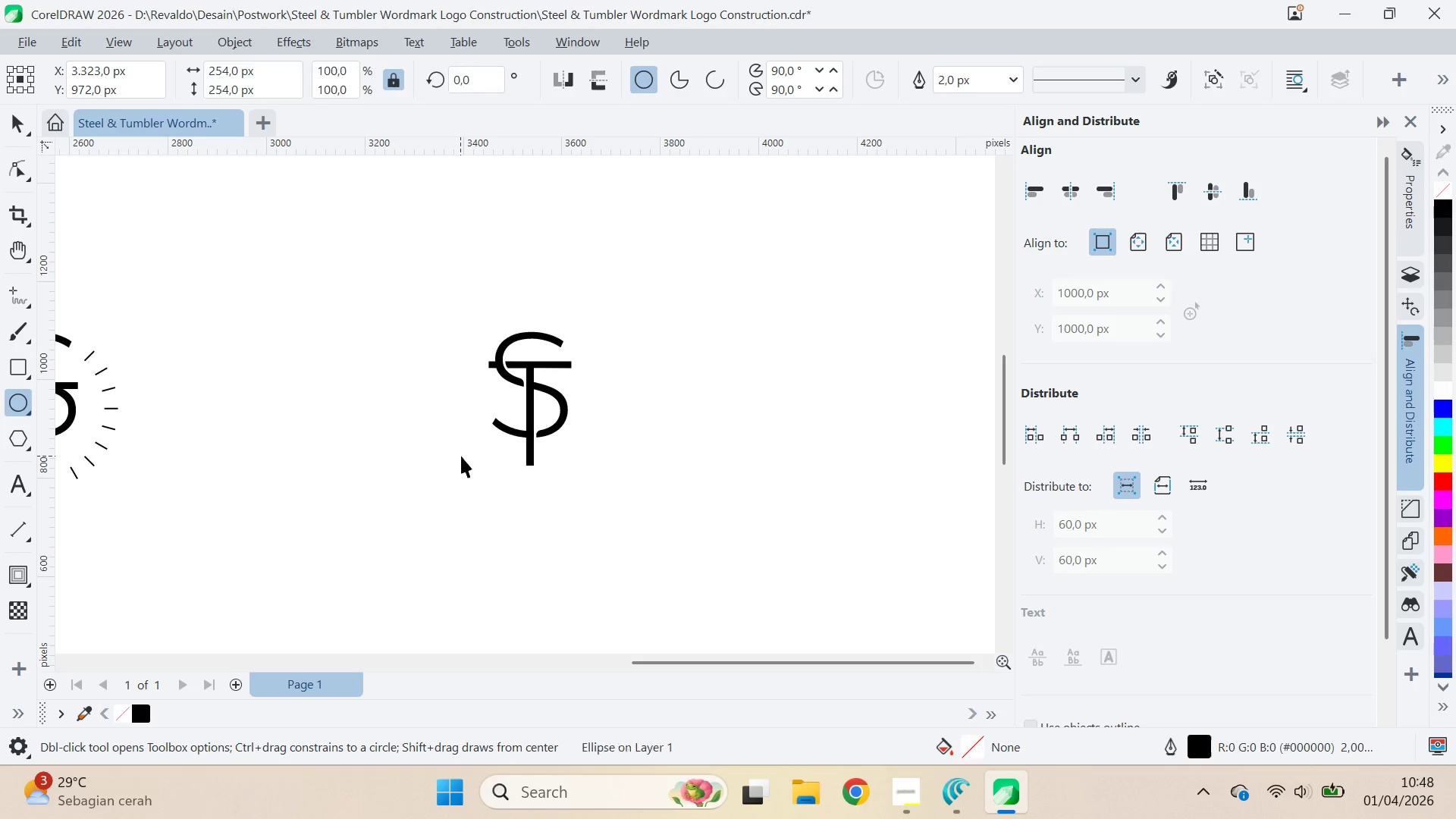 
type(vqv)
 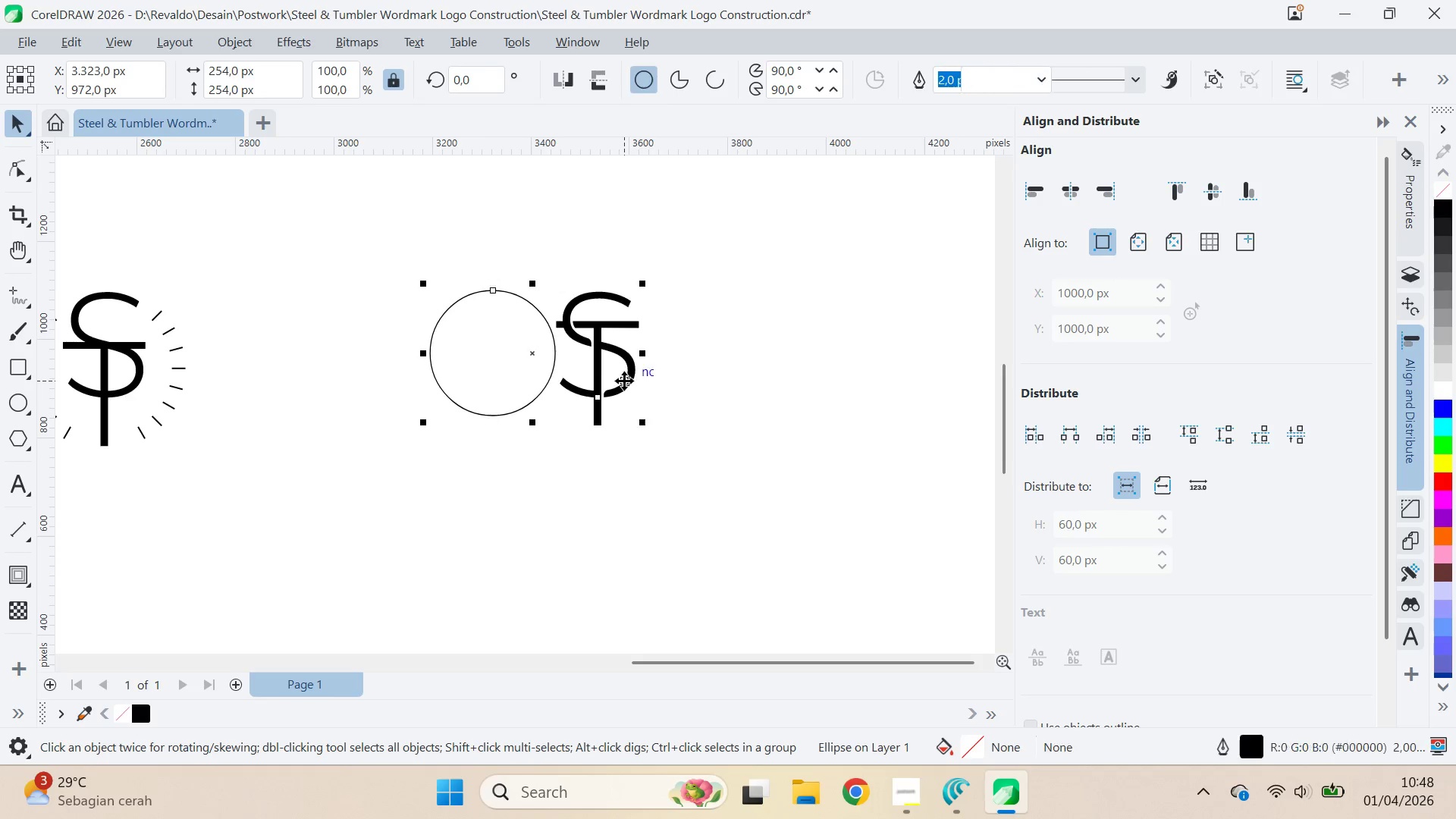 
left_click_drag(start_coordinate=[557, 413], to_coordinate=[605, 419])
 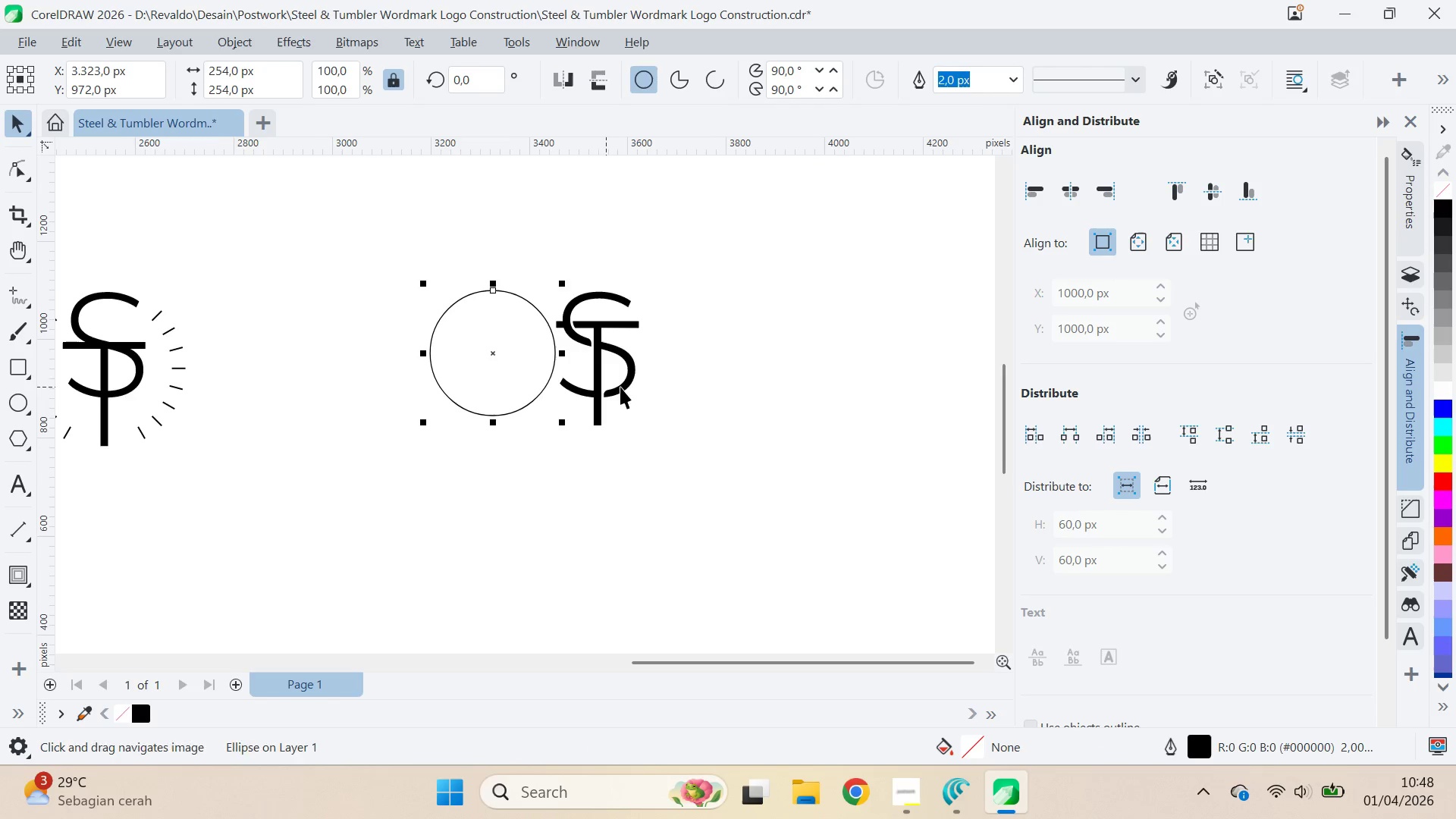 
hold_key(key=ShiftLeft, duration=0.31)
left_click([624, 381])
 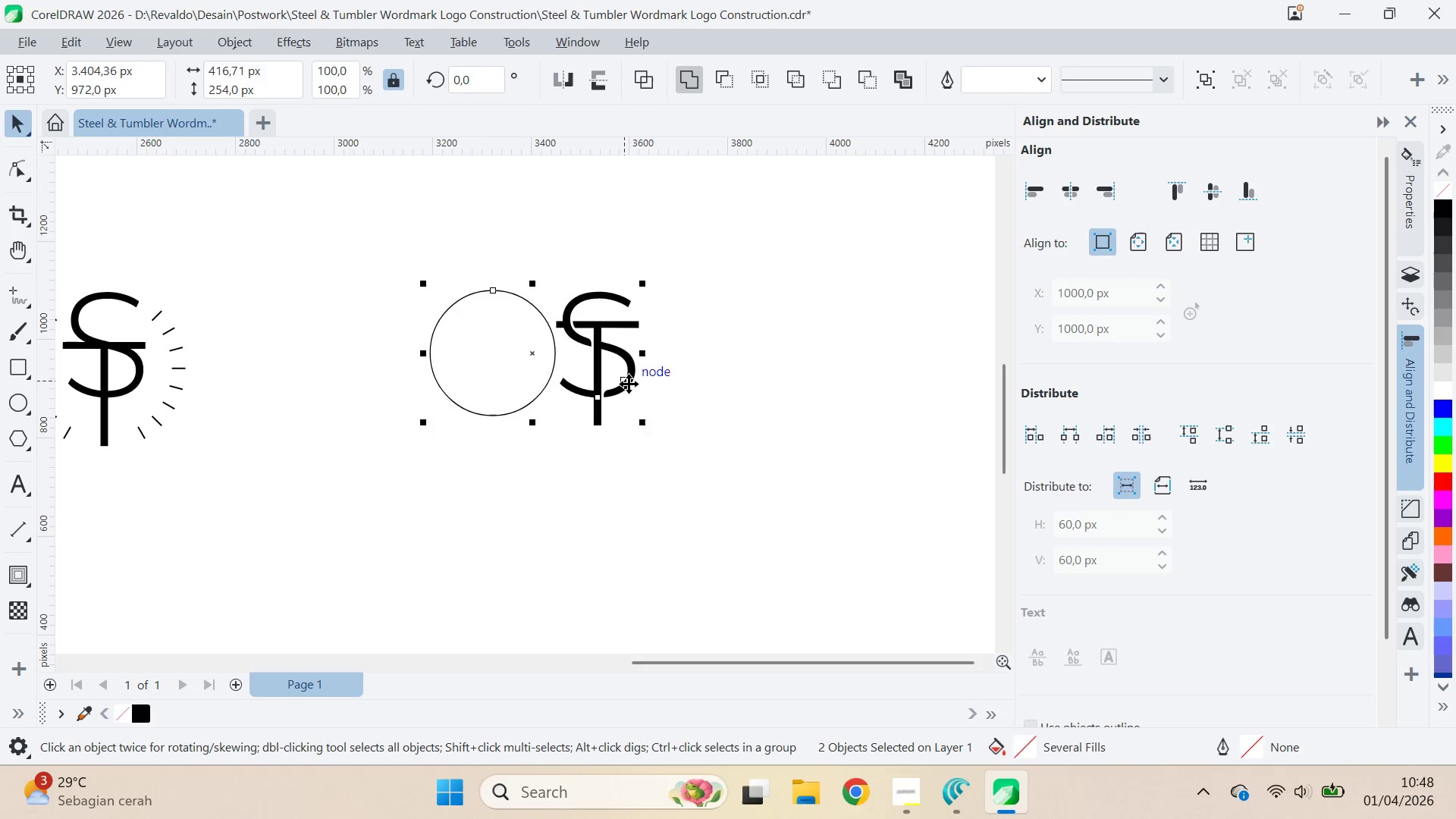 
type(ce)
 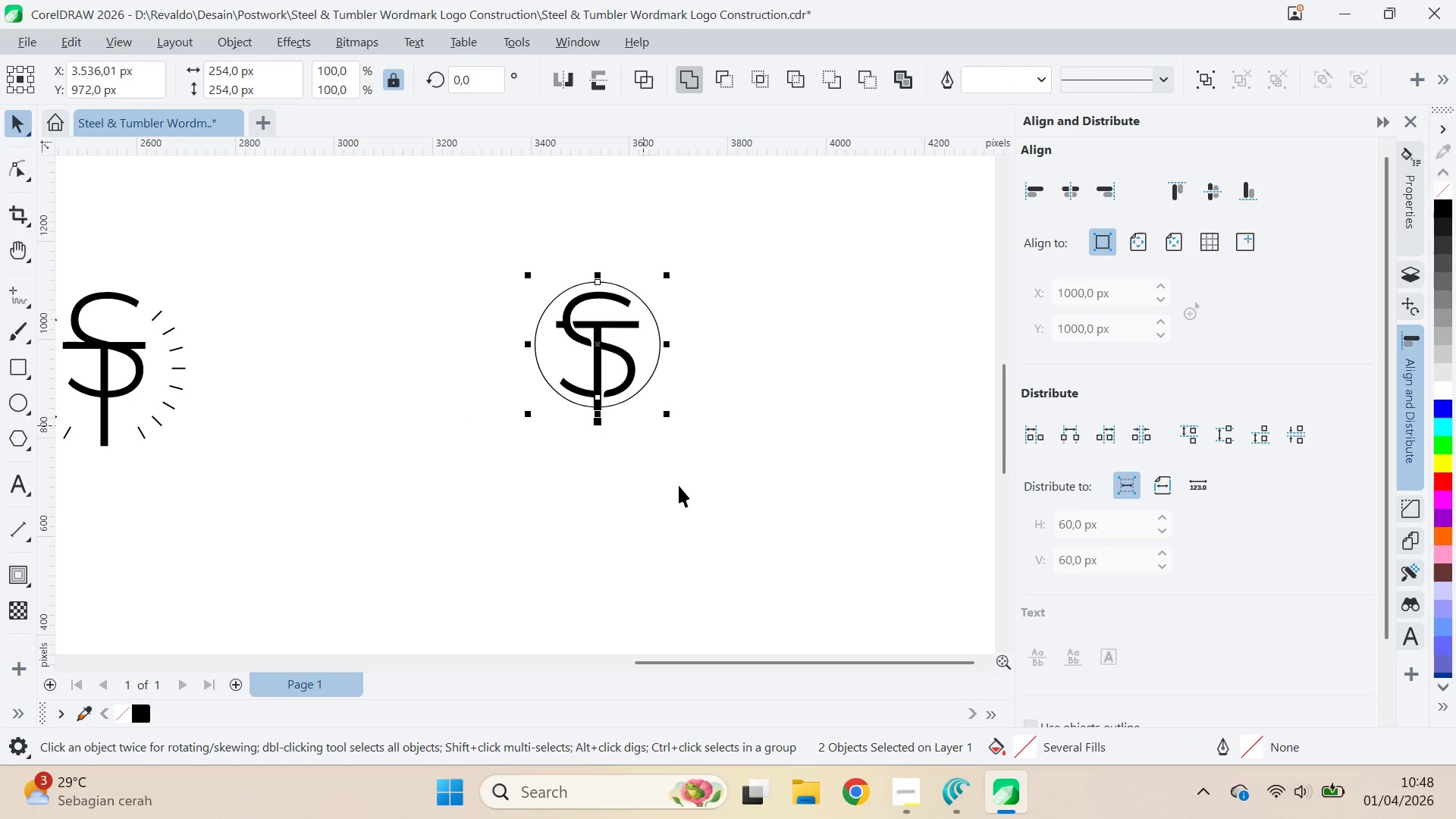 
double_click([682, 490])
 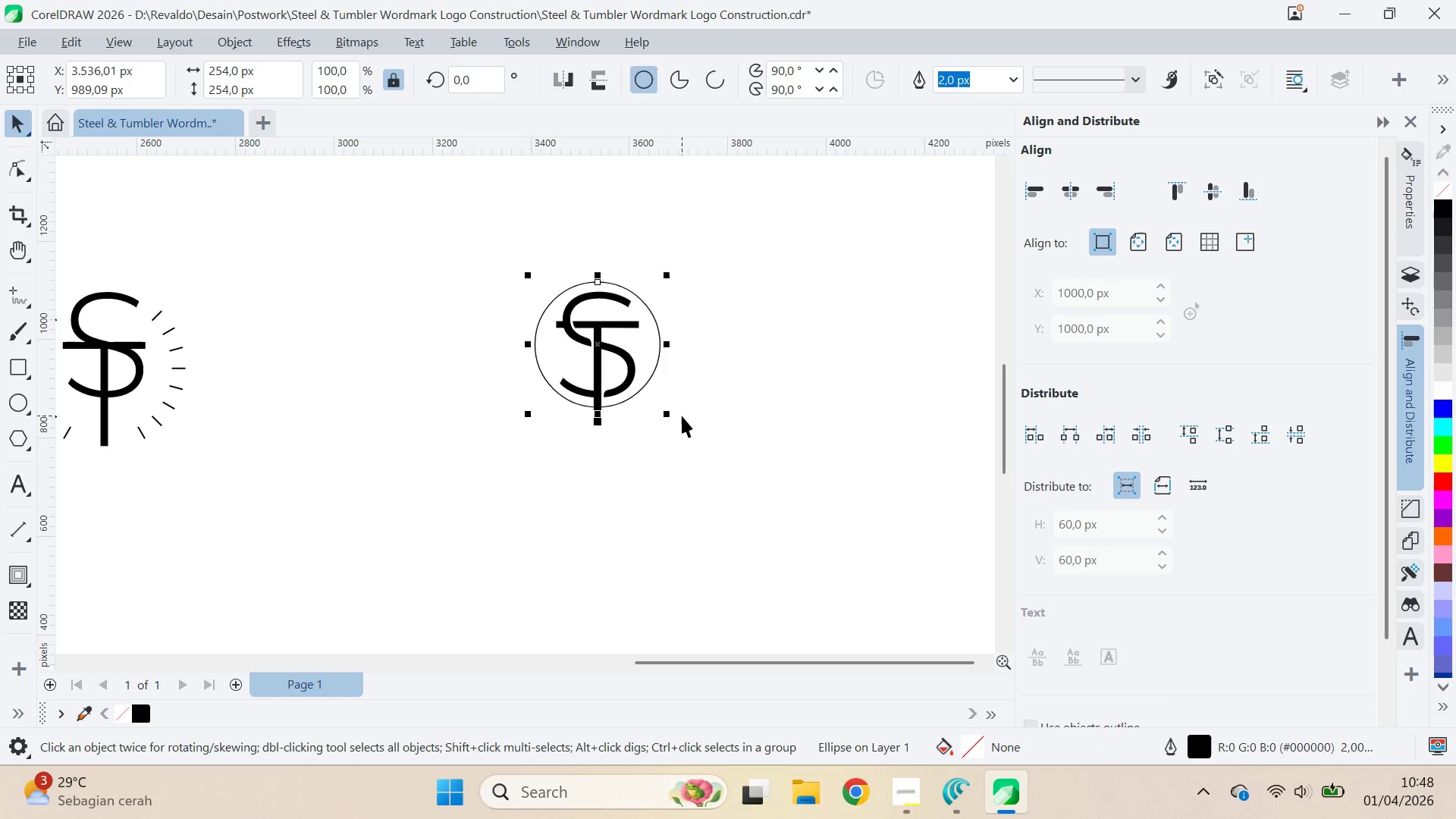 
left_click_drag(start_coordinate=[669, 411], to_coordinate=[689, 436])
 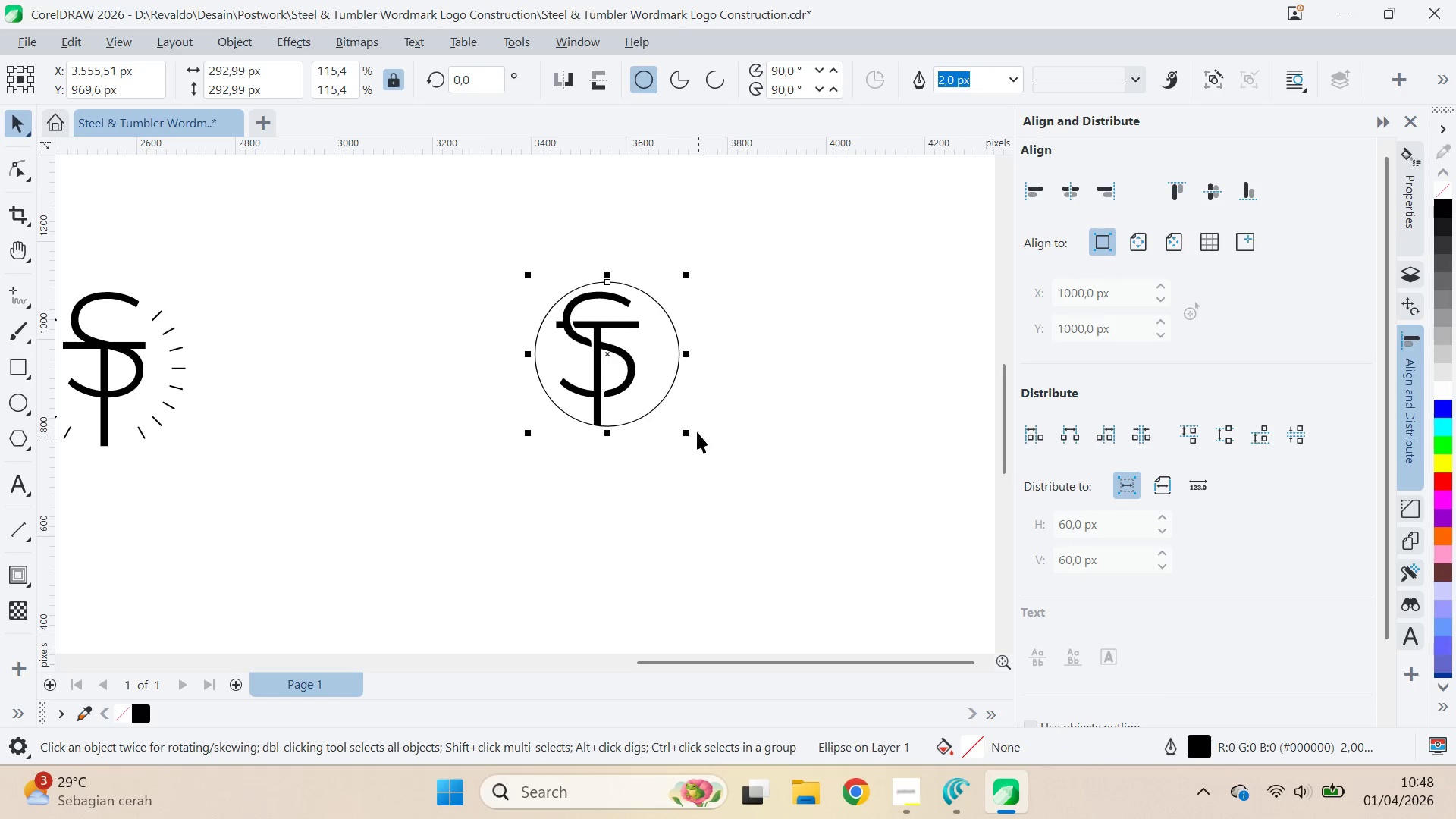 
hold_key(key=ShiftLeft, duration=0.52)
 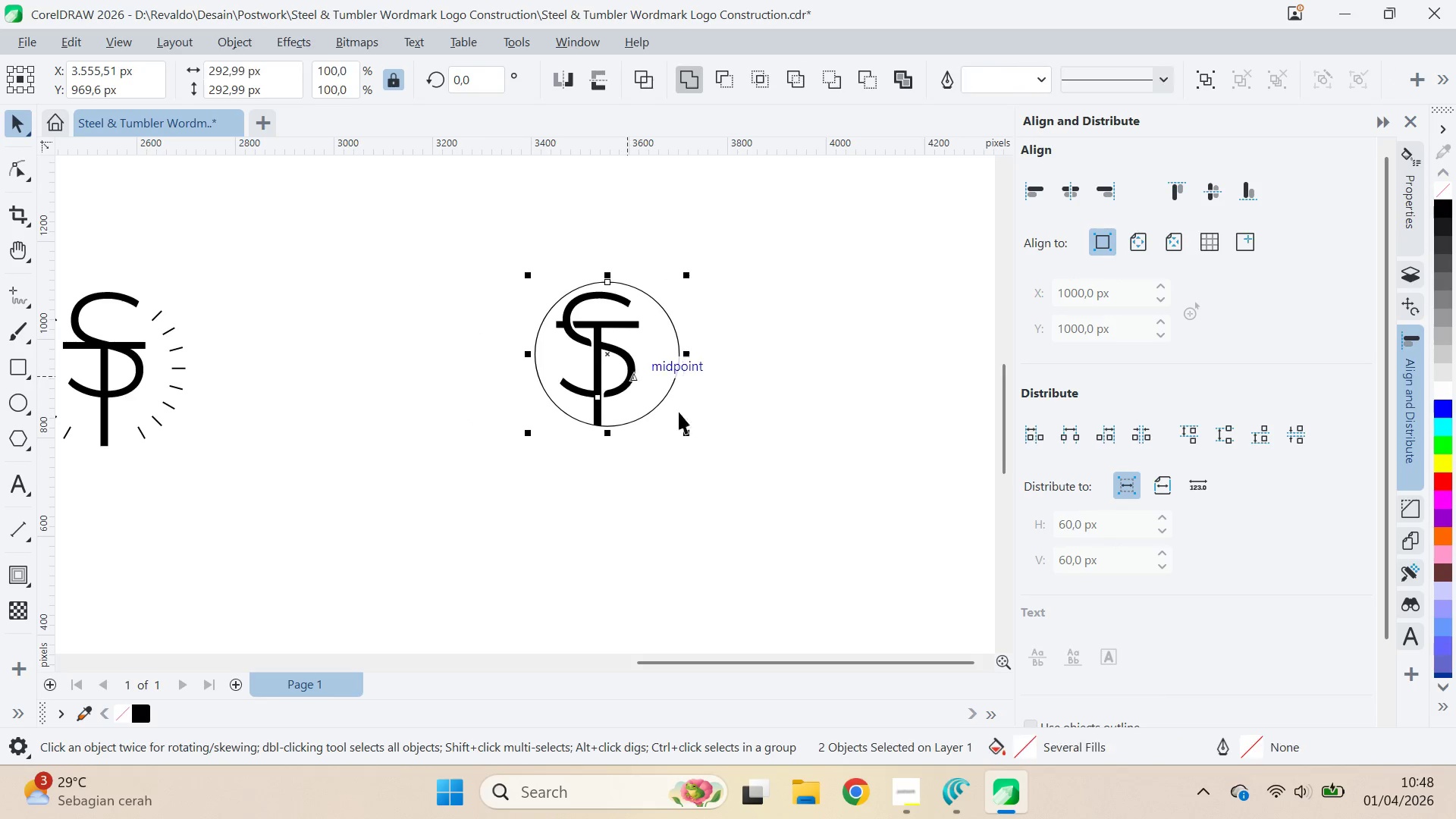 
type(ce)
 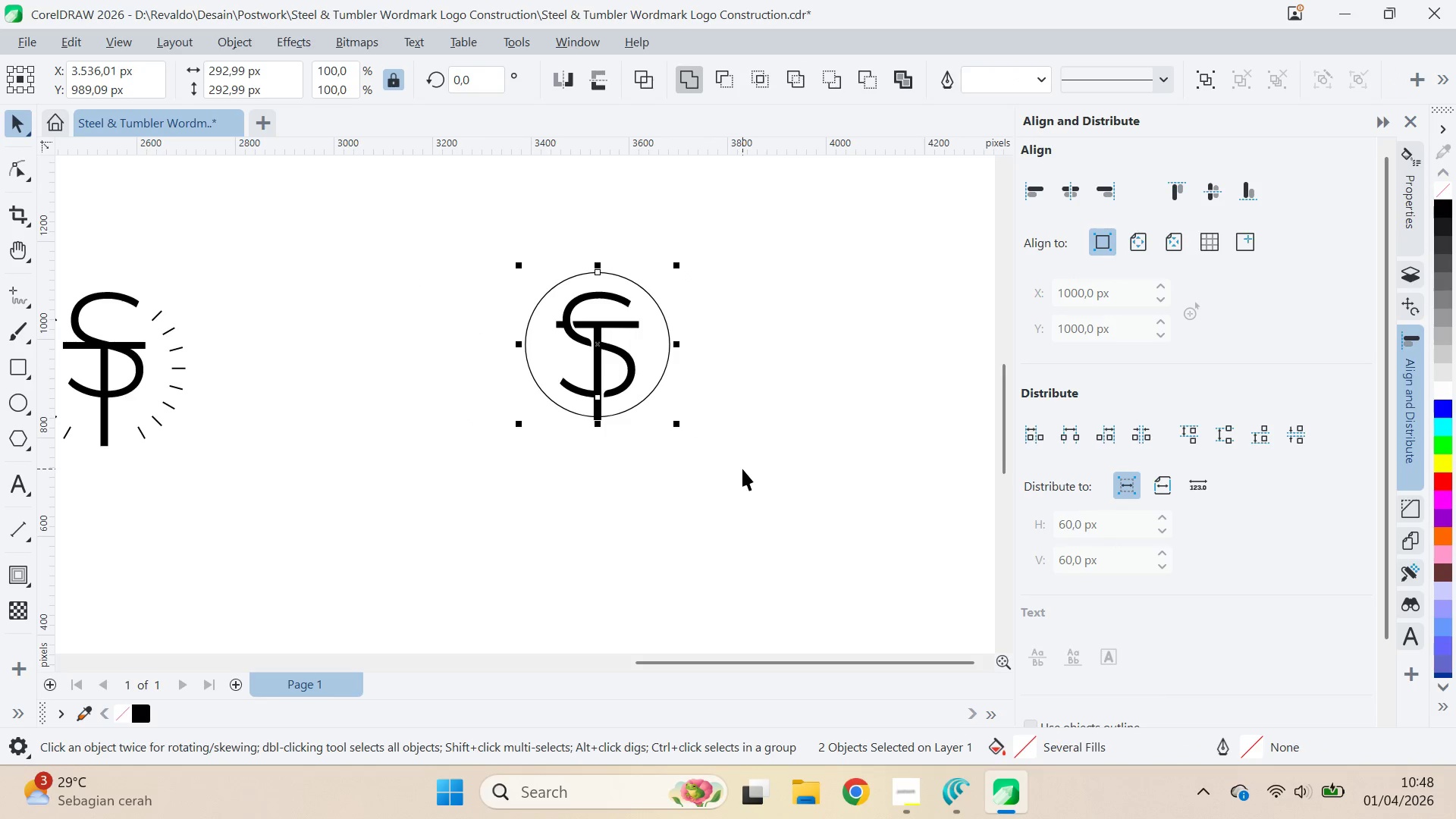 
left_click([742, 469])
 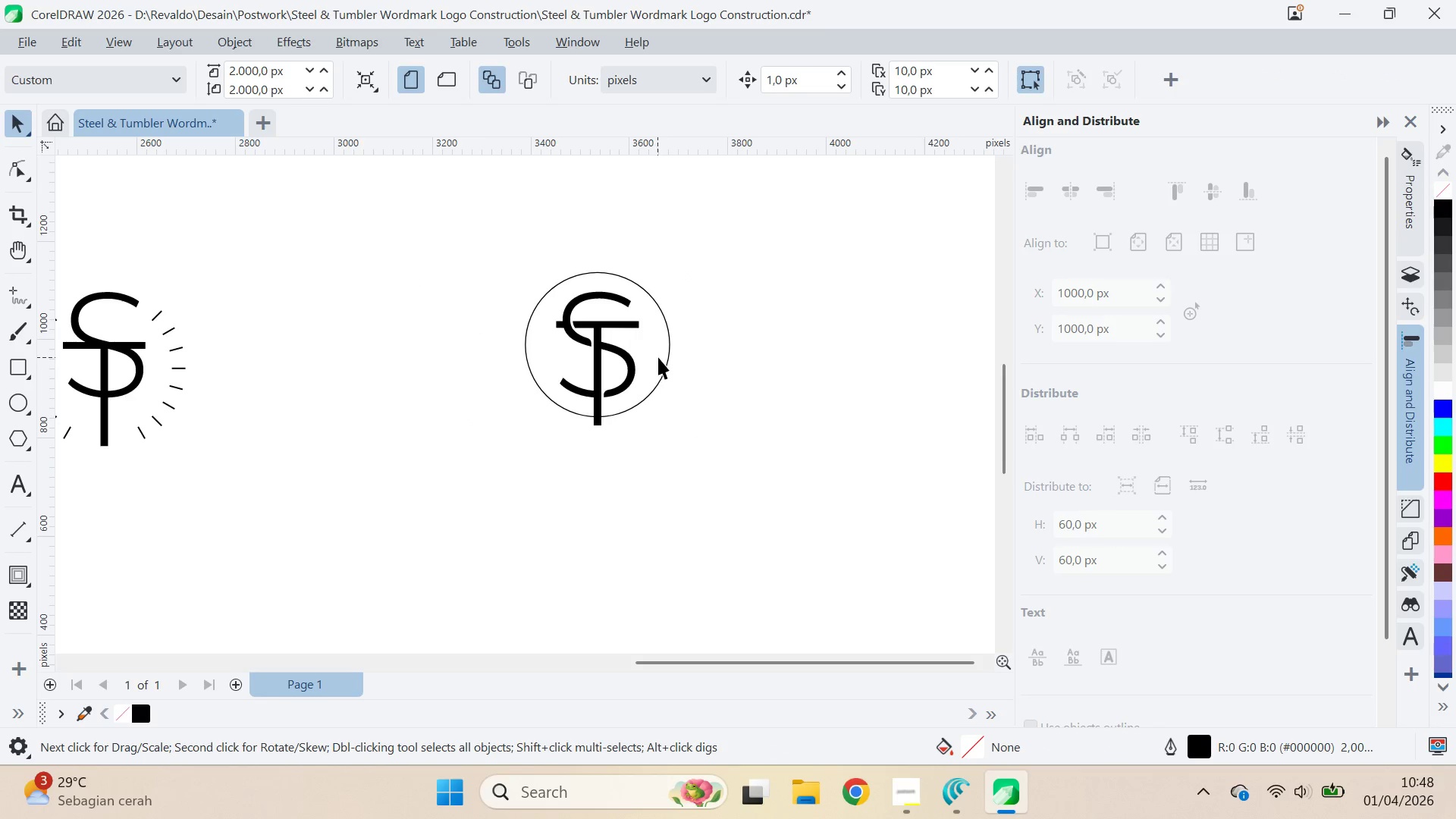 
hold_key(key=ShiftLeft, duration=1.5)
left_click_drag(start_coordinate=[673, 262], to_coordinate=[708, 271])
 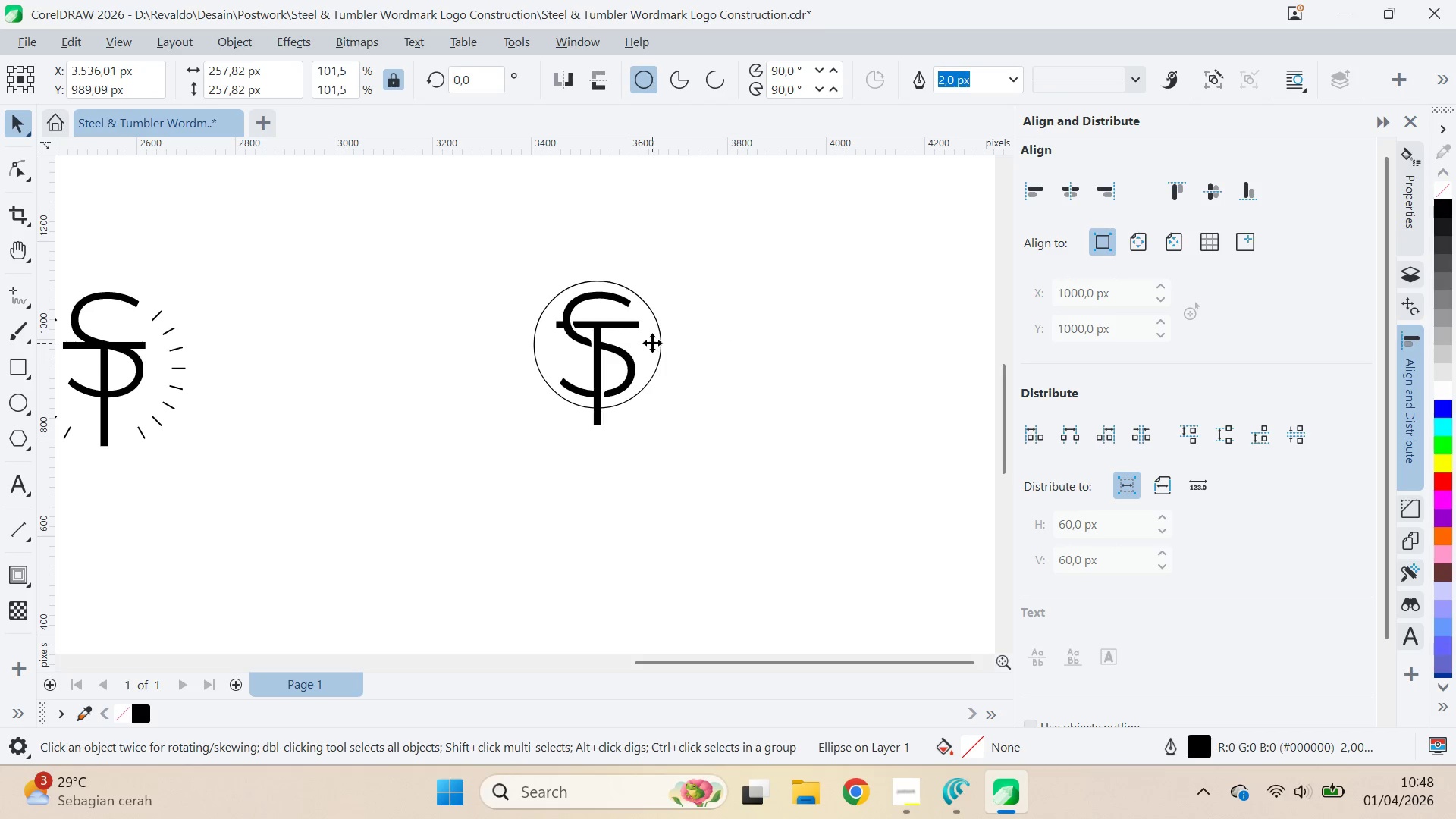 
hold_key(key=ShiftLeft, duration=1.51)
 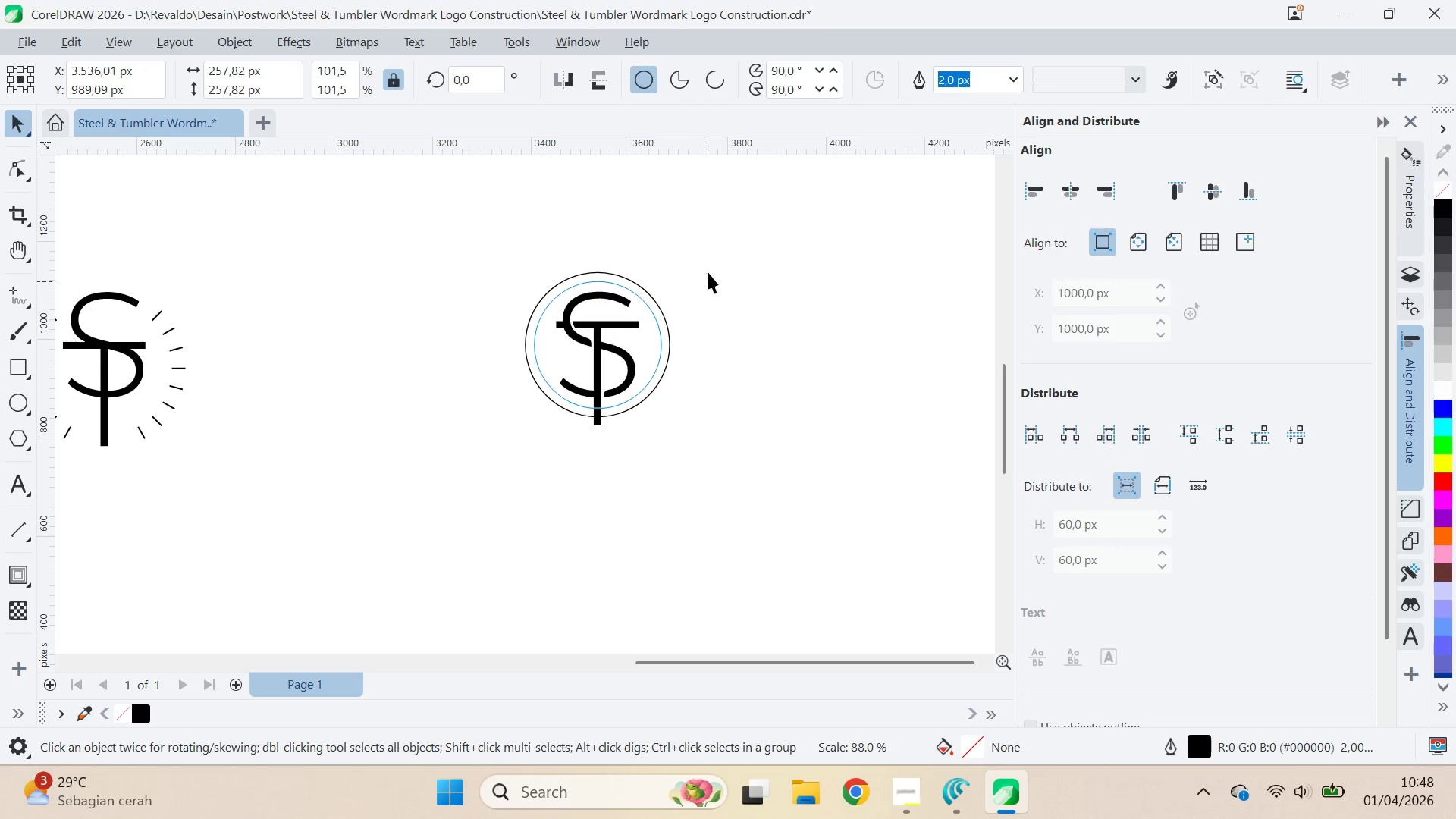 
hold_key(key=ShiftLeft, duration=0.55)
 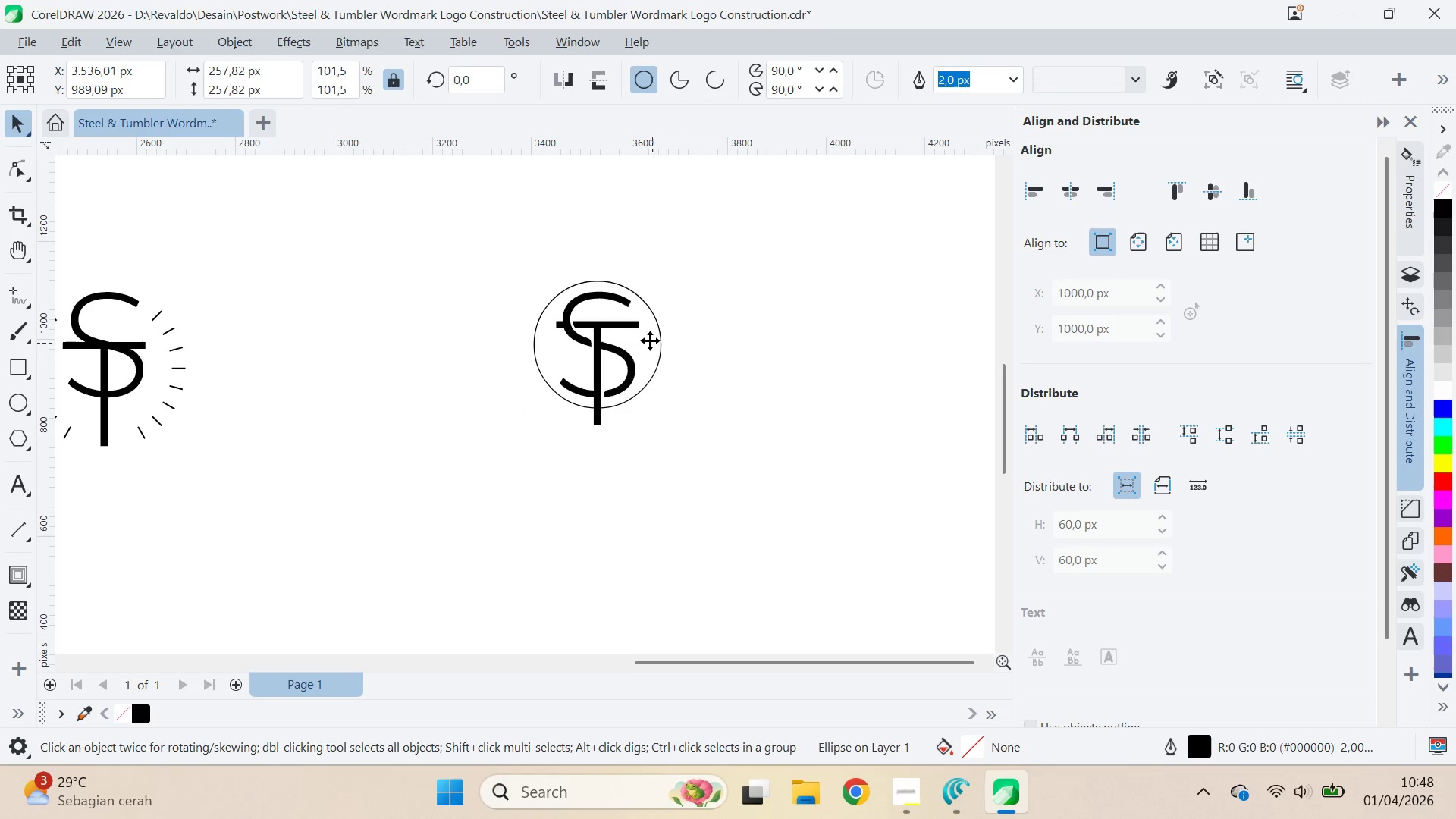 
hold_key(key=ShiftLeft, duration=6.11)
left_click_drag(start_coordinate=[652, 343], to_coordinate=[446, 315])
 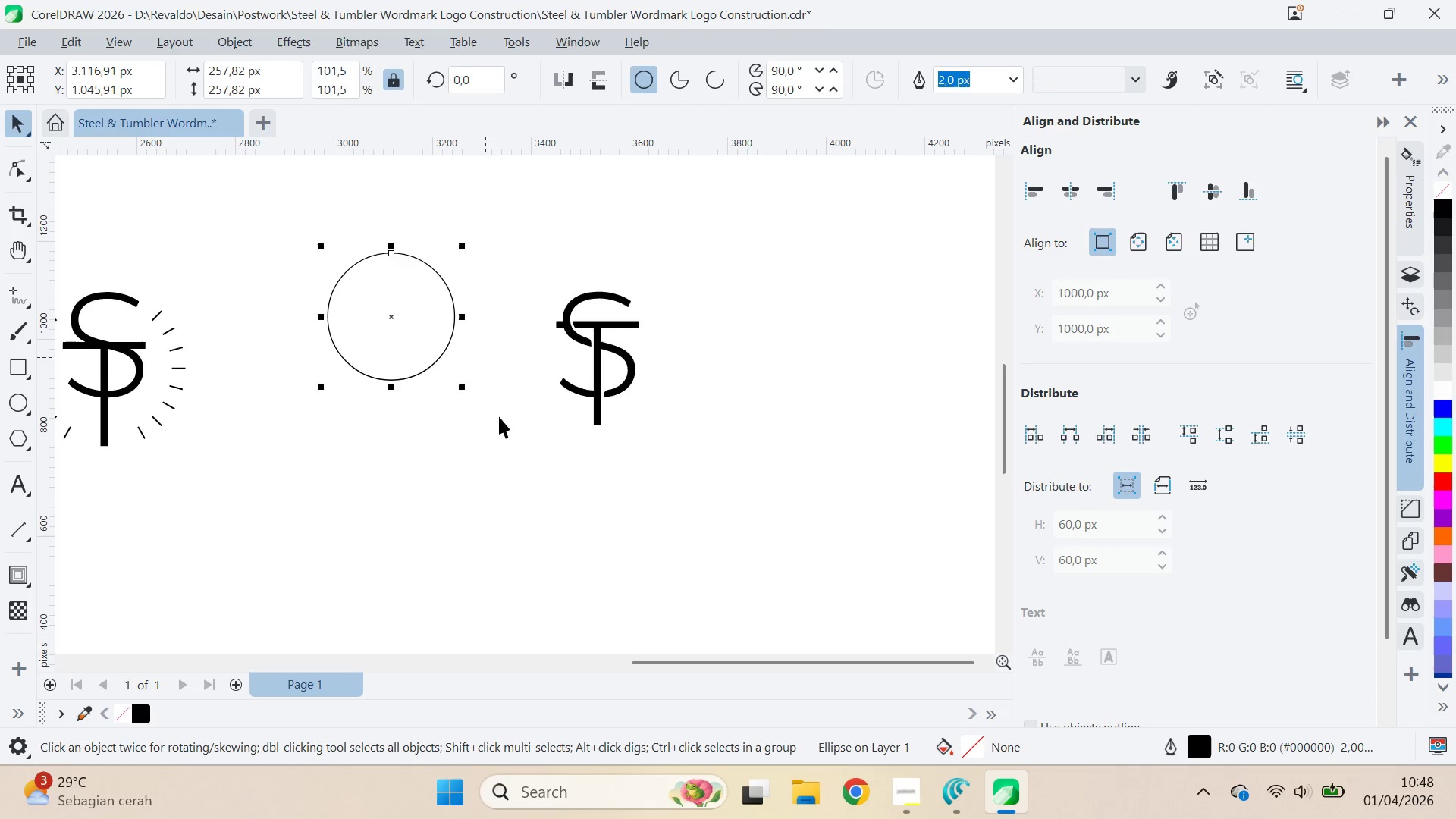 
left_click([503, 423])
 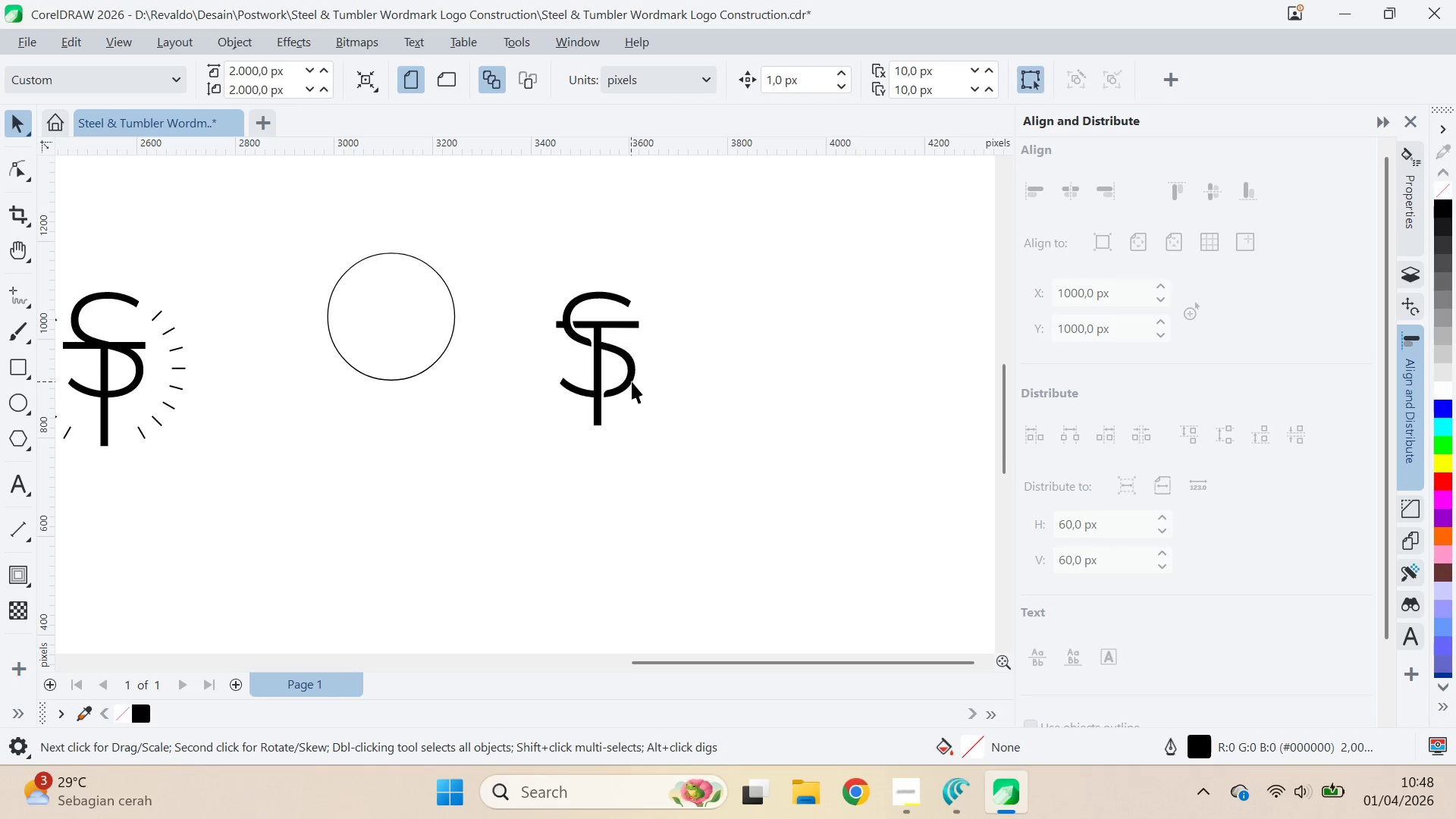 
left_click_drag(start_coordinate=[632, 381], to_coordinate=[662, 472])
 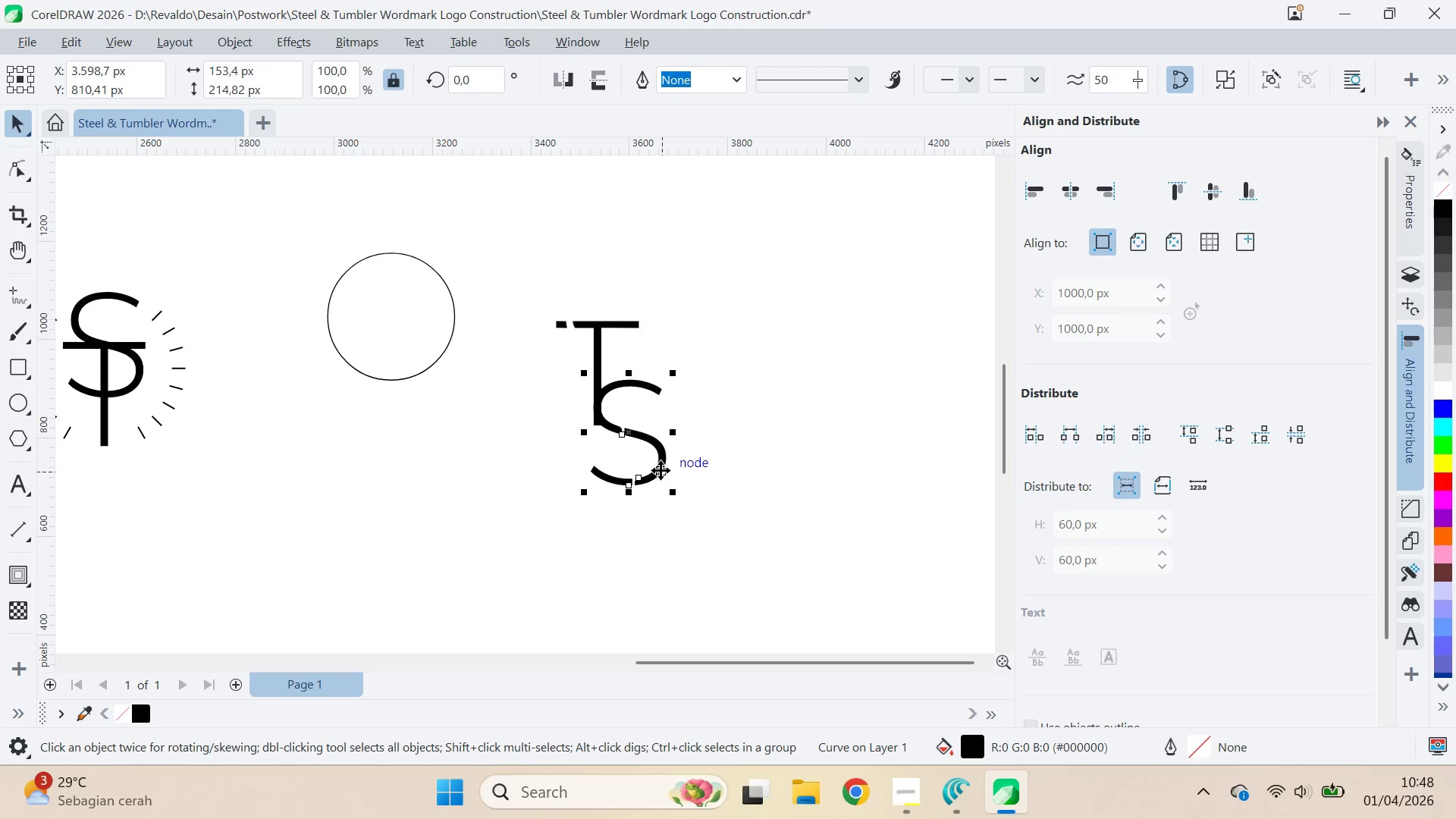 
key(Control+ControlLeft)
 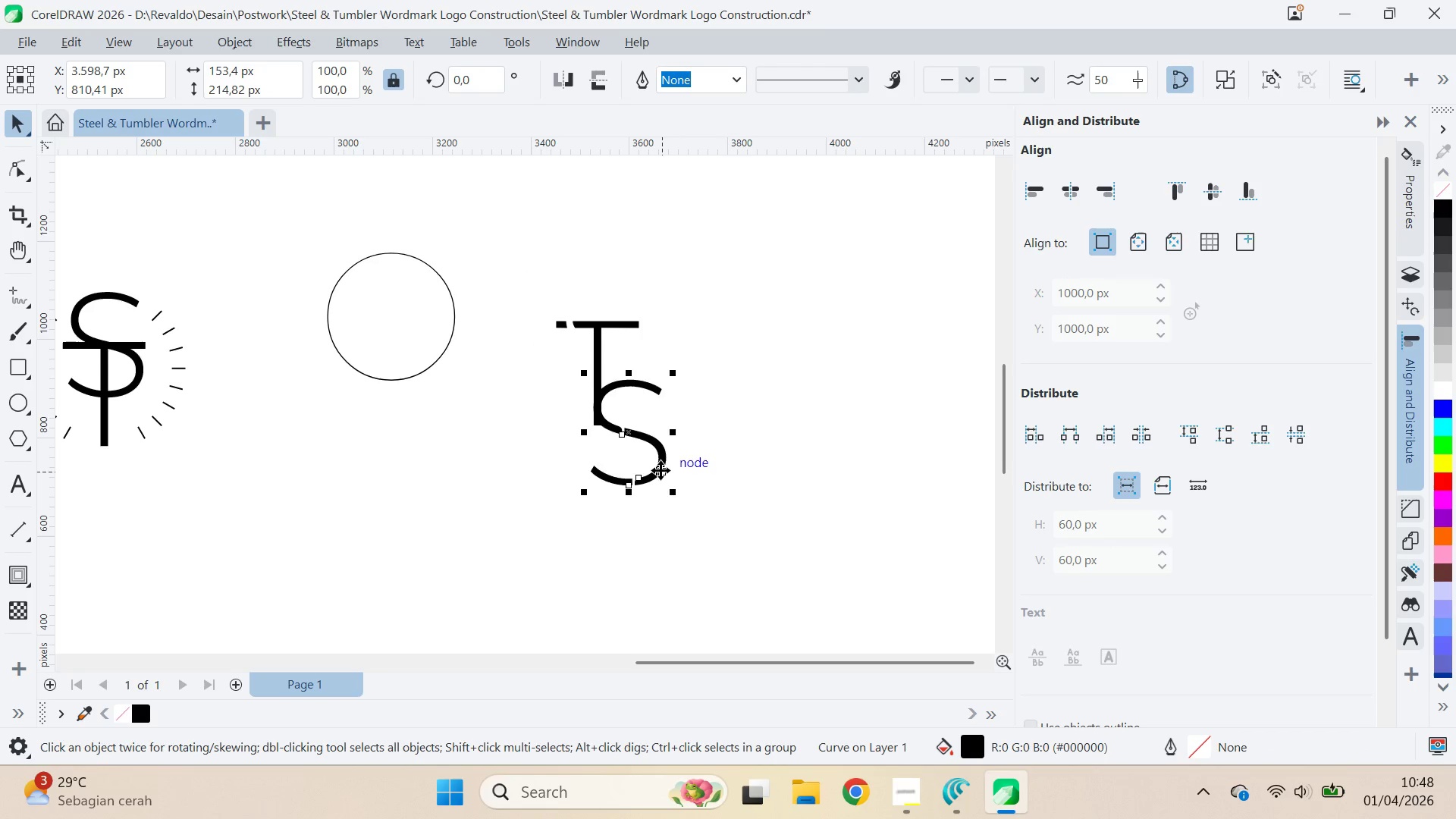 
key(Control+Z)
 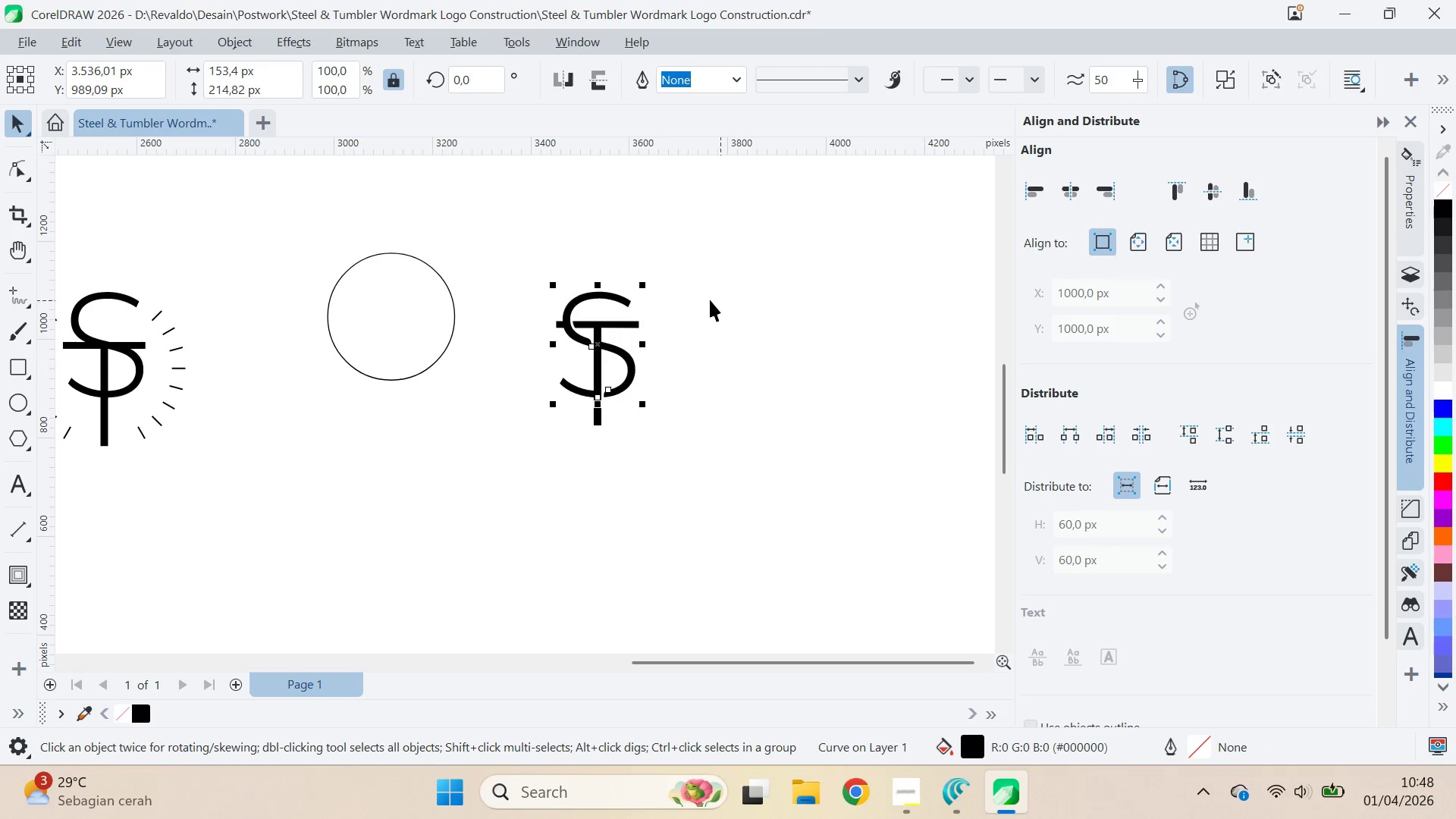 
left_click_drag(start_coordinate=[709, 299], to_coordinate=[782, 253])
 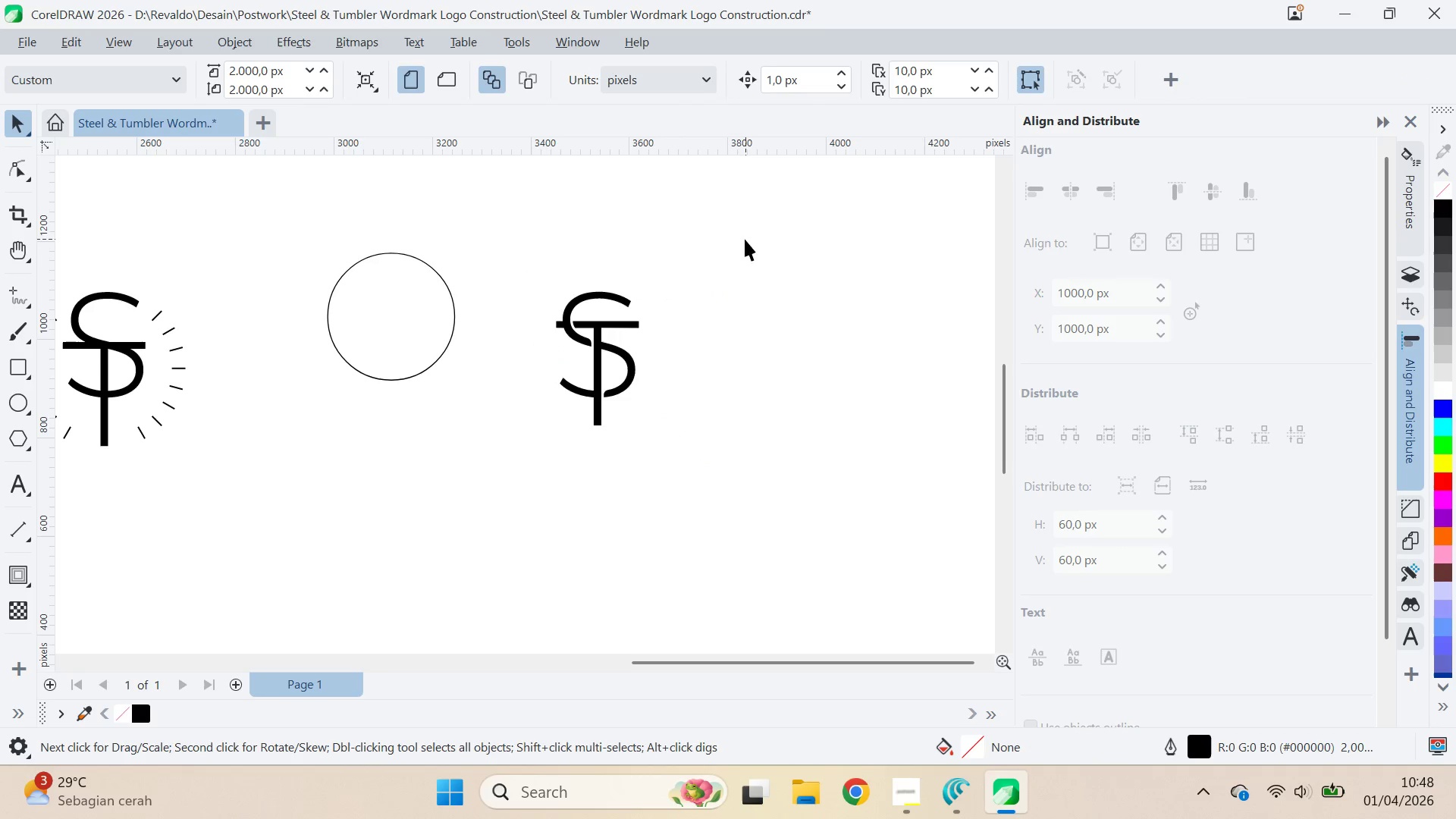 
left_click_drag(start_coordinate=[742, 238], to_coordinate=[485, 473])
 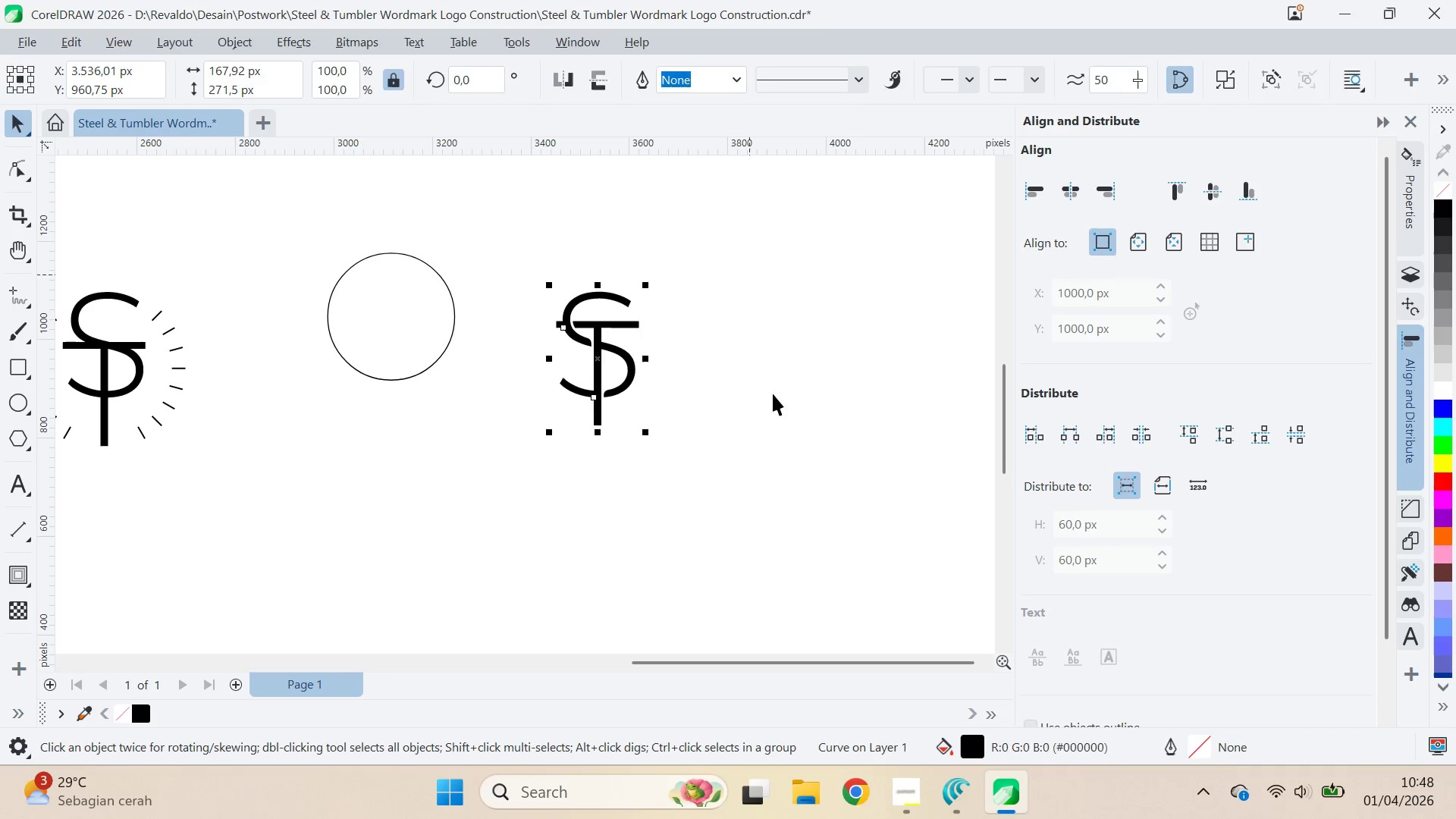 
double_click([457, 307])
 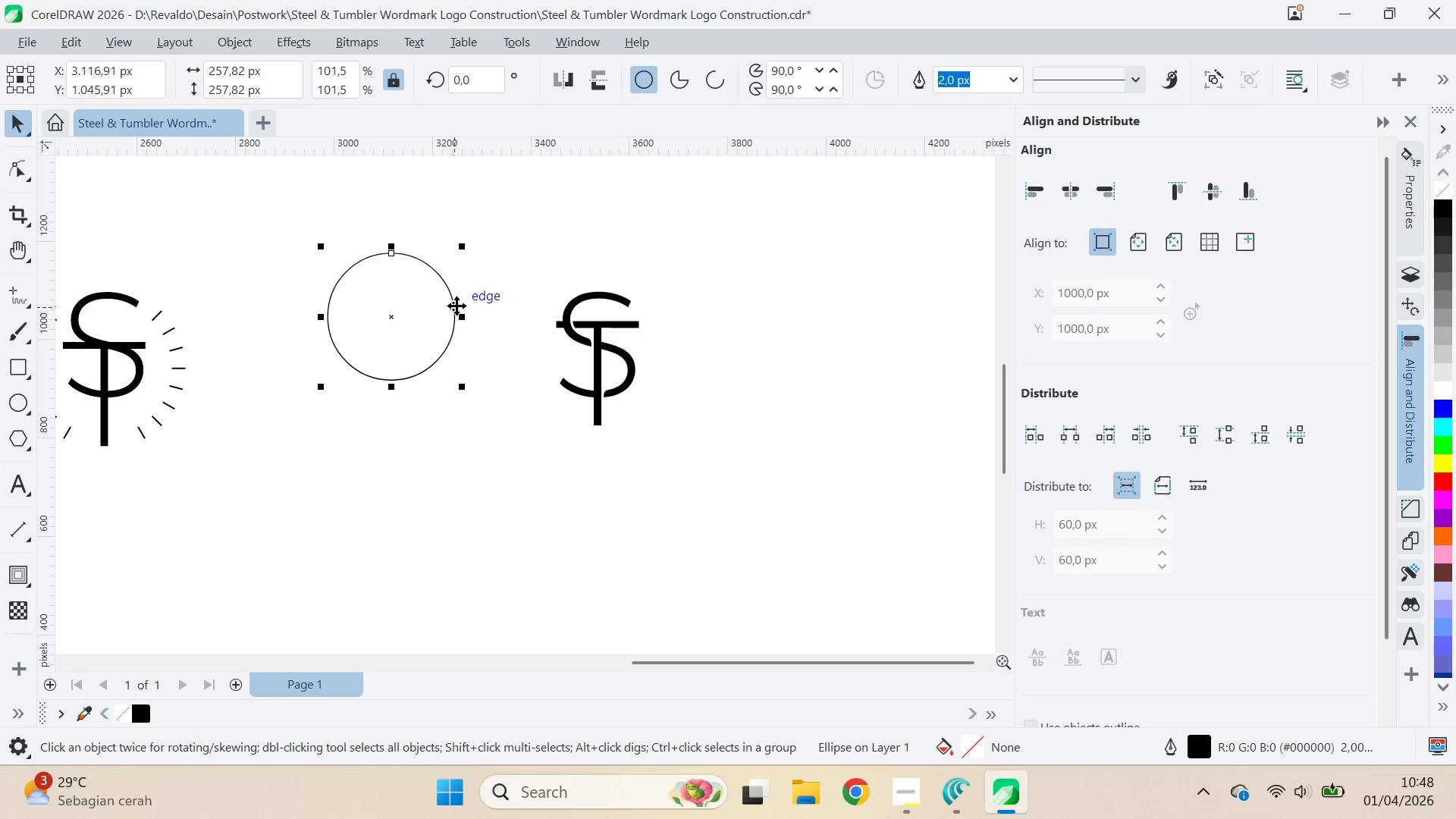 
hold_key(key=ShiftLeft, duration=0.58)
left_click([595, 347])
 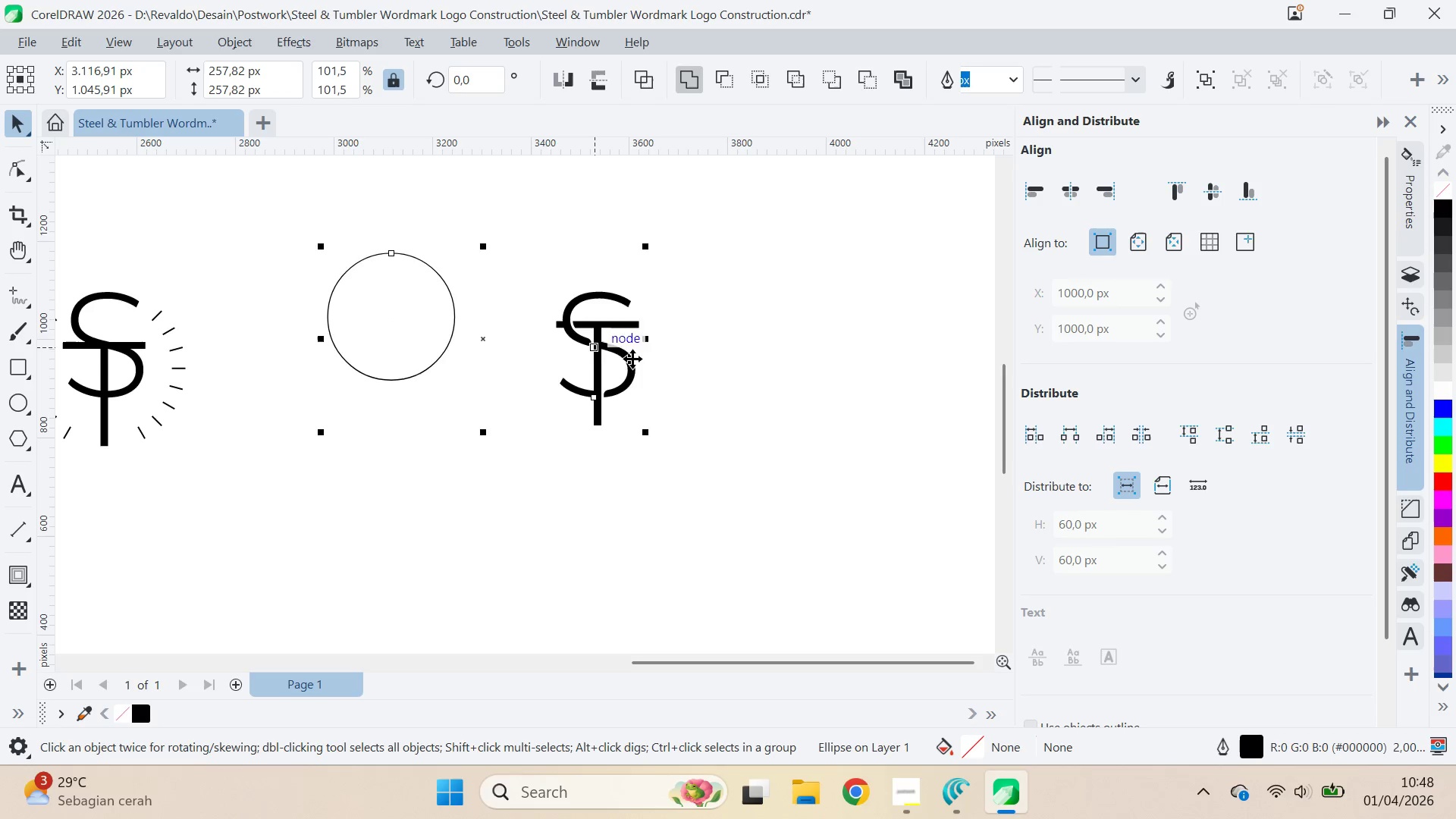 
type(ce)
 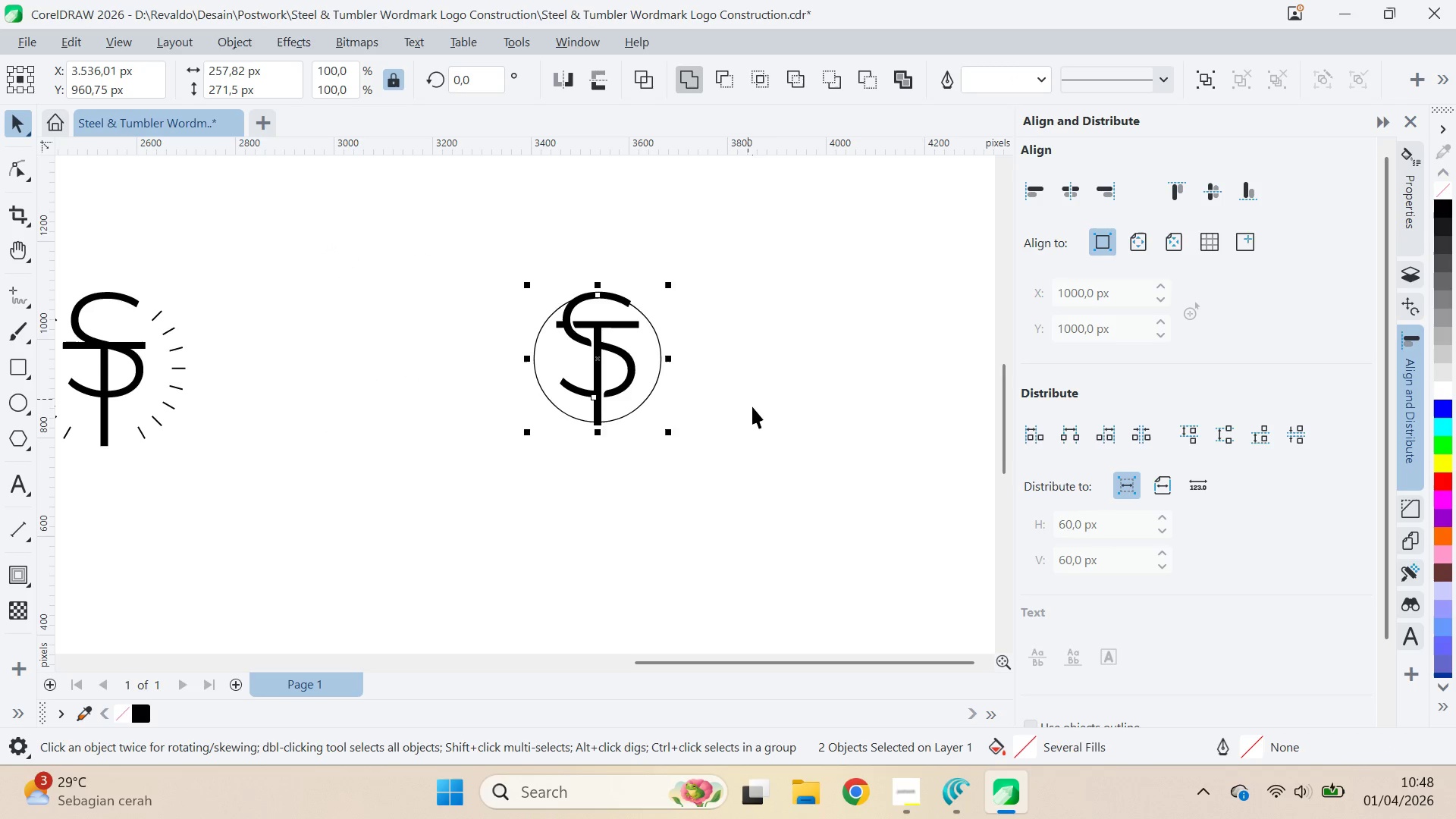 
left_click([752, 406])
 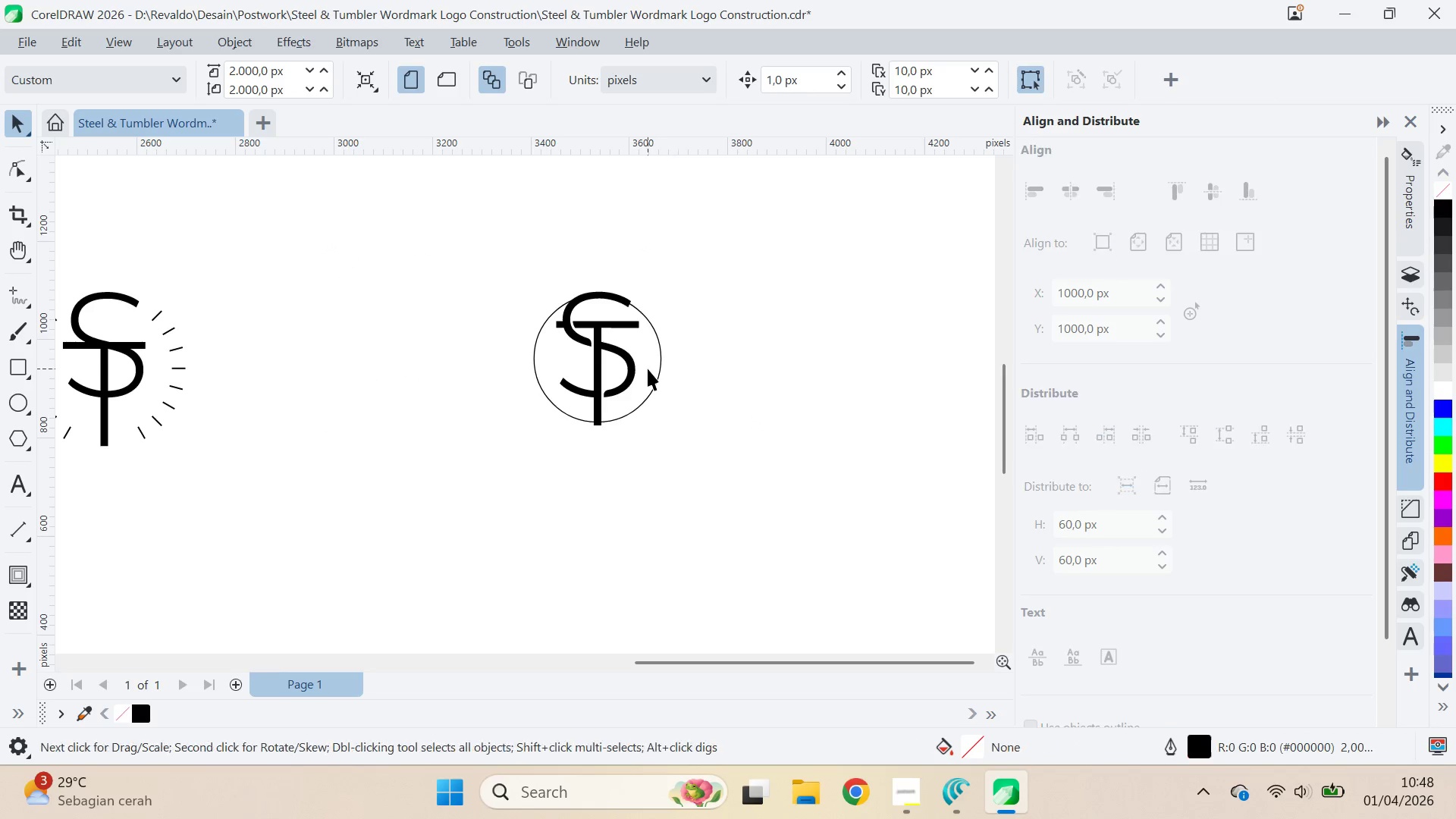 
left_click([648, 369])
 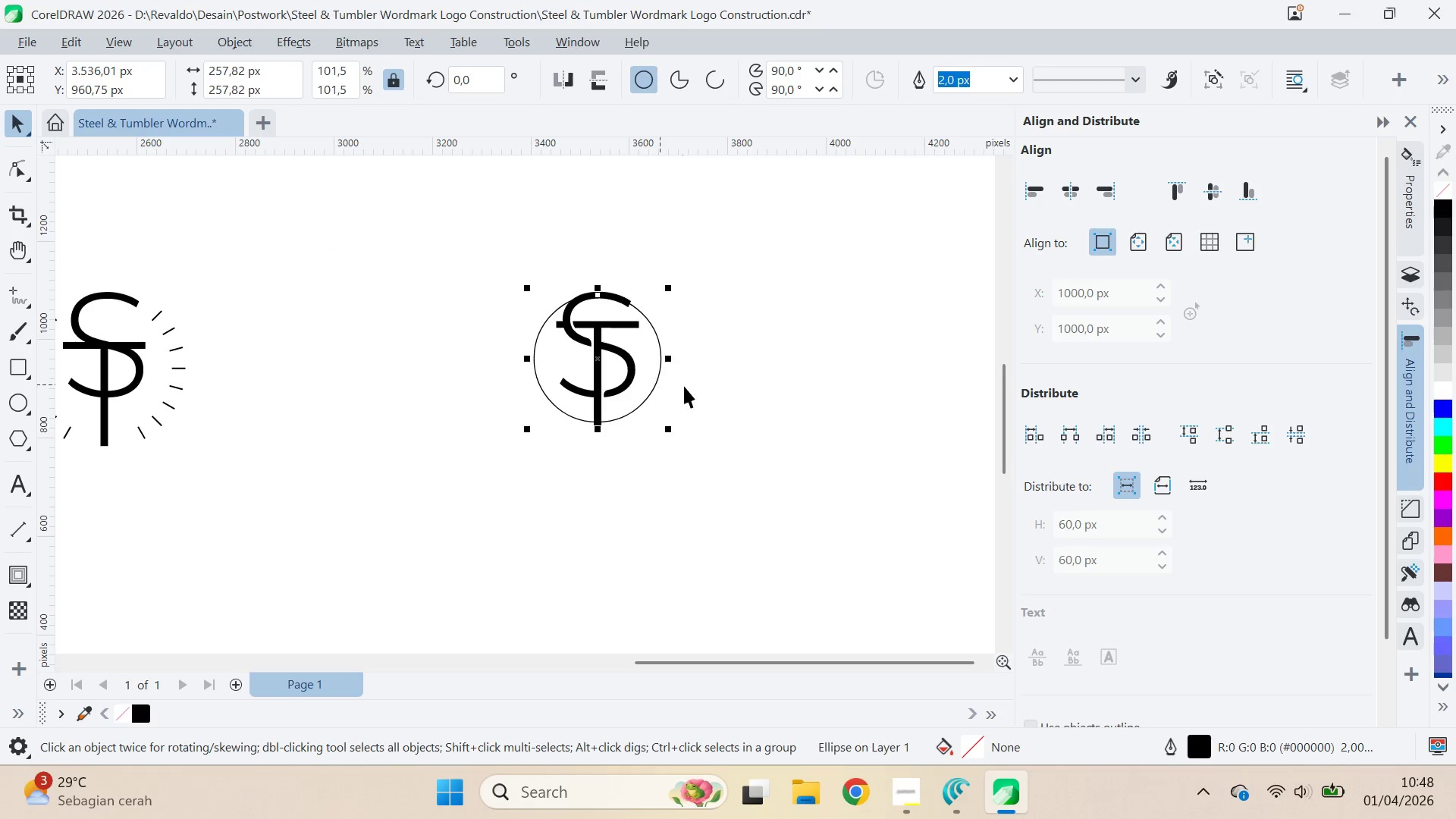 
hold_key(key=ShiftLeft, duration=1.5)
left_click_drag(start_coordinate=[674, 427], to_coordinate=[678, 435])
 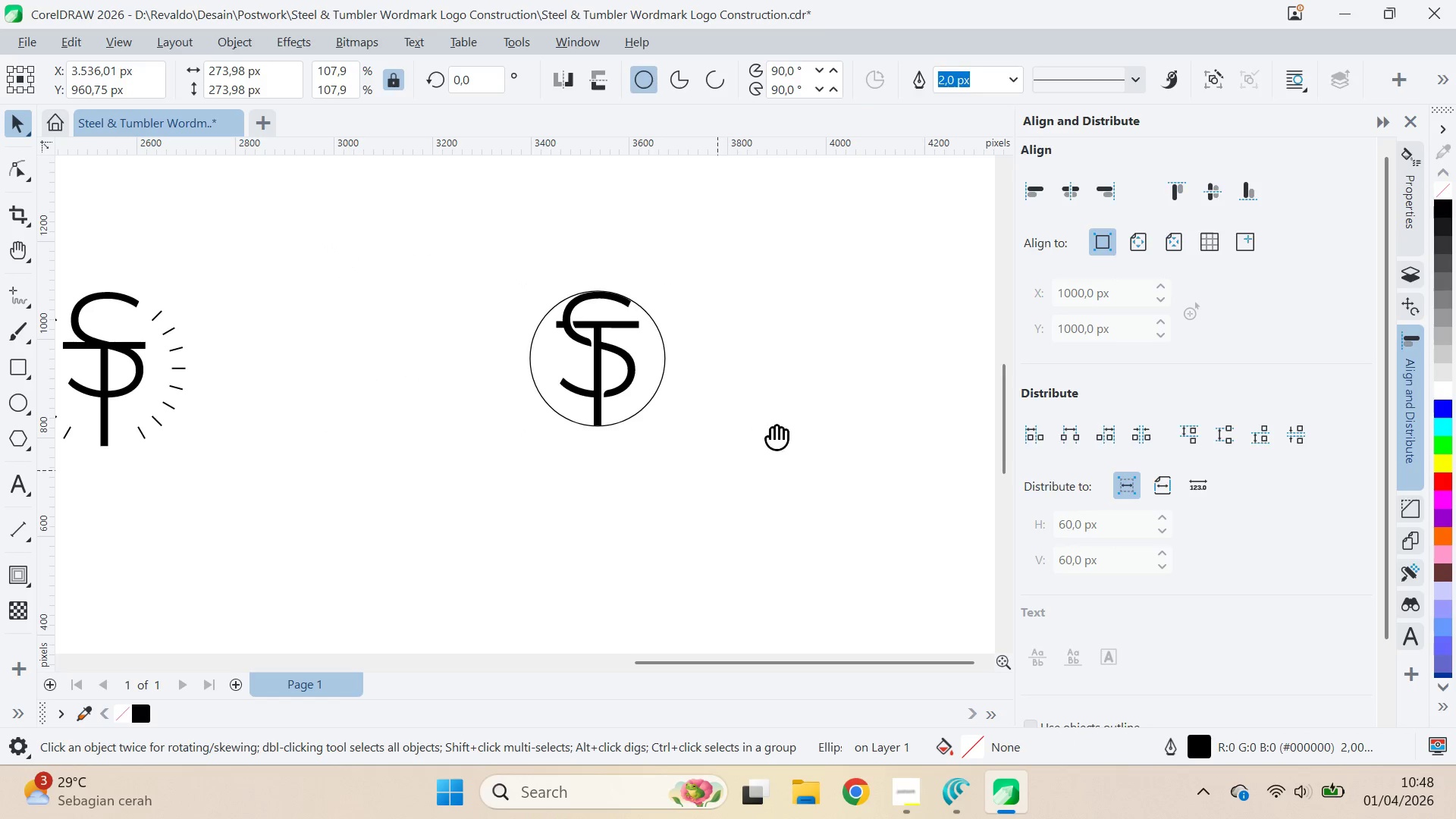 
hold_key(key=ShiftLeft, duration=1.33)
 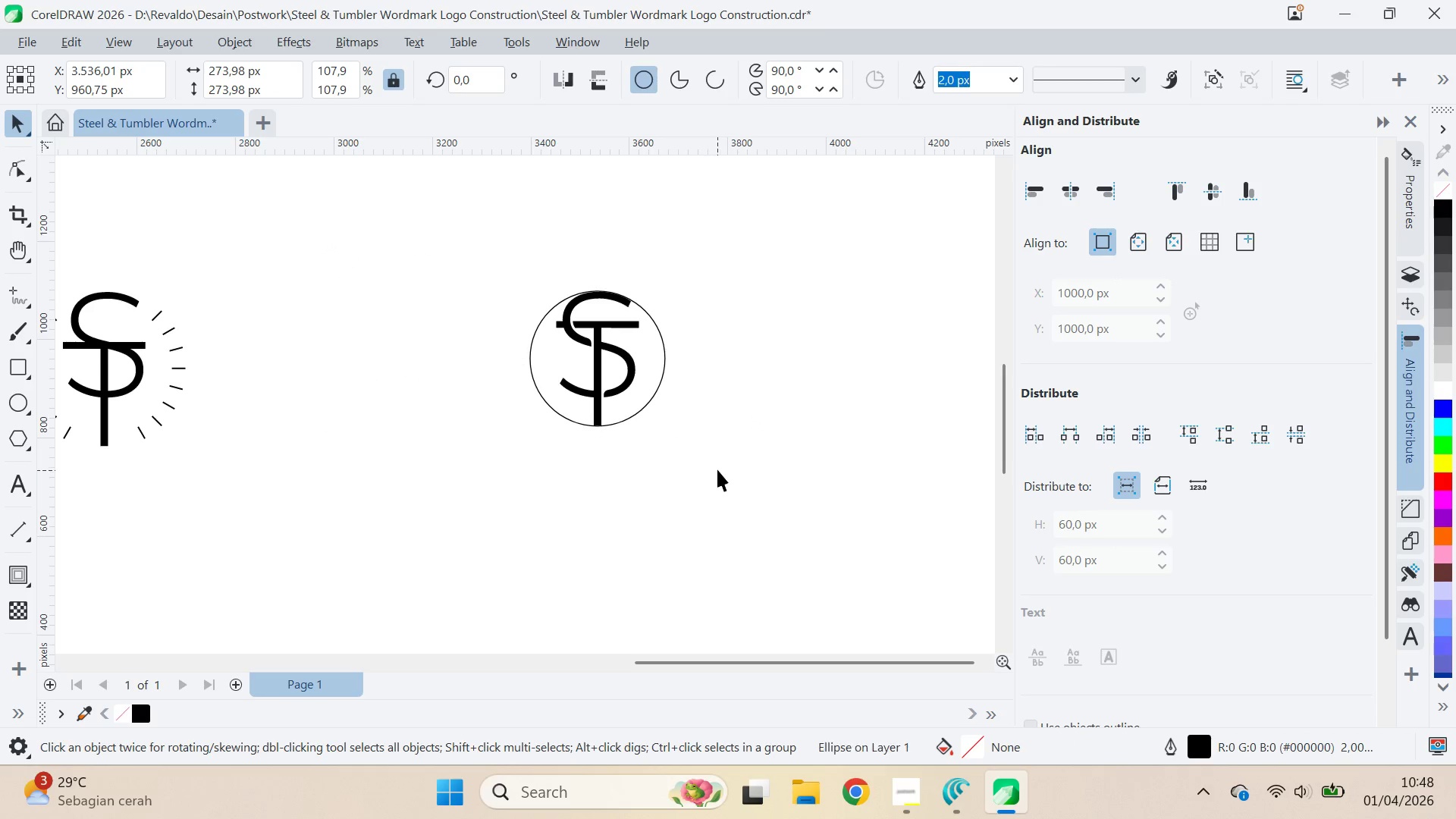 
type(qv)
 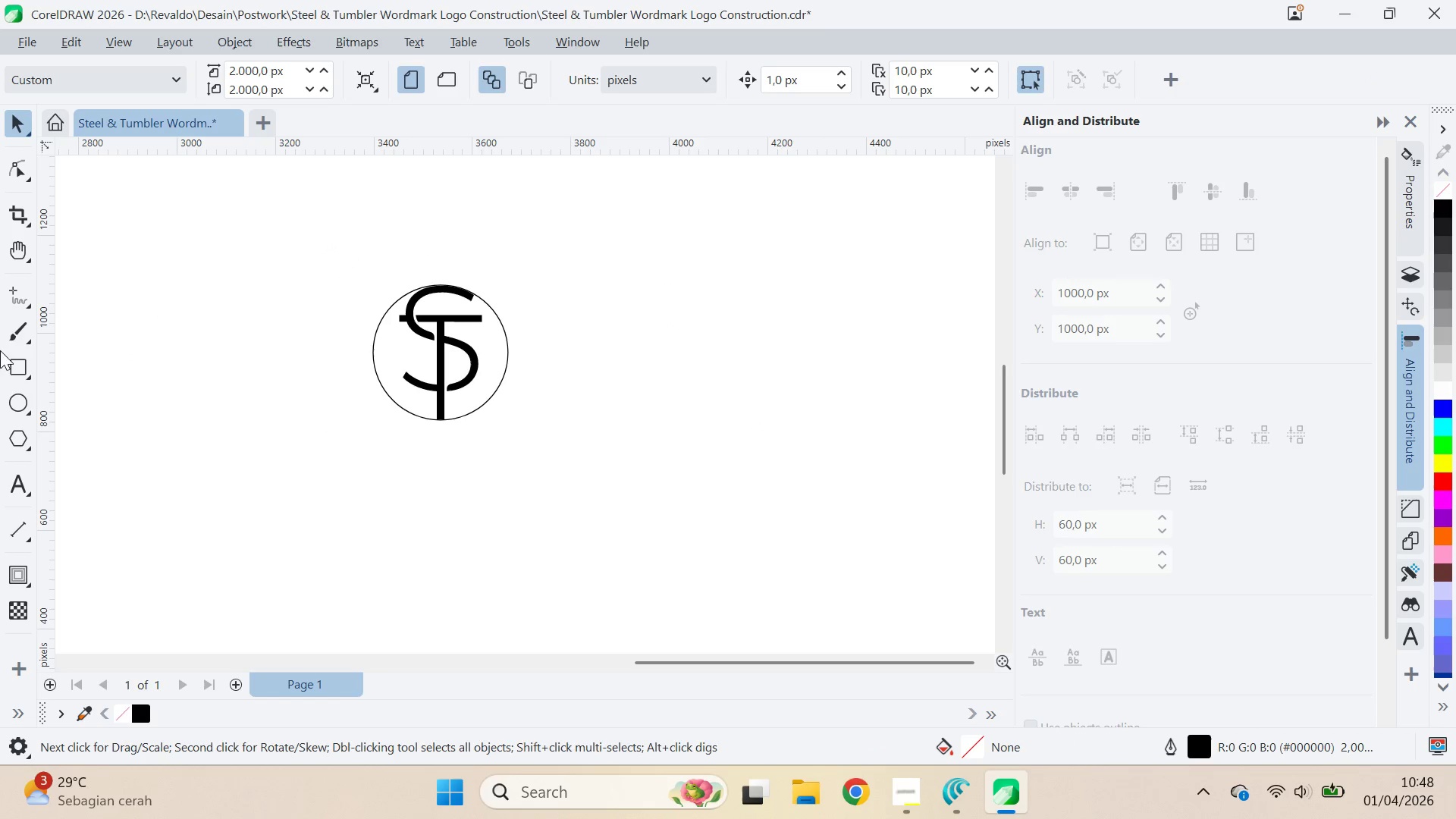 
left_click_drag(start_coordinate=[769, 427], to_coordinate=[612, 421])
 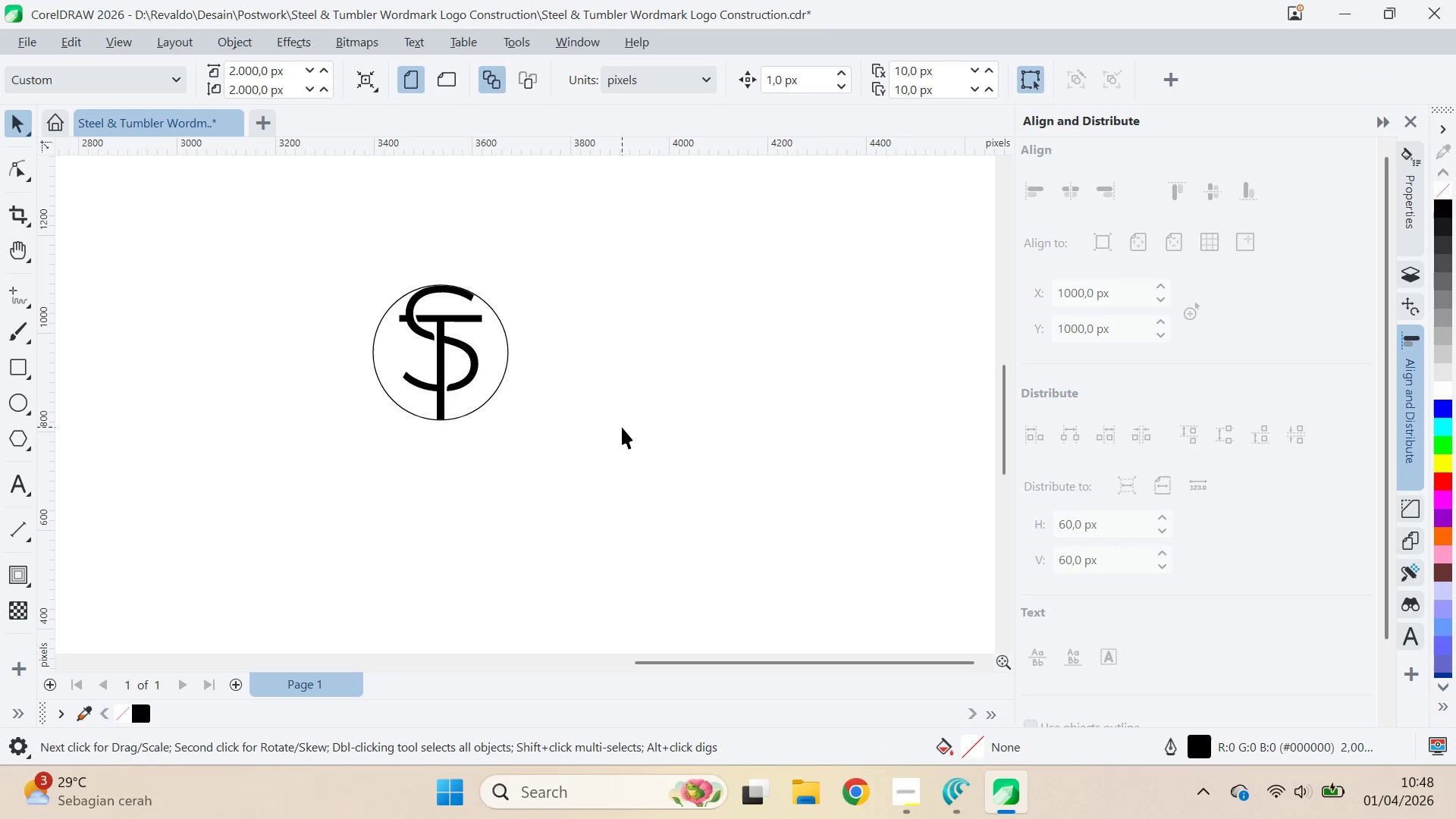 
triple_click([622, 427])
 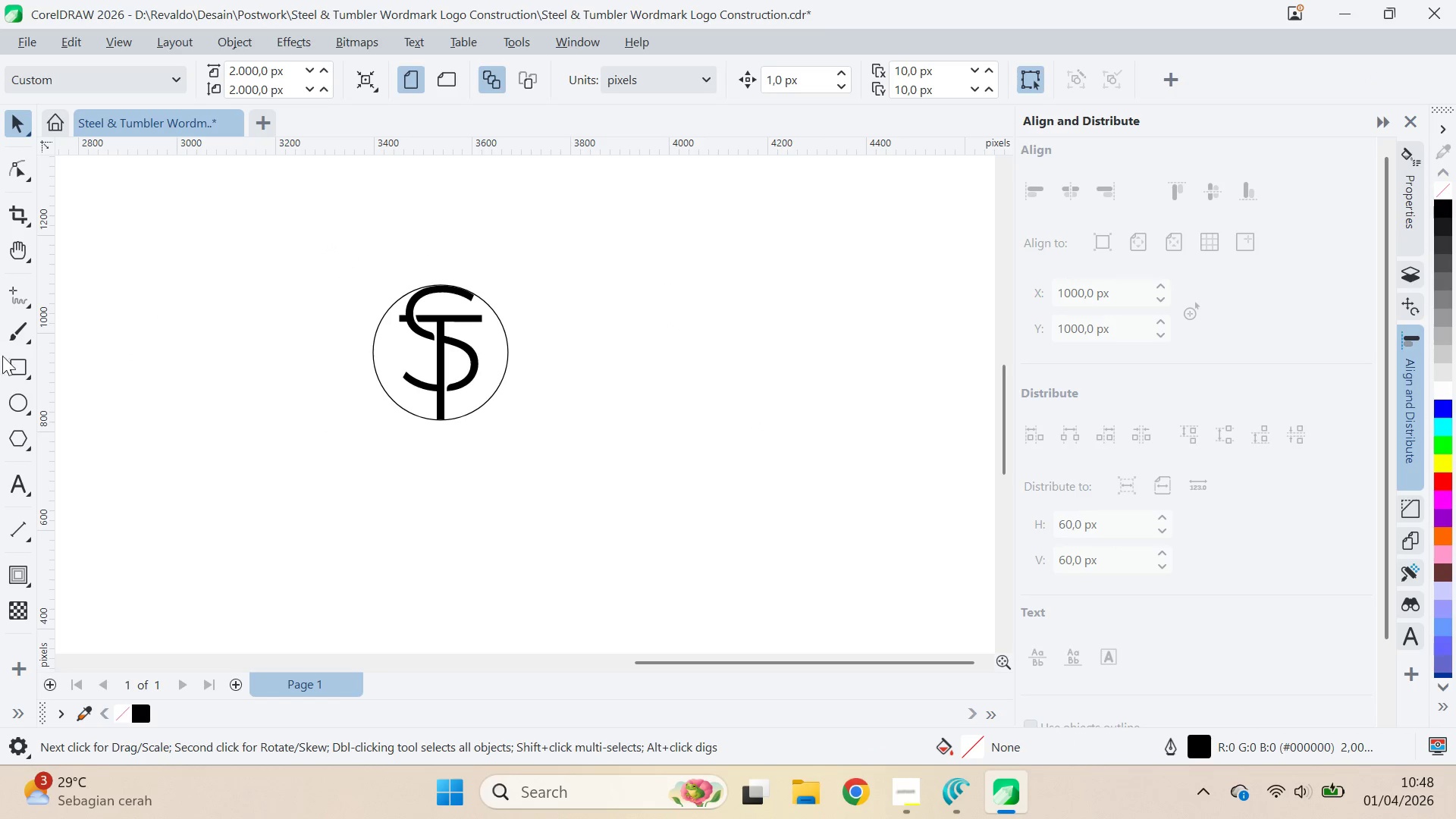 
left_click([9, 368])
 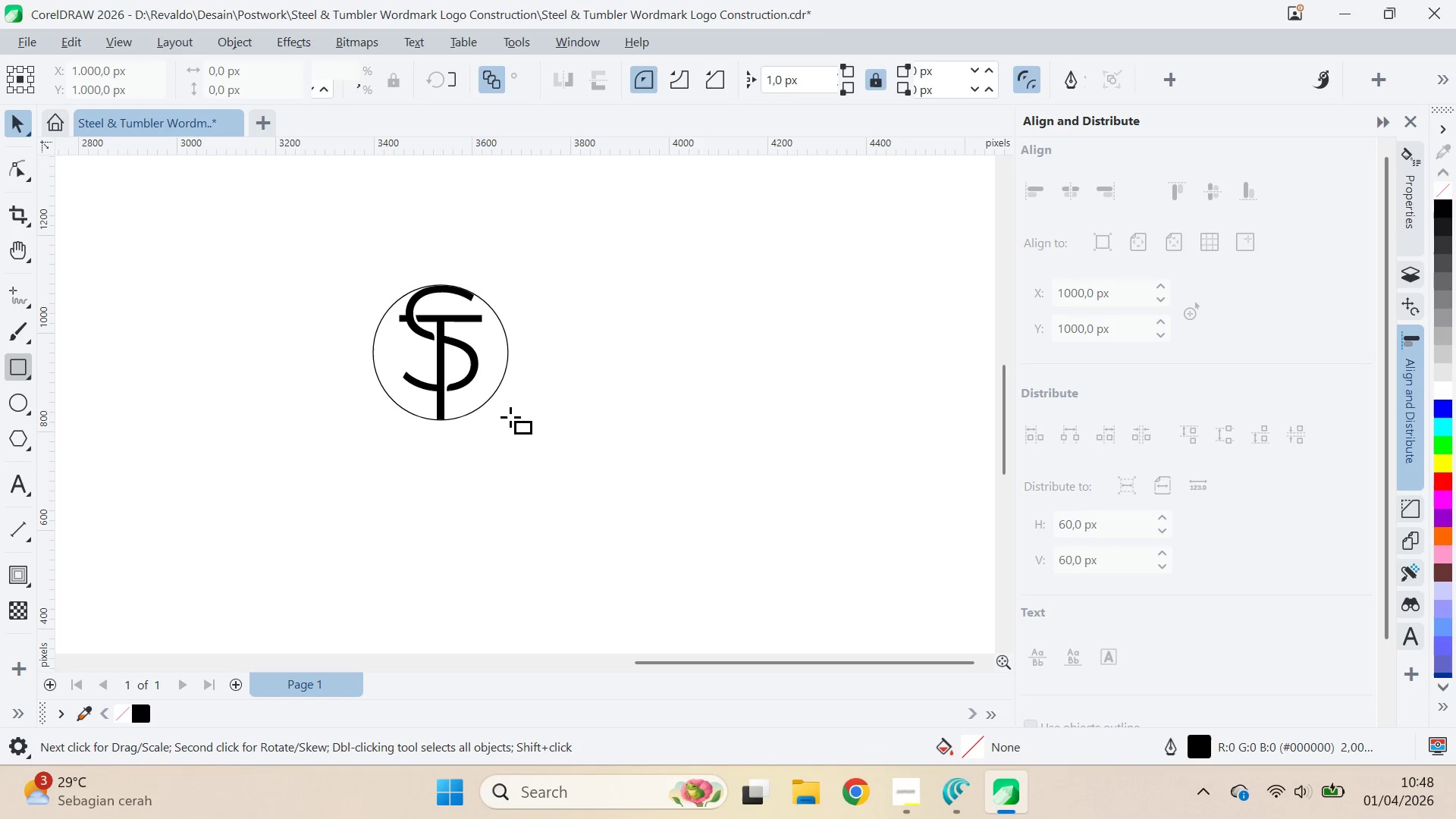 
hold_key(key=ControlLeft, duration=0.59)
left_click_drag(start_coordinate=[726, 367], to_coordinate=[765, 421])
 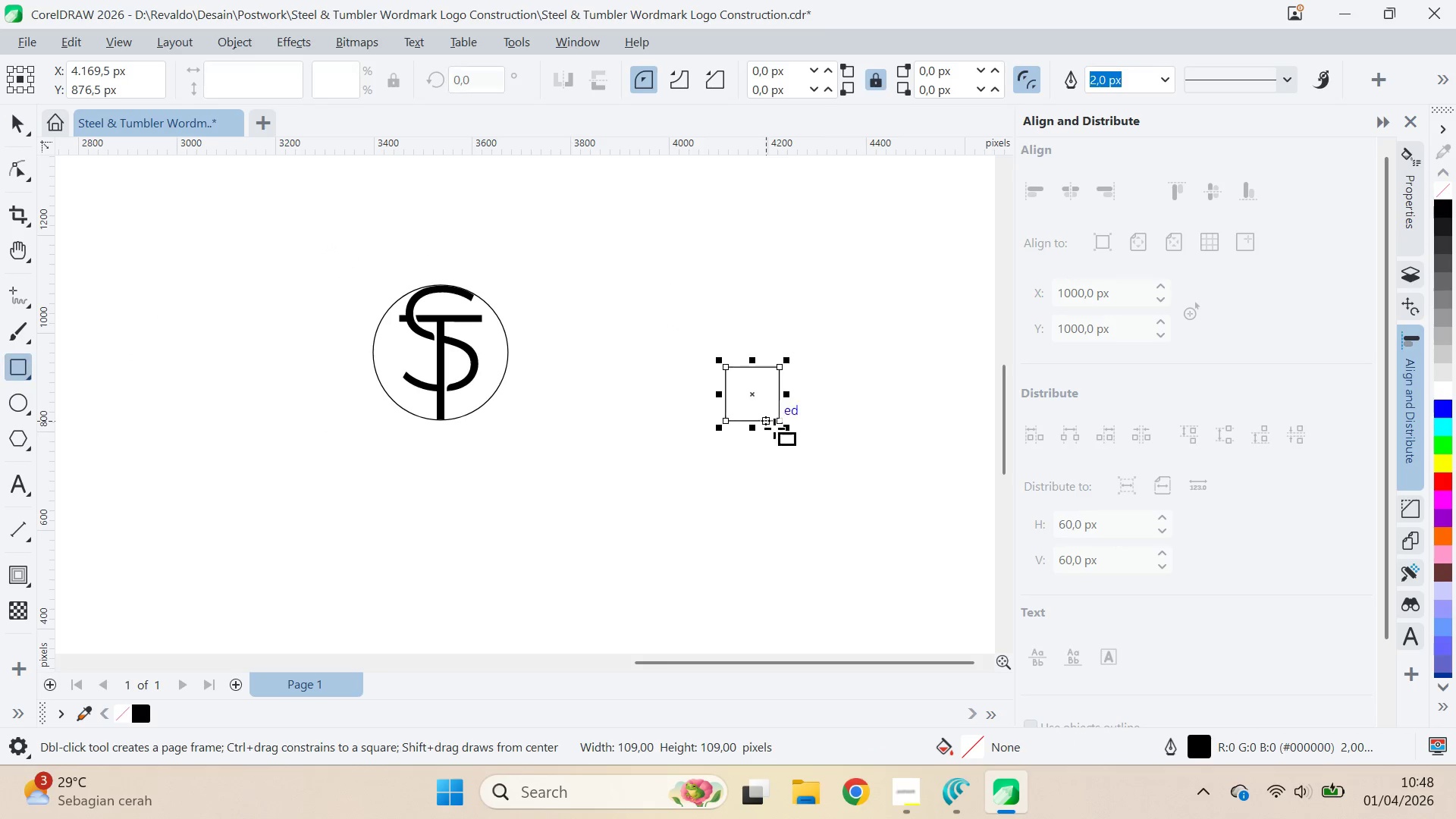 
type(va)
 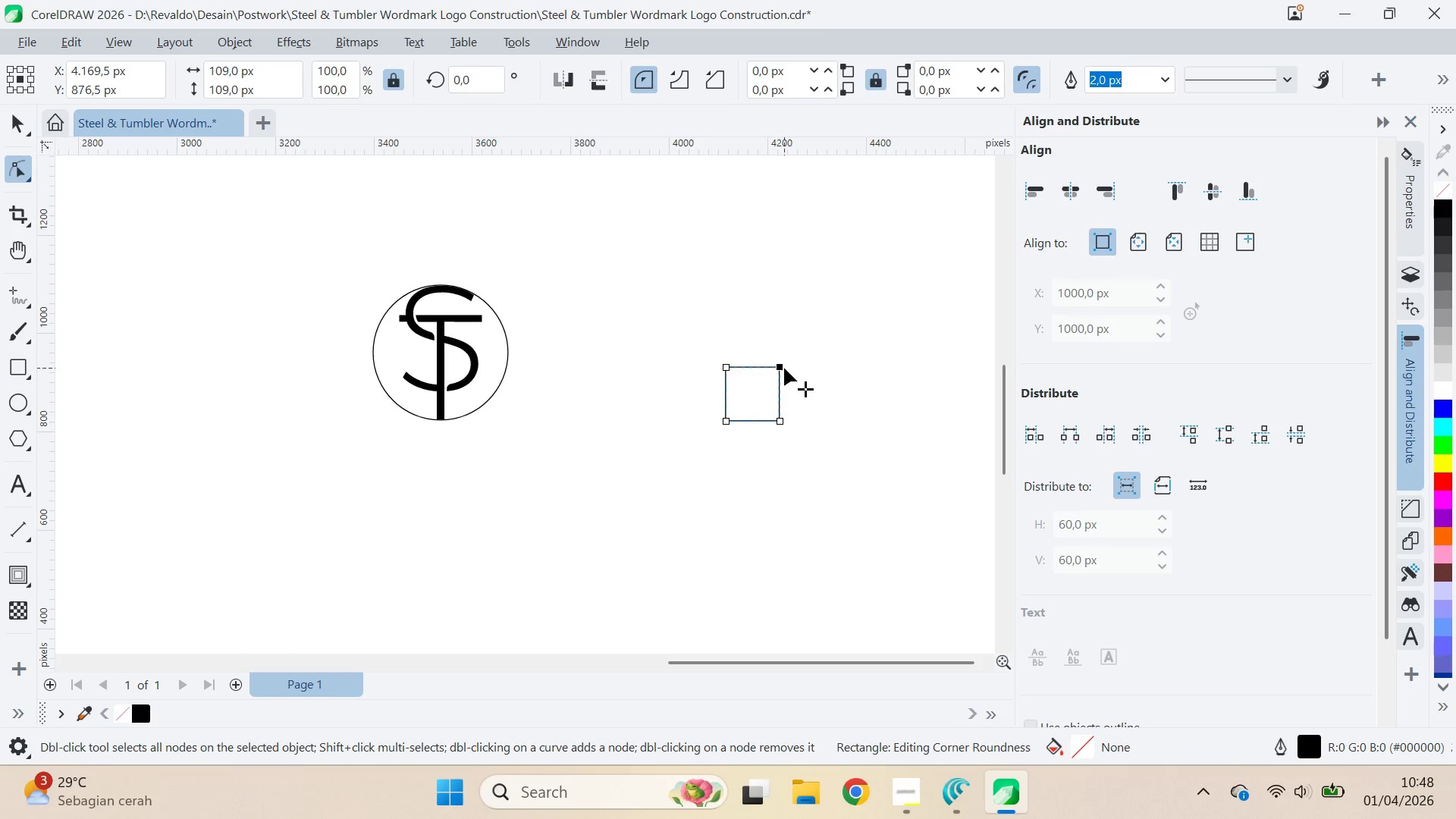 
double_click([784, 368])
 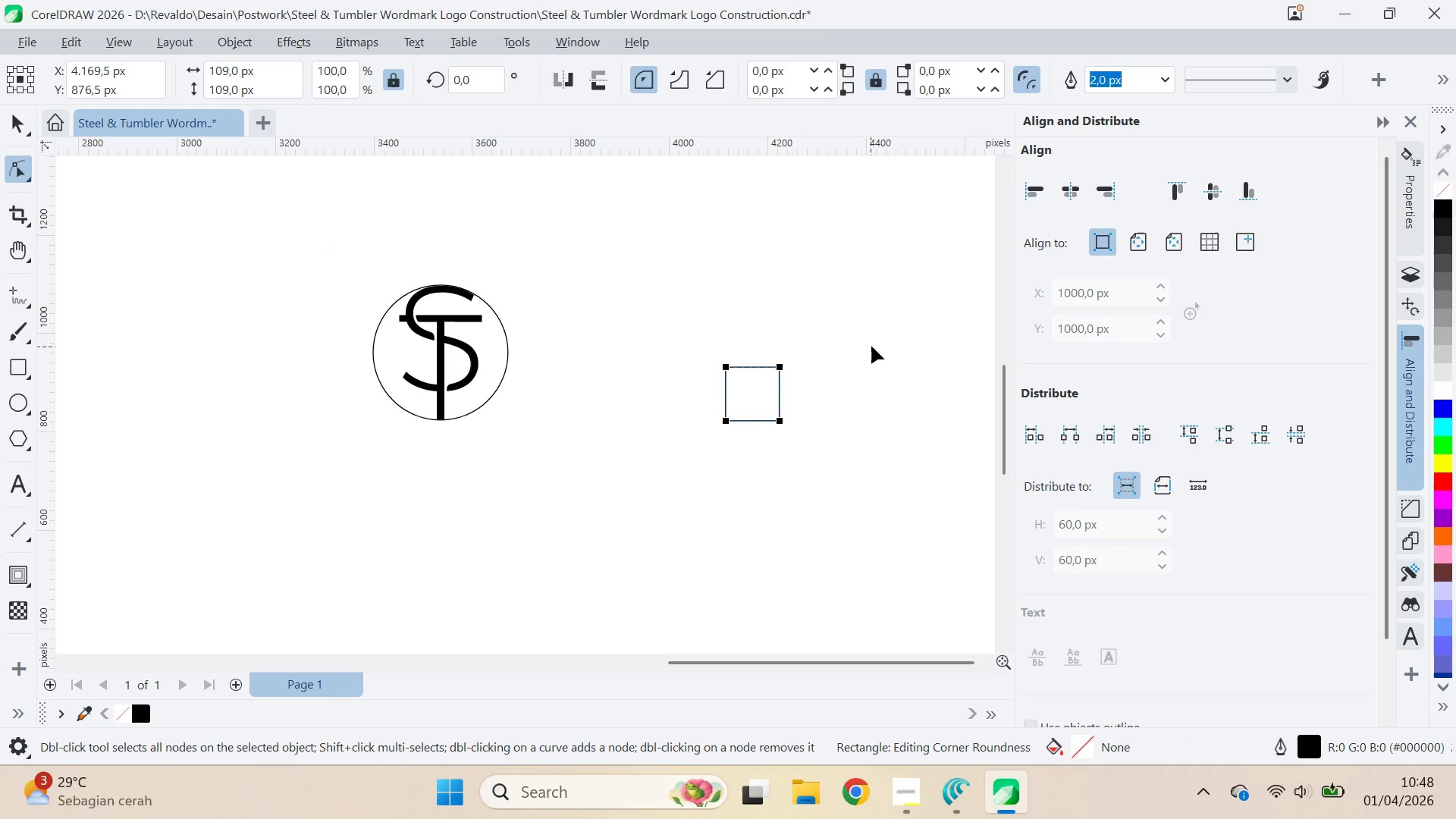 
key(Control+ControlLeft)
 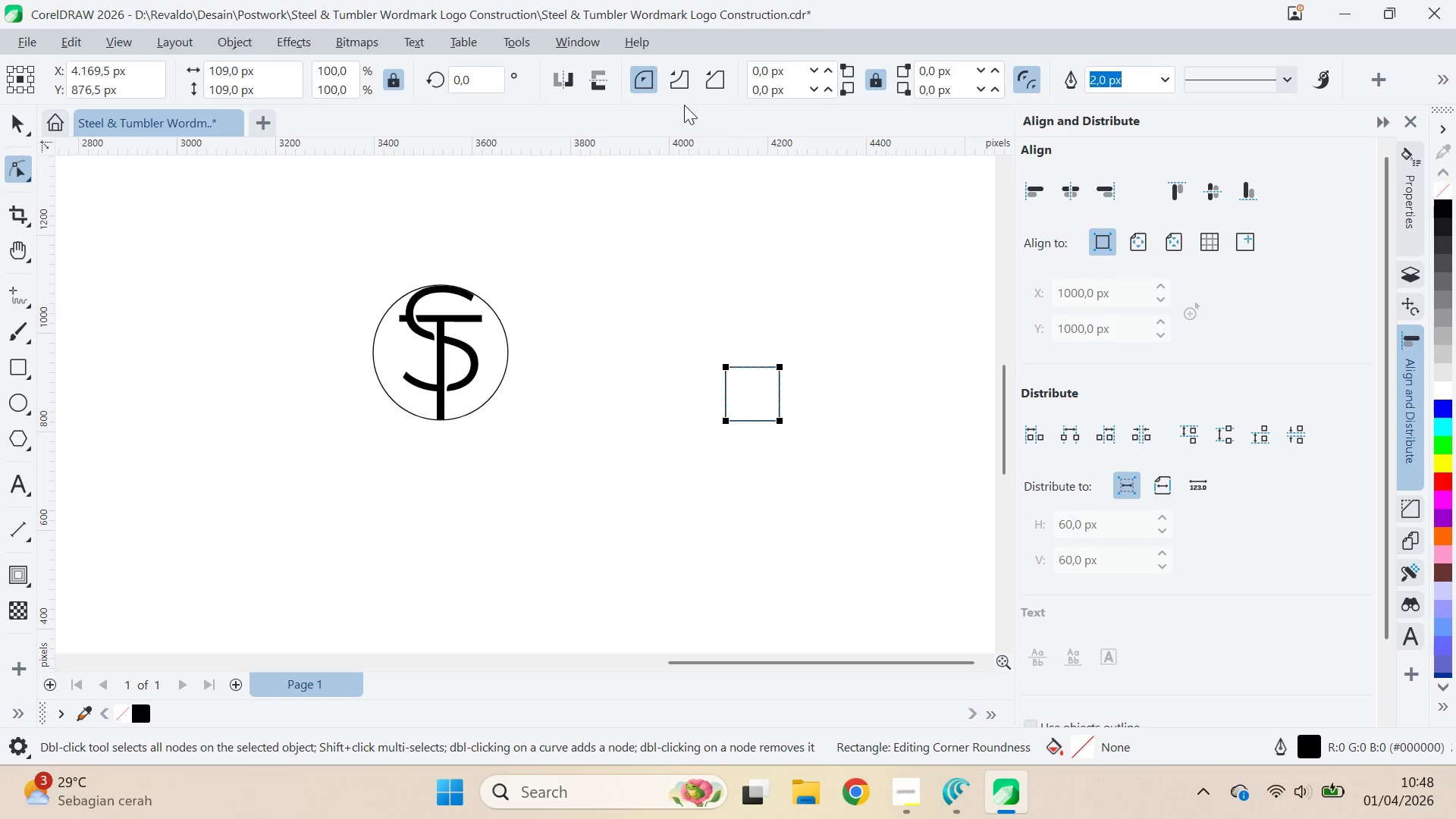 
left_click([683, 80])
 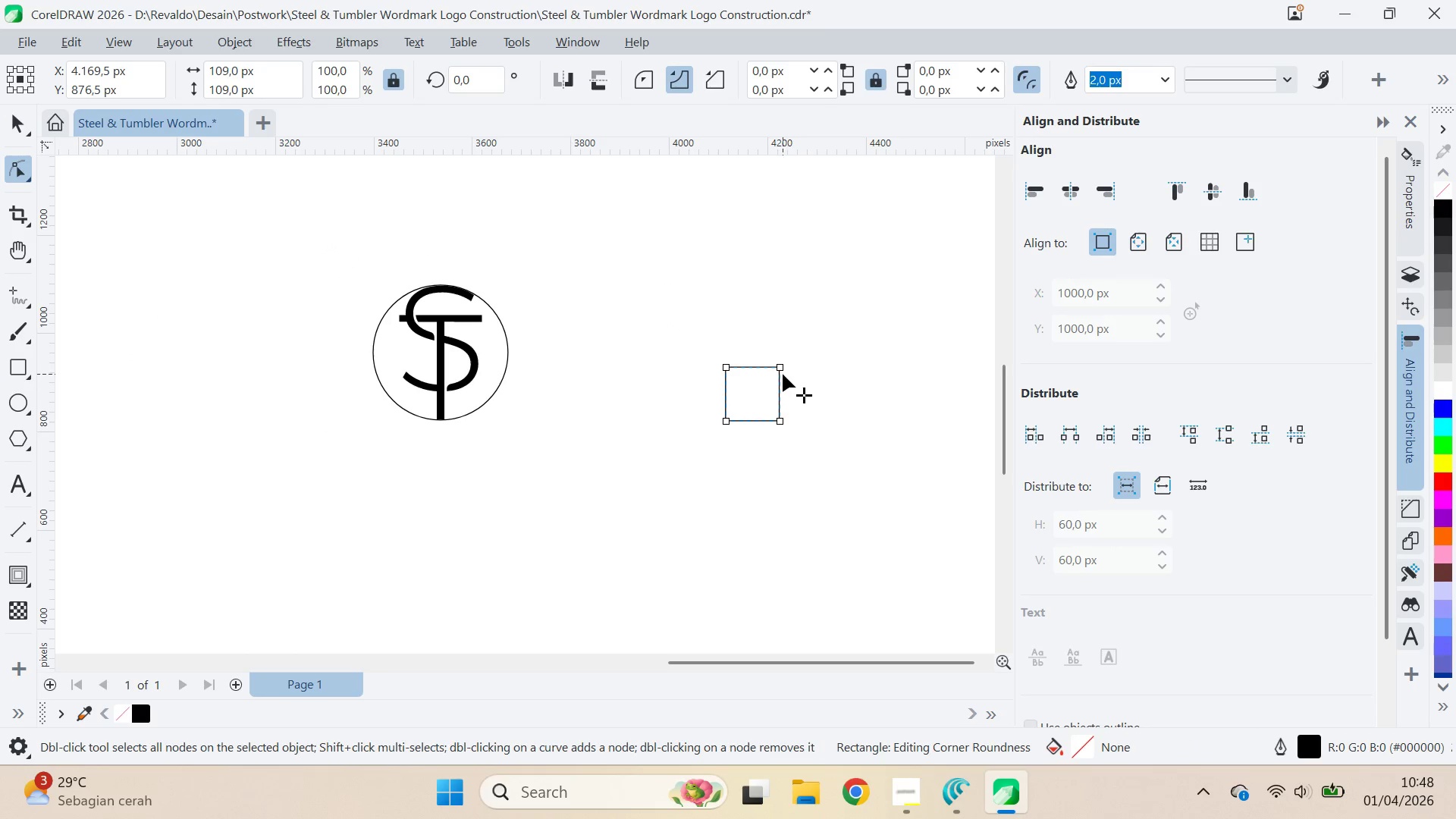 
double_click([780, 362])
 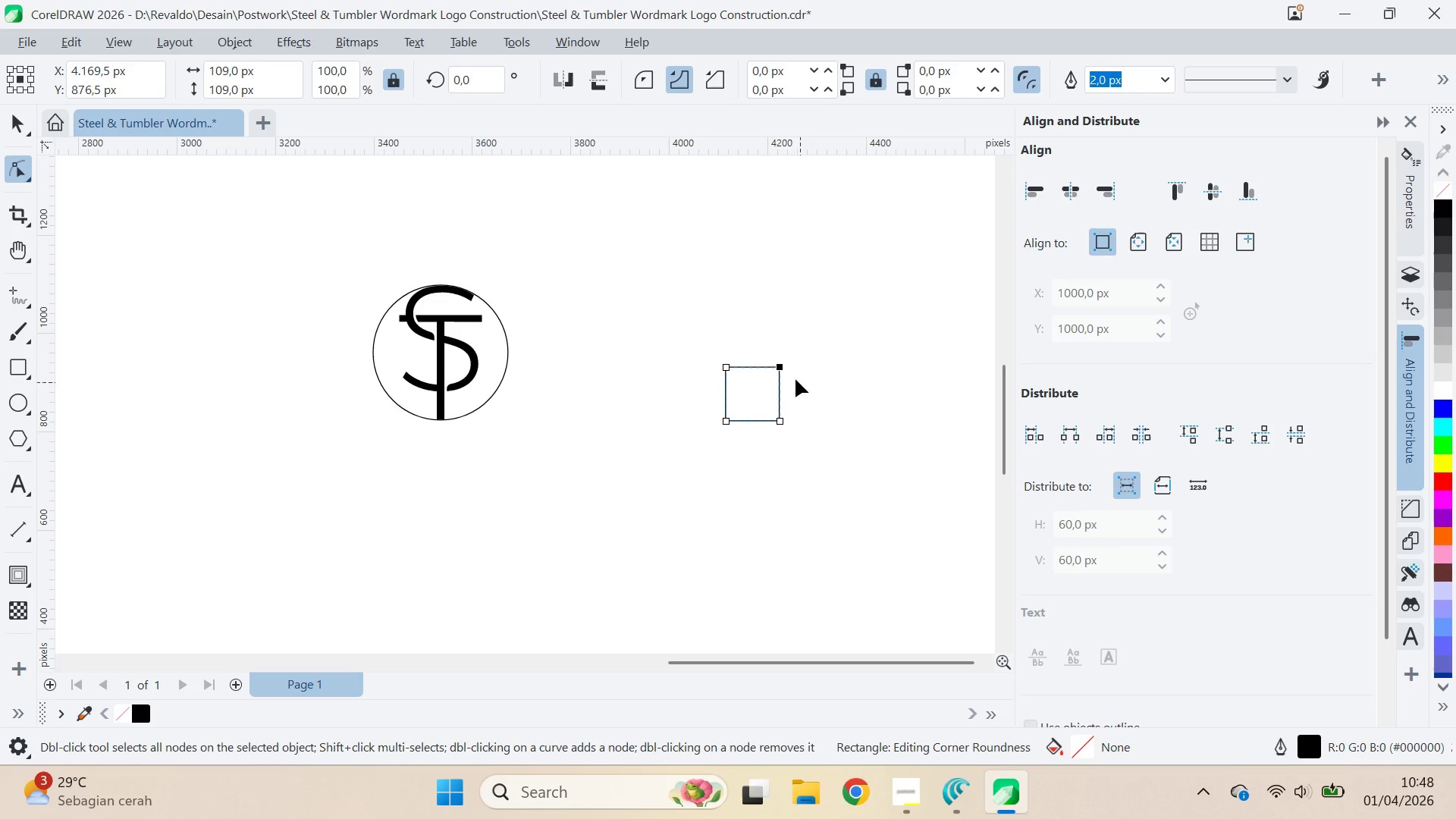 
key(Control+ControlLeft)
 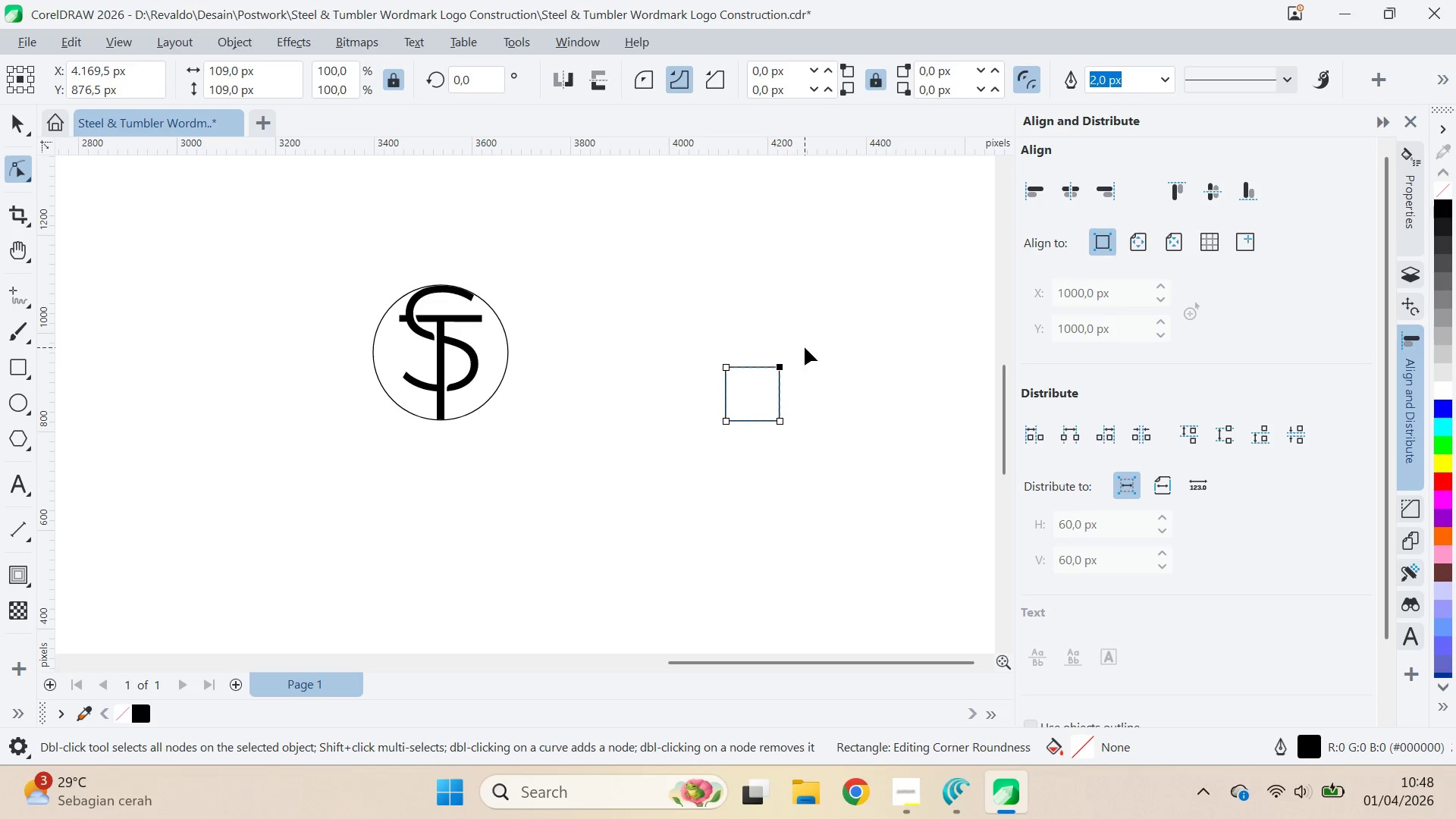 
left_click_drag(start_coordinate=[805, 347], to_coordinate=[692, 447])
 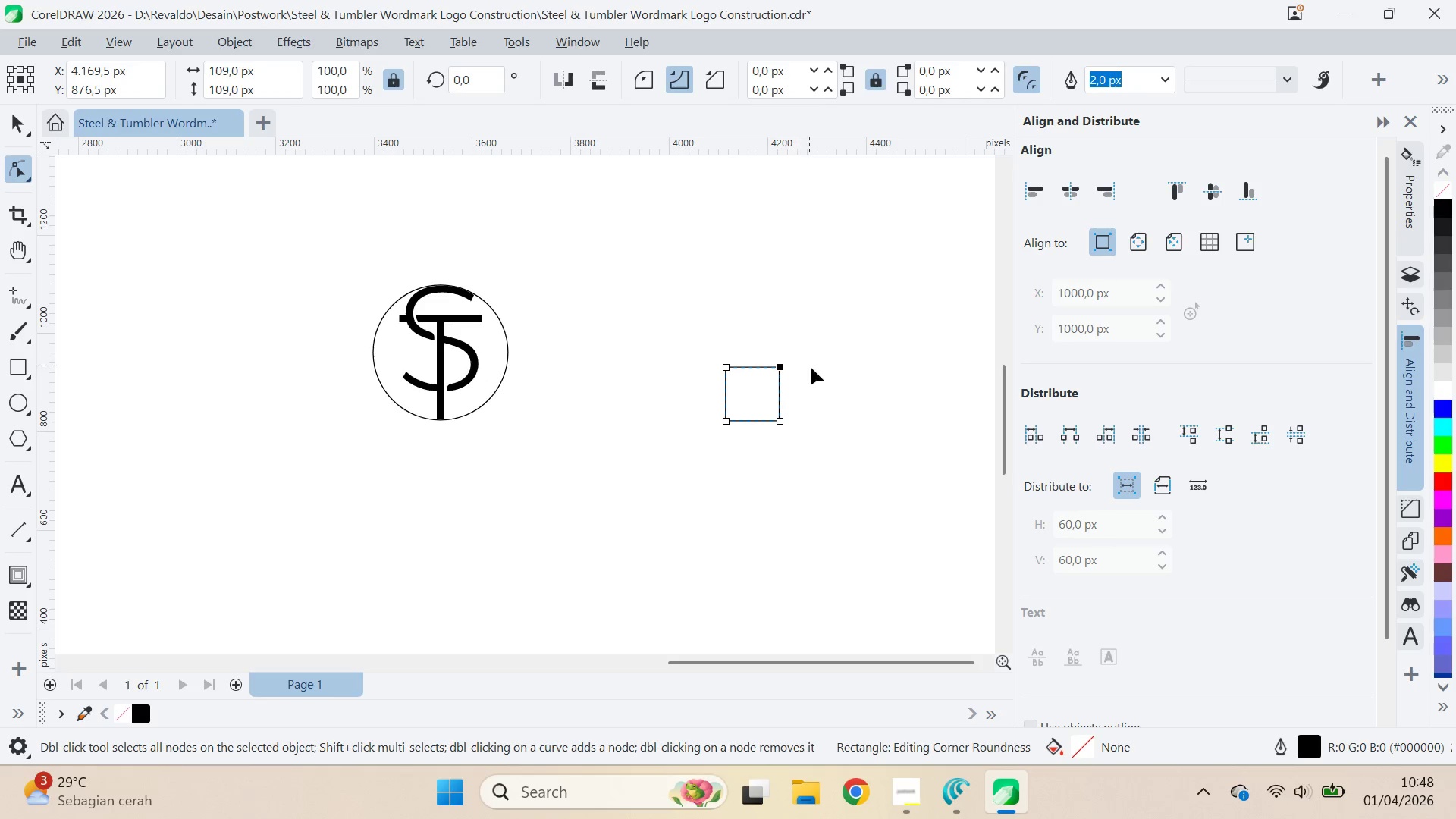 
key(A)
 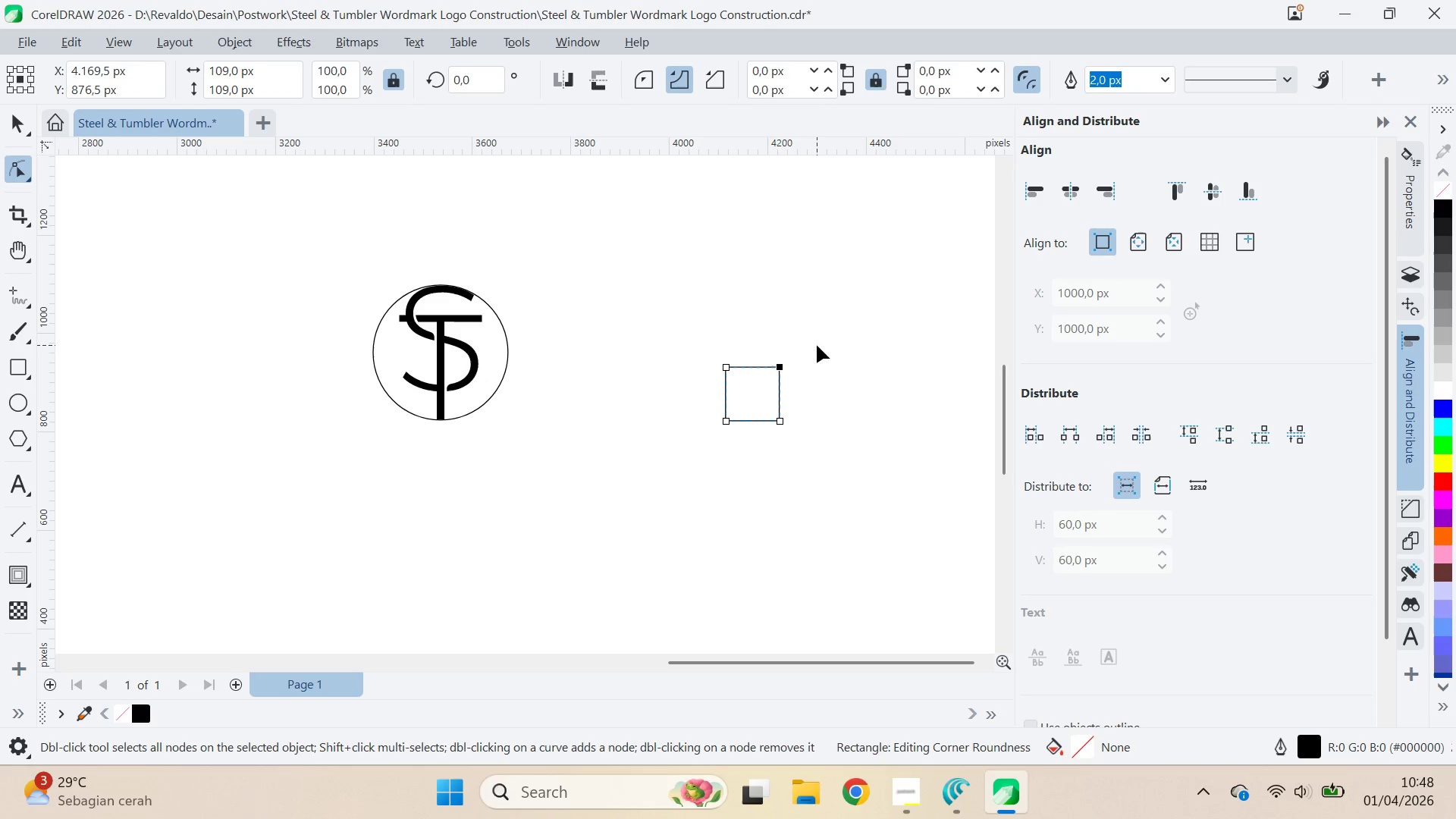 
left_click([817, 345])
 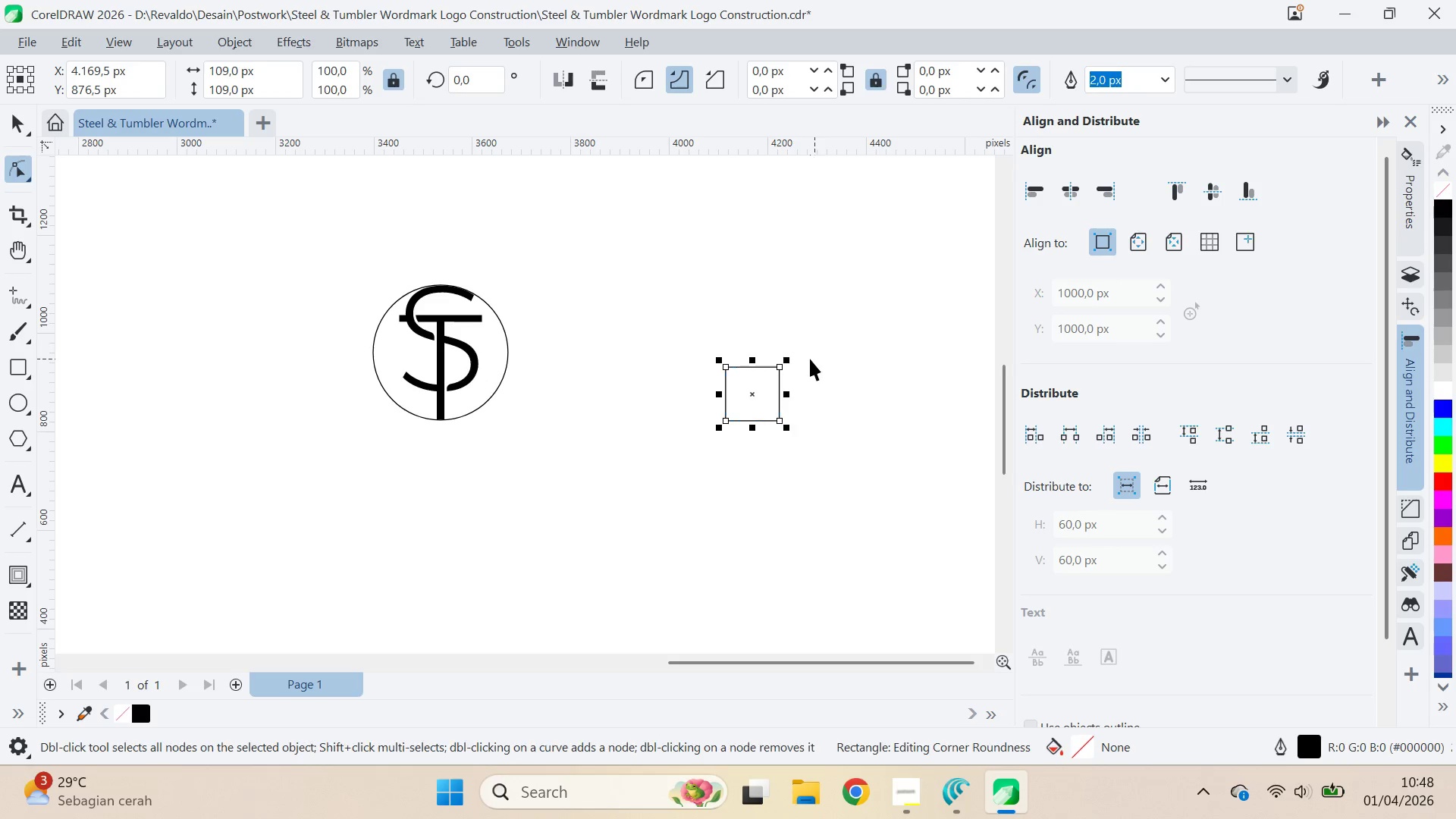 
type(vav)
 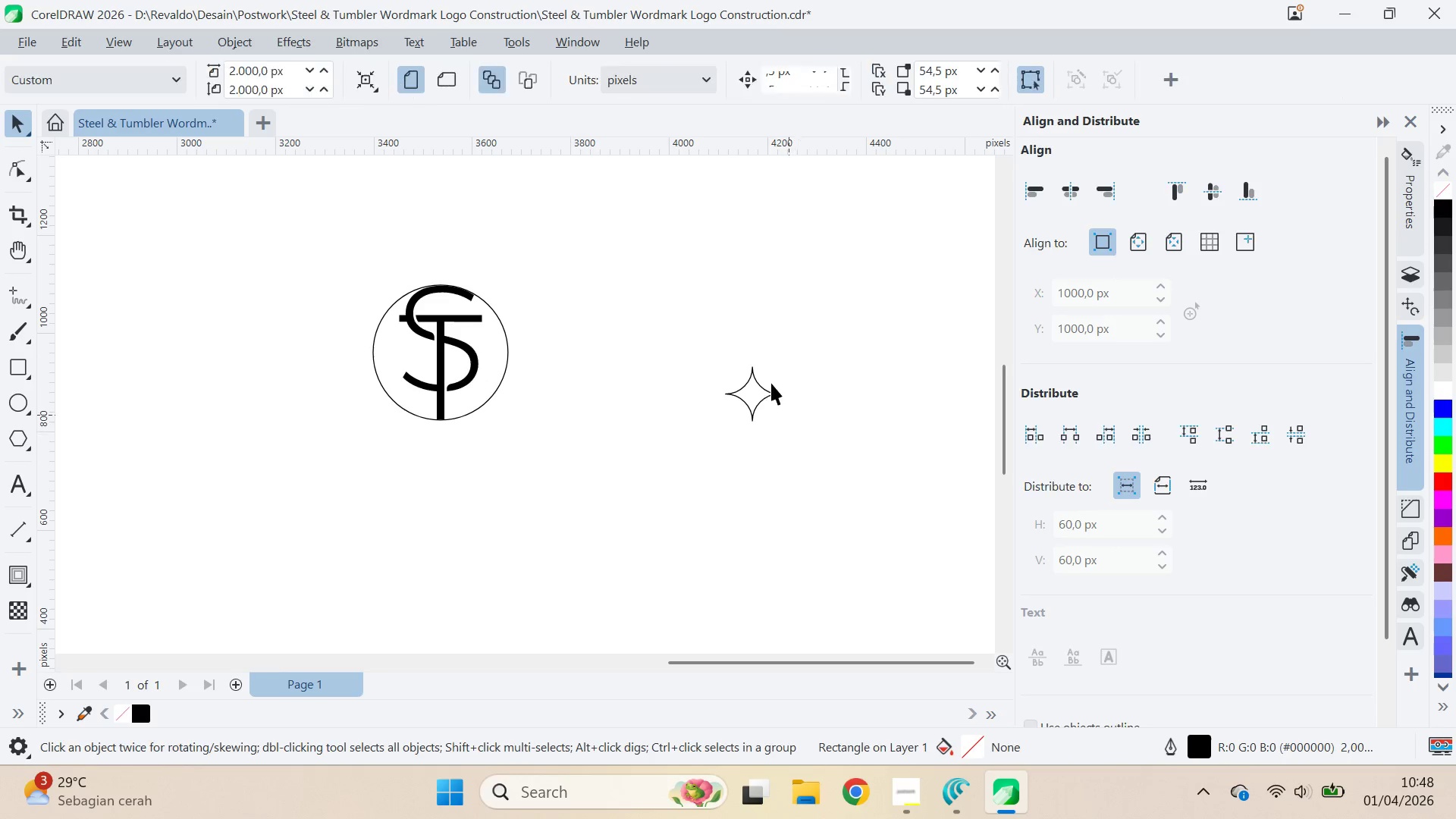 
left_click_drag(start_coordinate=[783, 366], to_coordinate=[635, 447])
 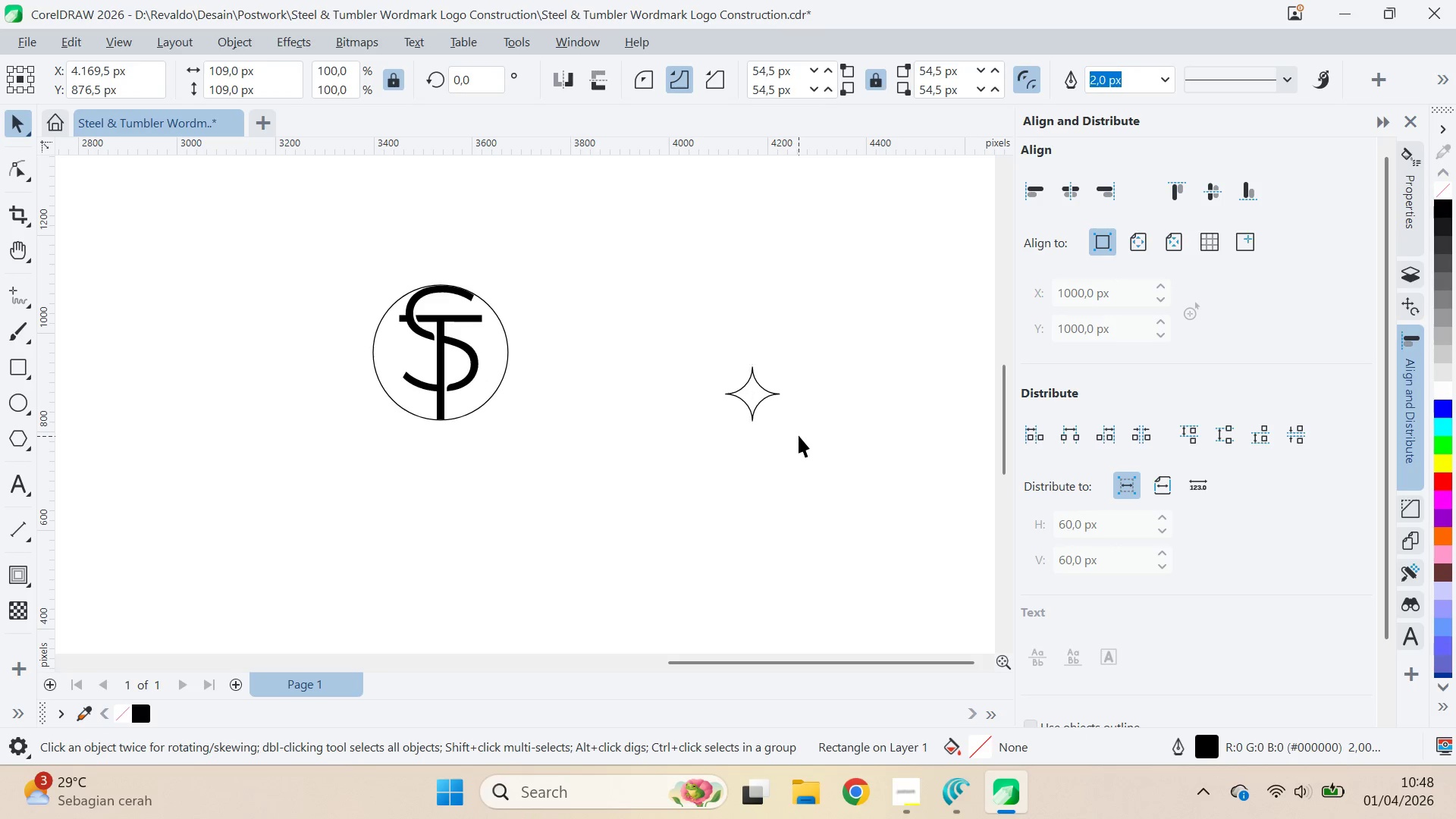 
double_click([769, 380])
 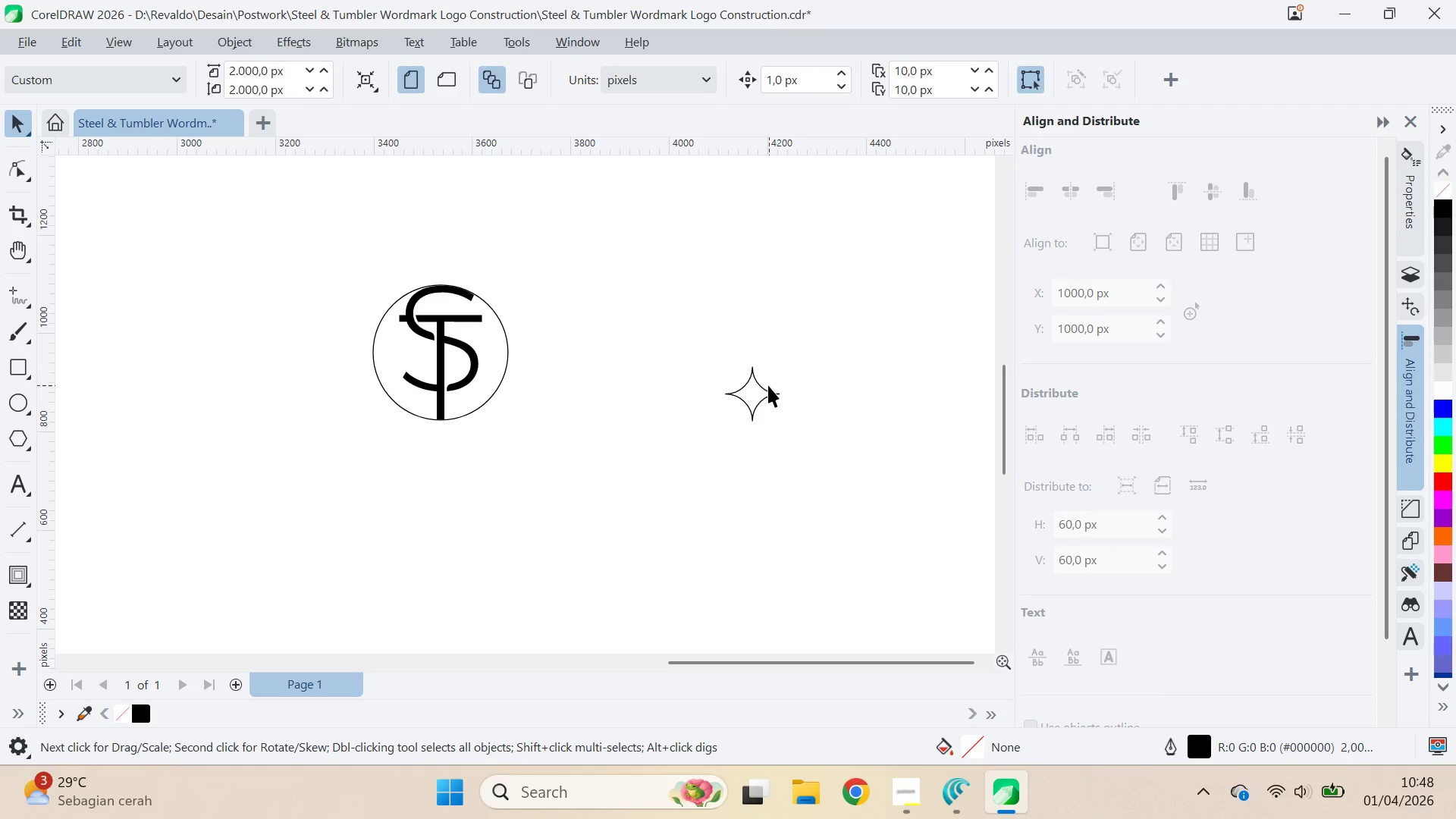 
triple_click([768, 387])
 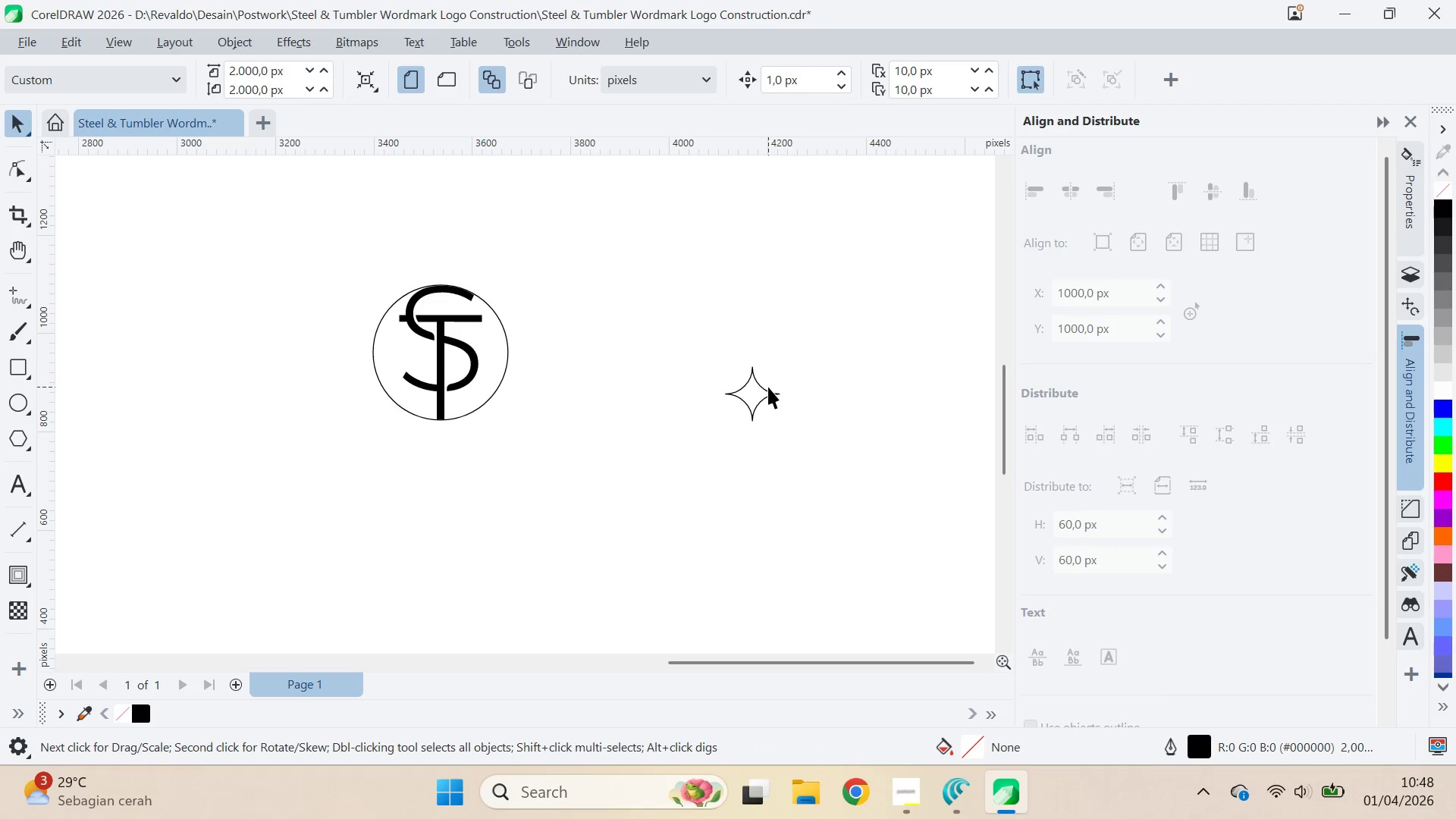 
key(Control+Q)
 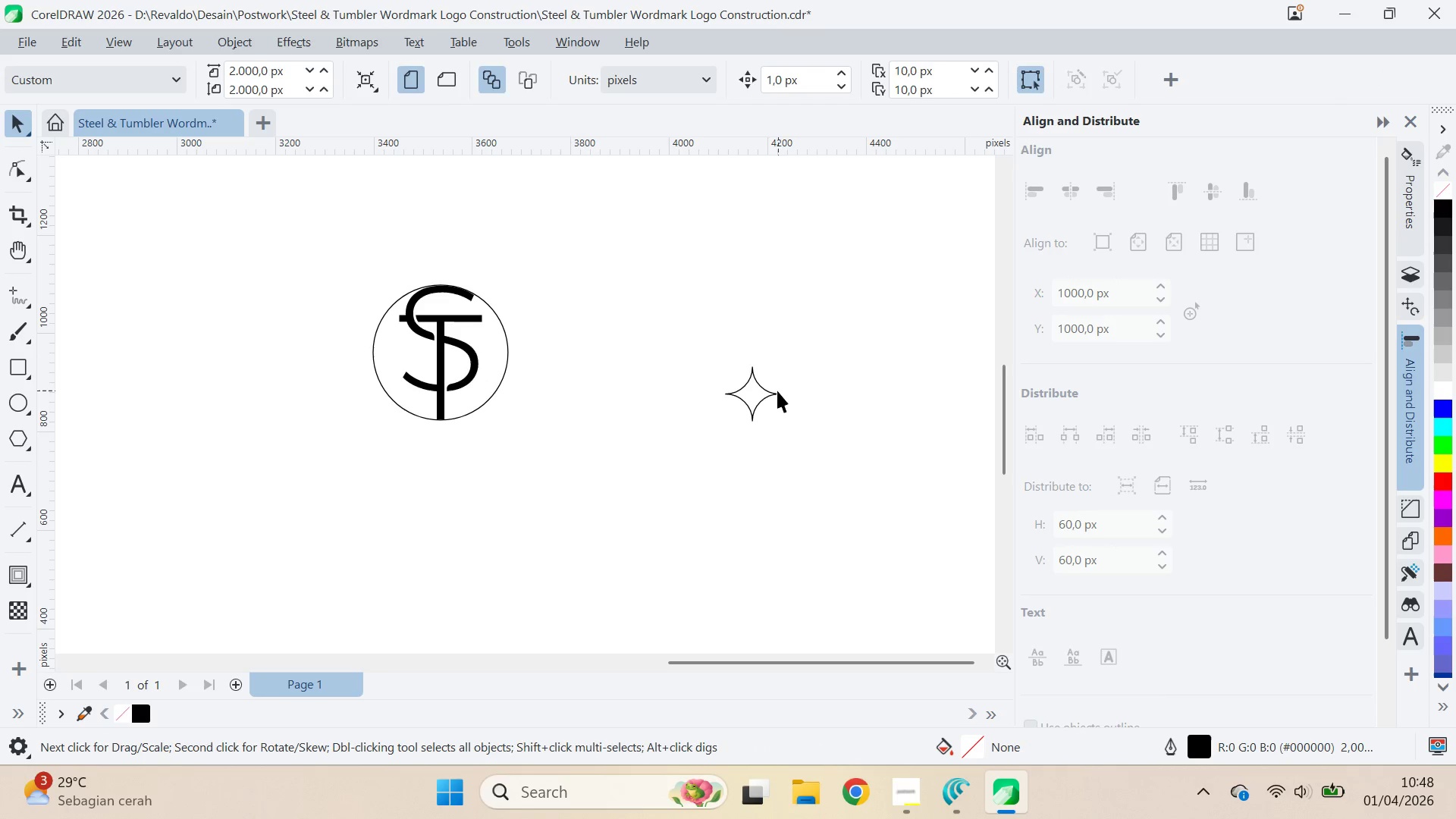 
left_click([776, 391])
 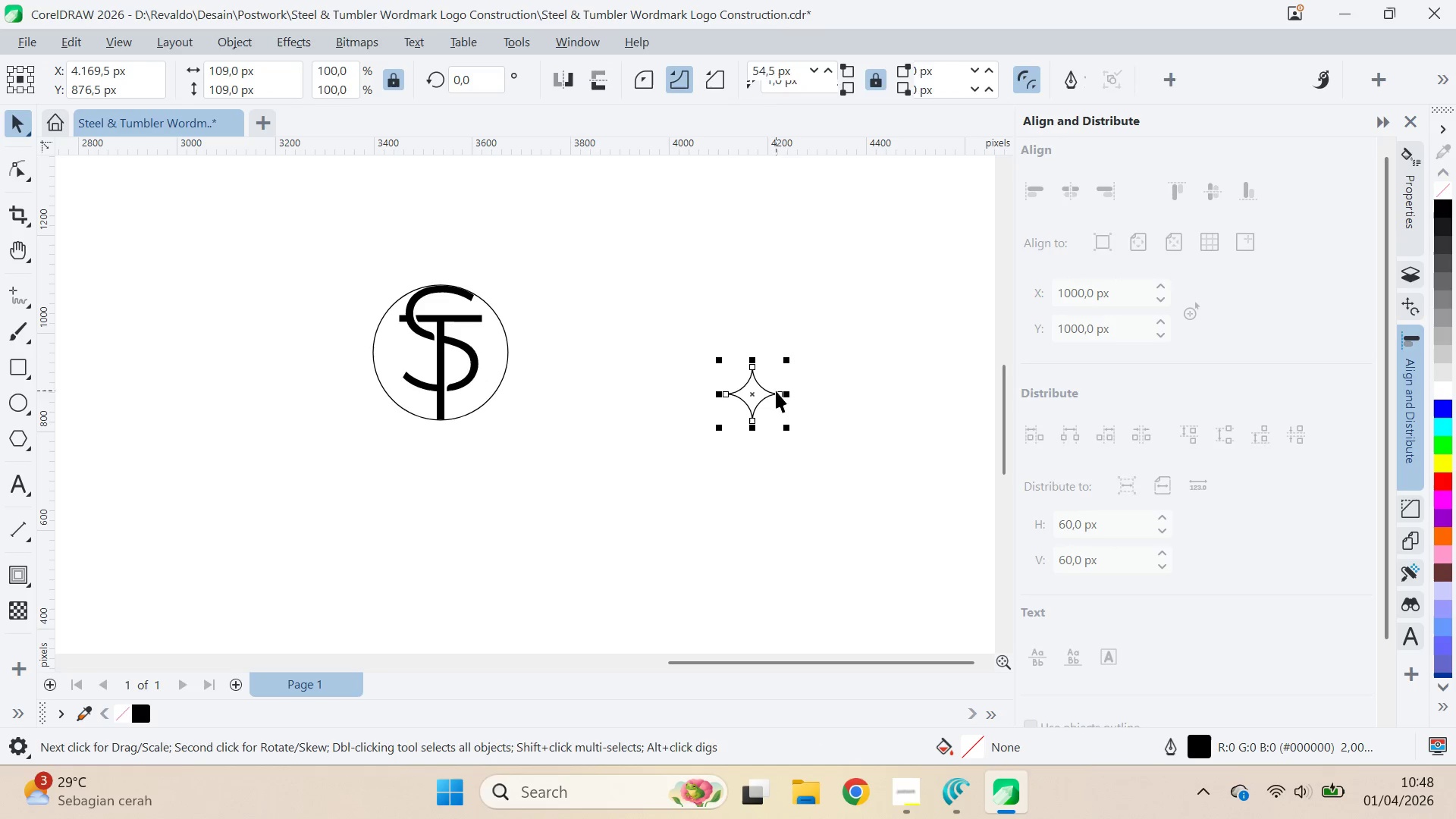 
key(Control+ControlLeft)
 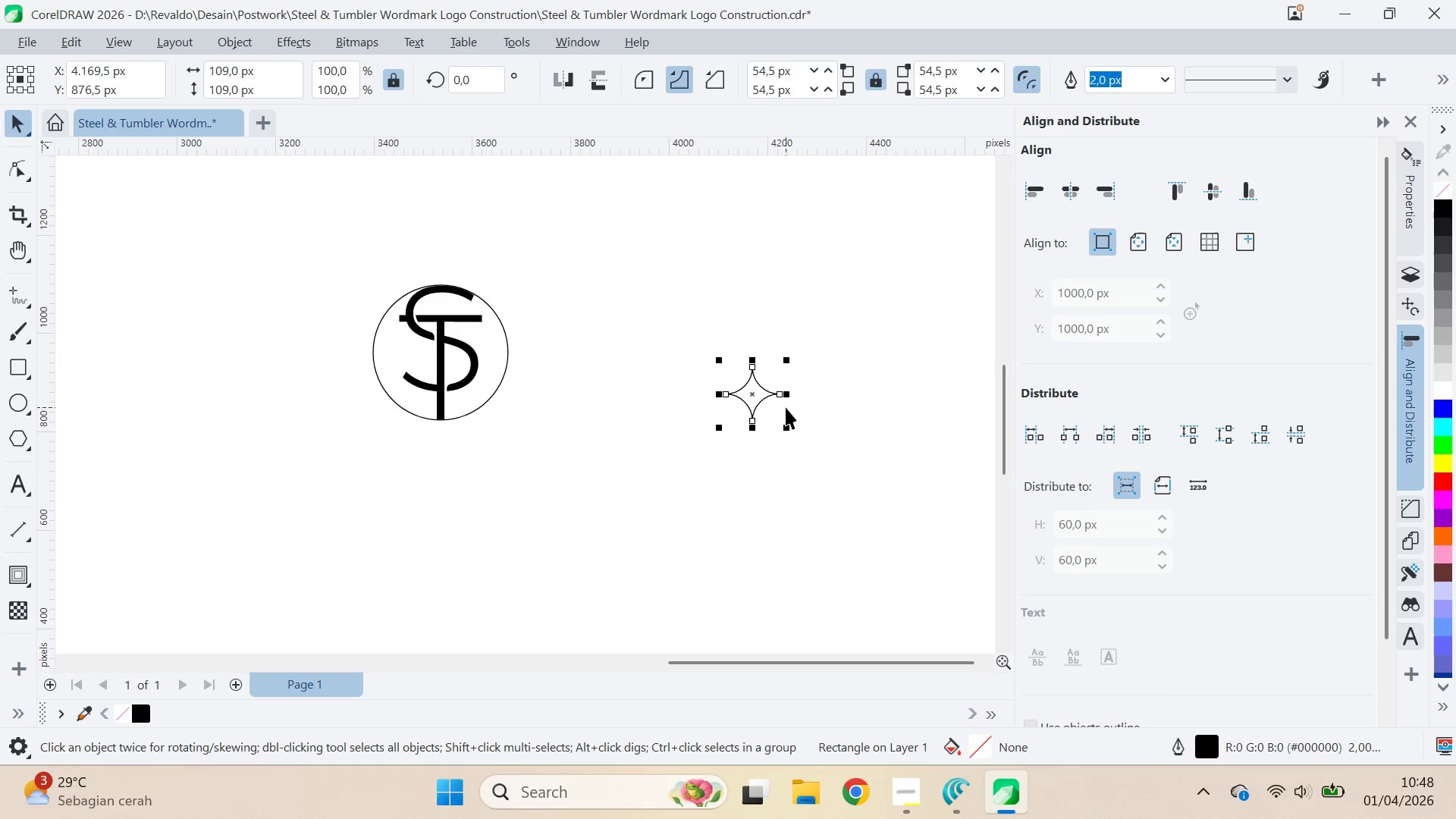 
key(Control+Q)
 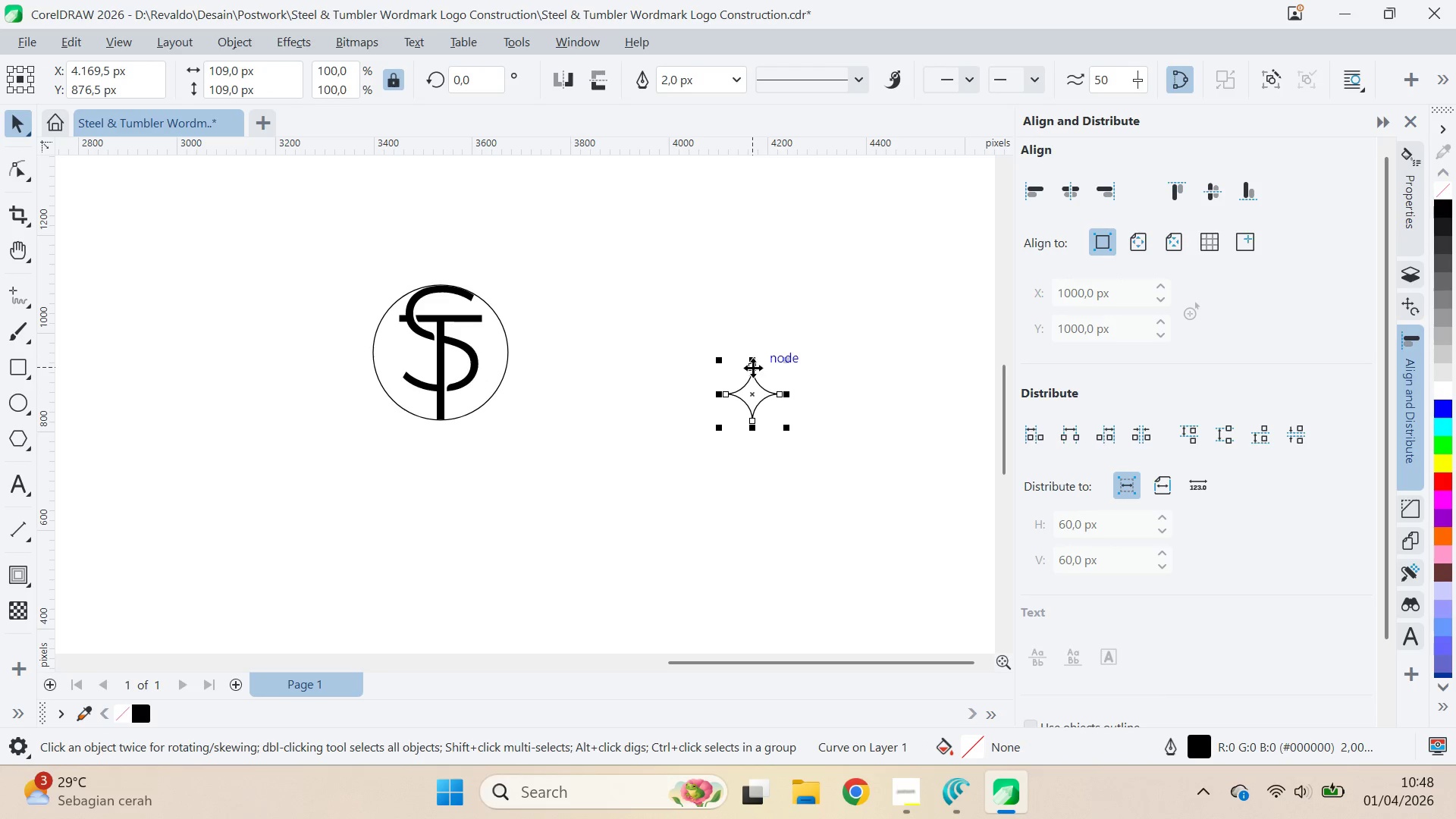 
left_click_drag(start_coordinate=[752, 359], to_coordinate=[749, 336])
 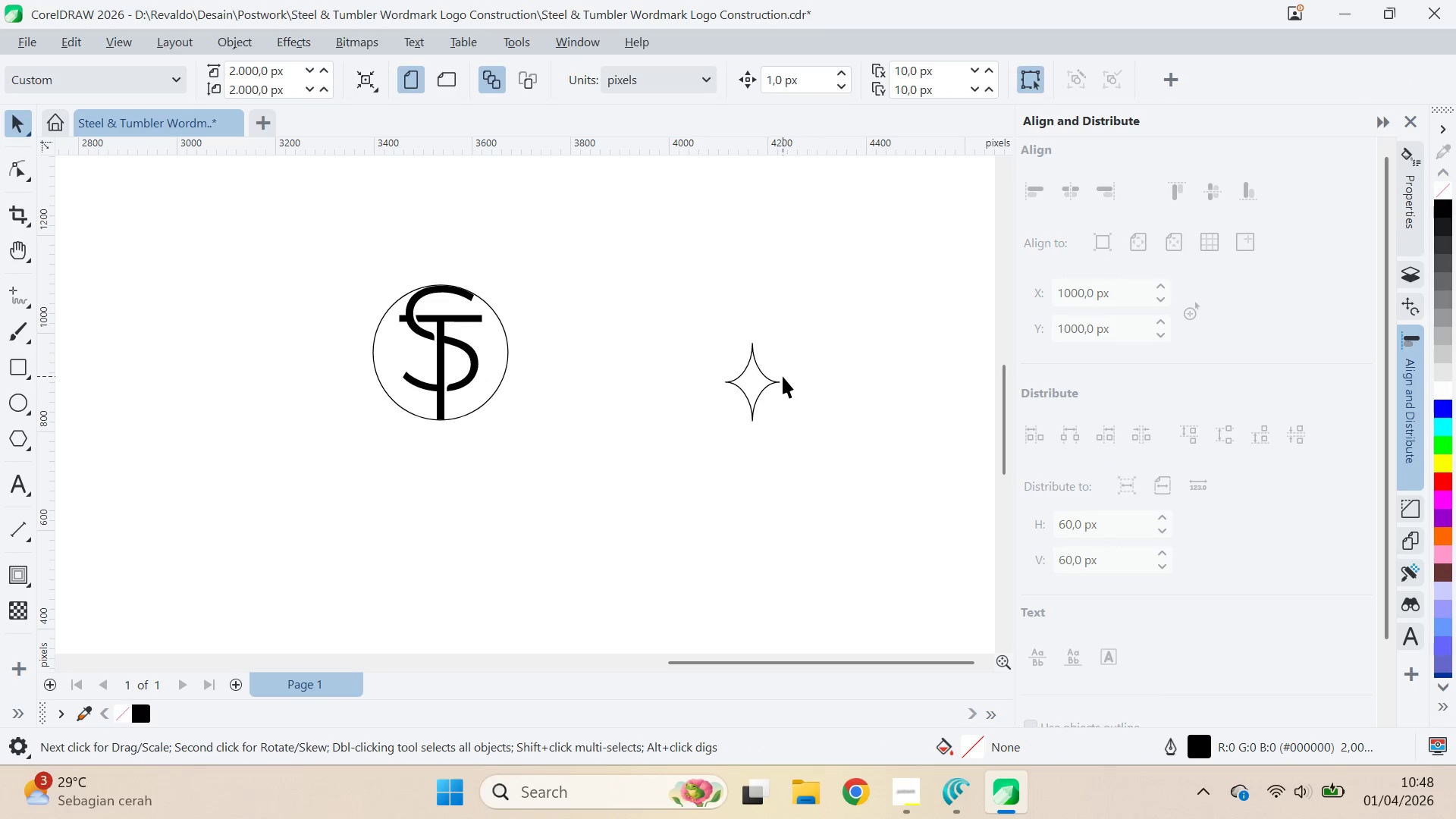 
left_click_drag(start_coordinate=[758, 377], to_coordinate=[750, 375])
 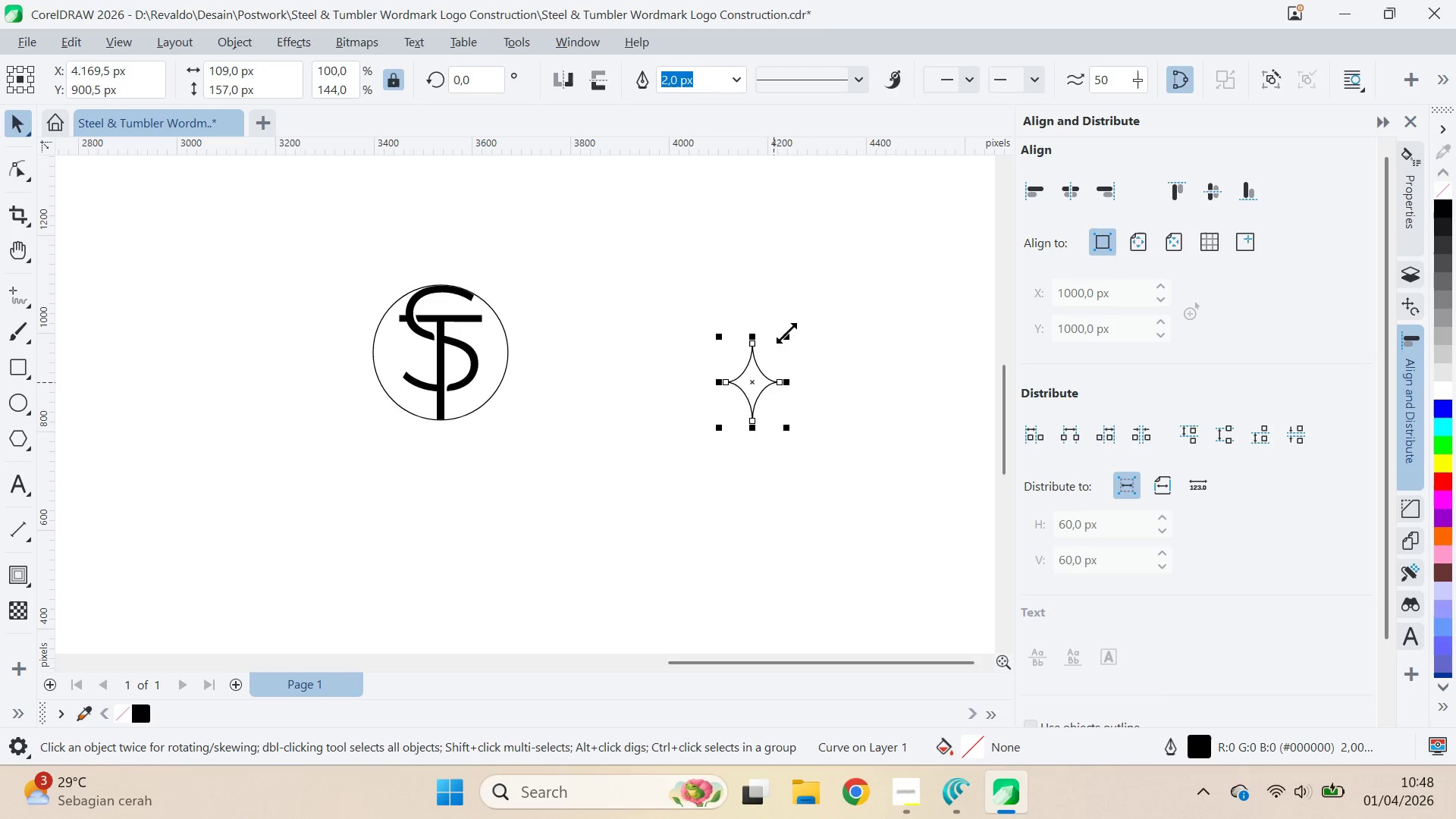 
left_click_drag(start_coordinate=[786, 329], to_coordinate=[846, 388])
 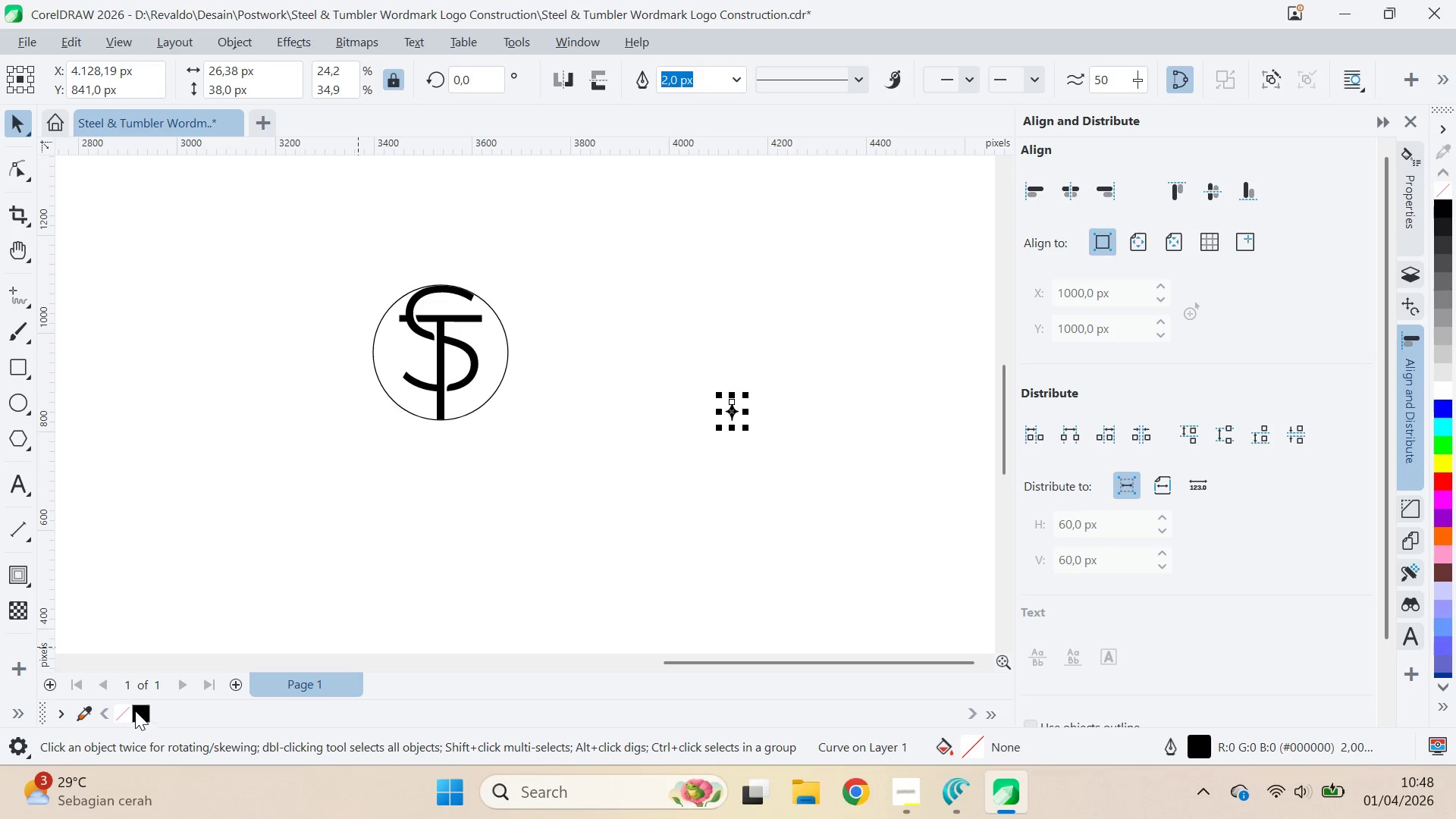 
right_click([124, 711])
 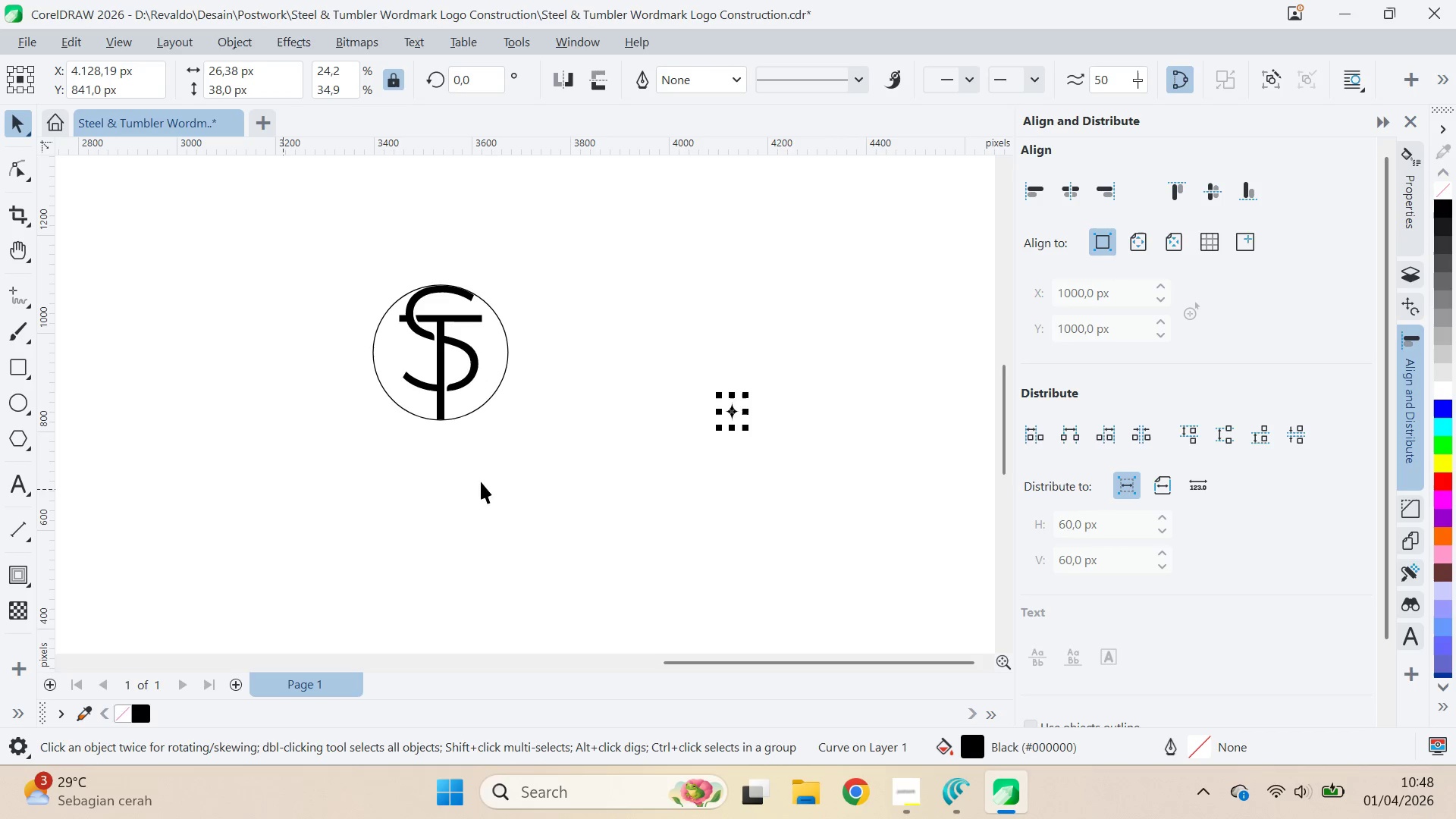 
left_click_drag(start_coordinate=[518, 466], to_coordinate=[523, 465])
 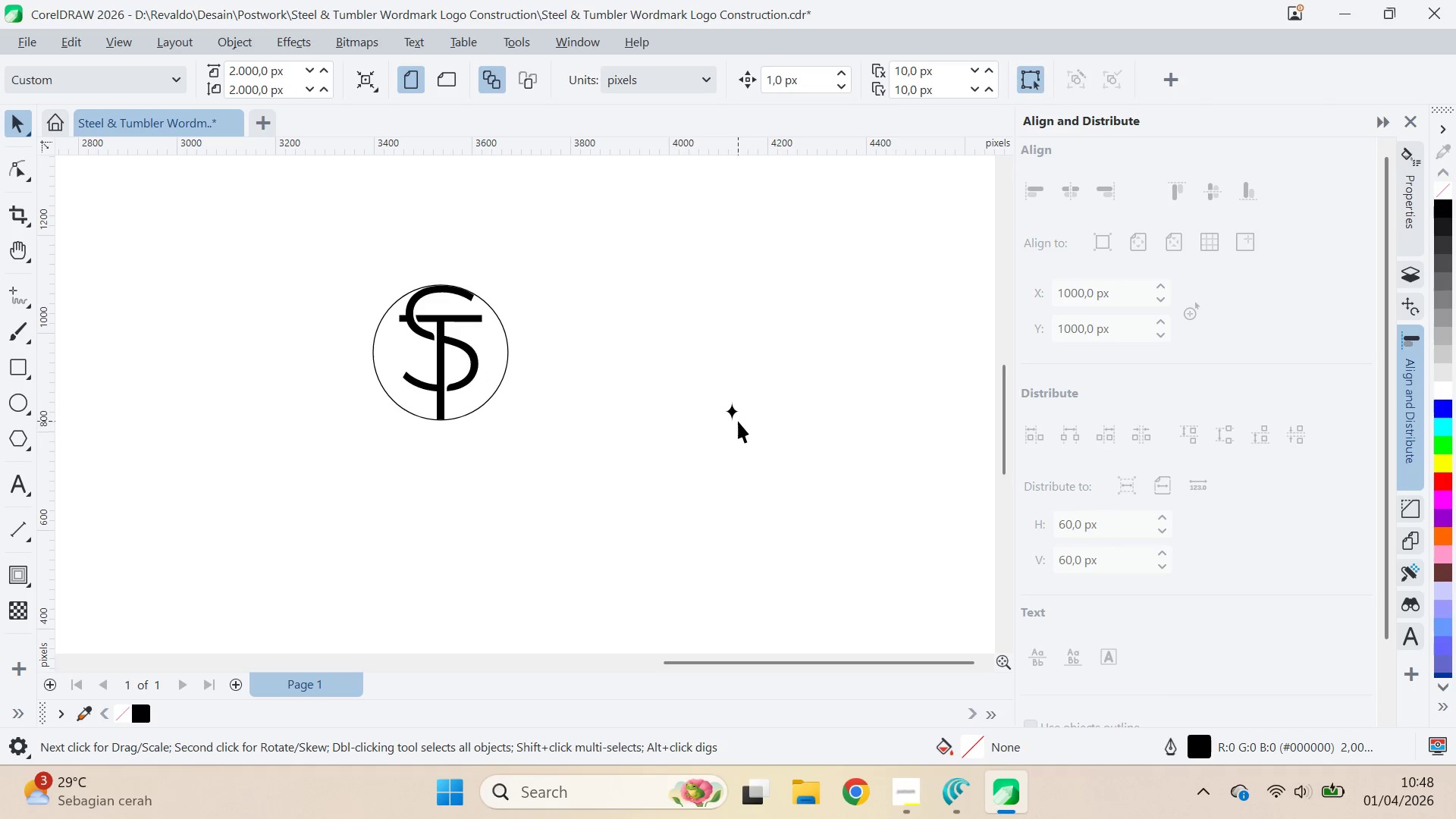 
left_click([726, 409])
 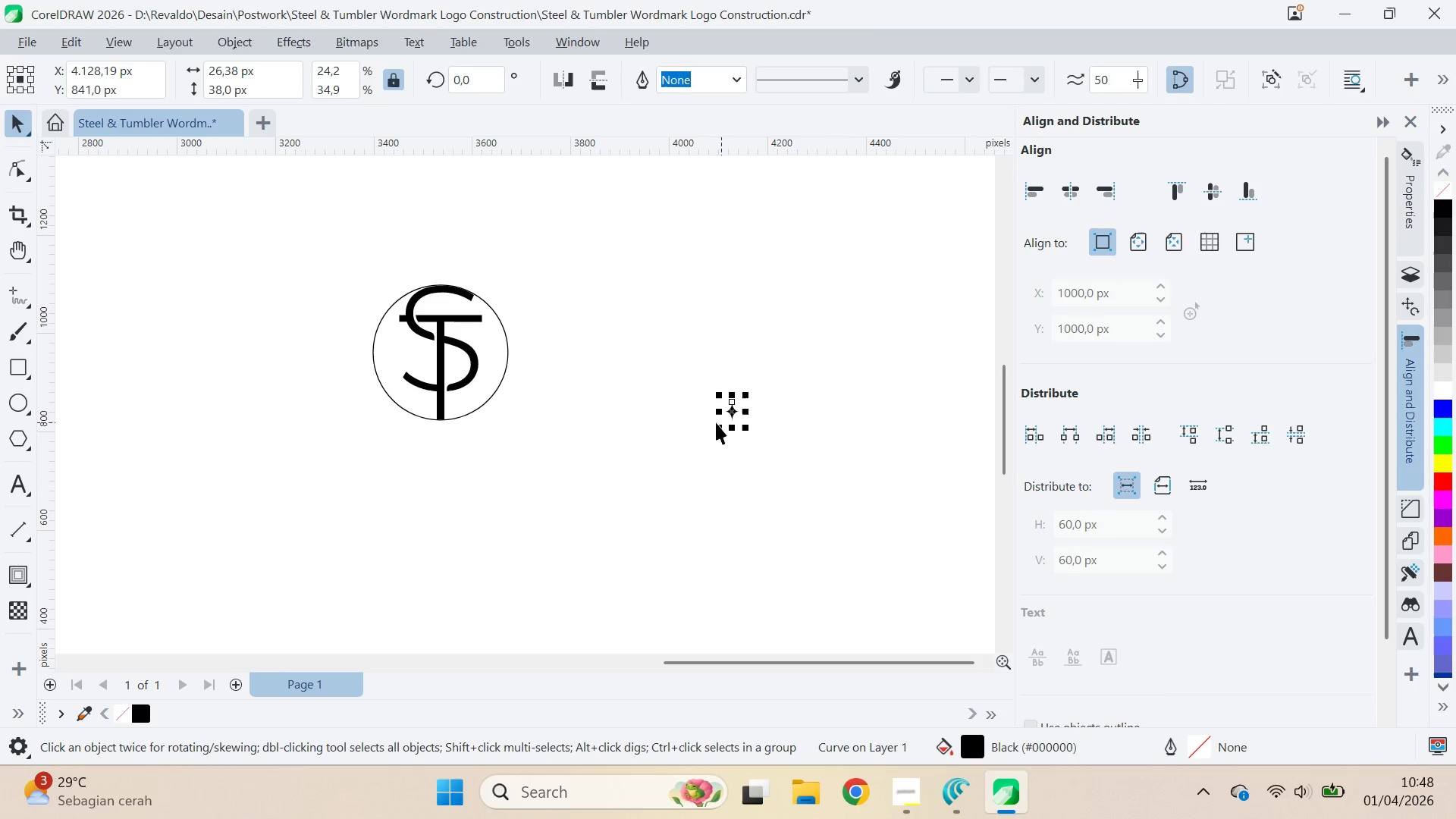 
type(qv)
 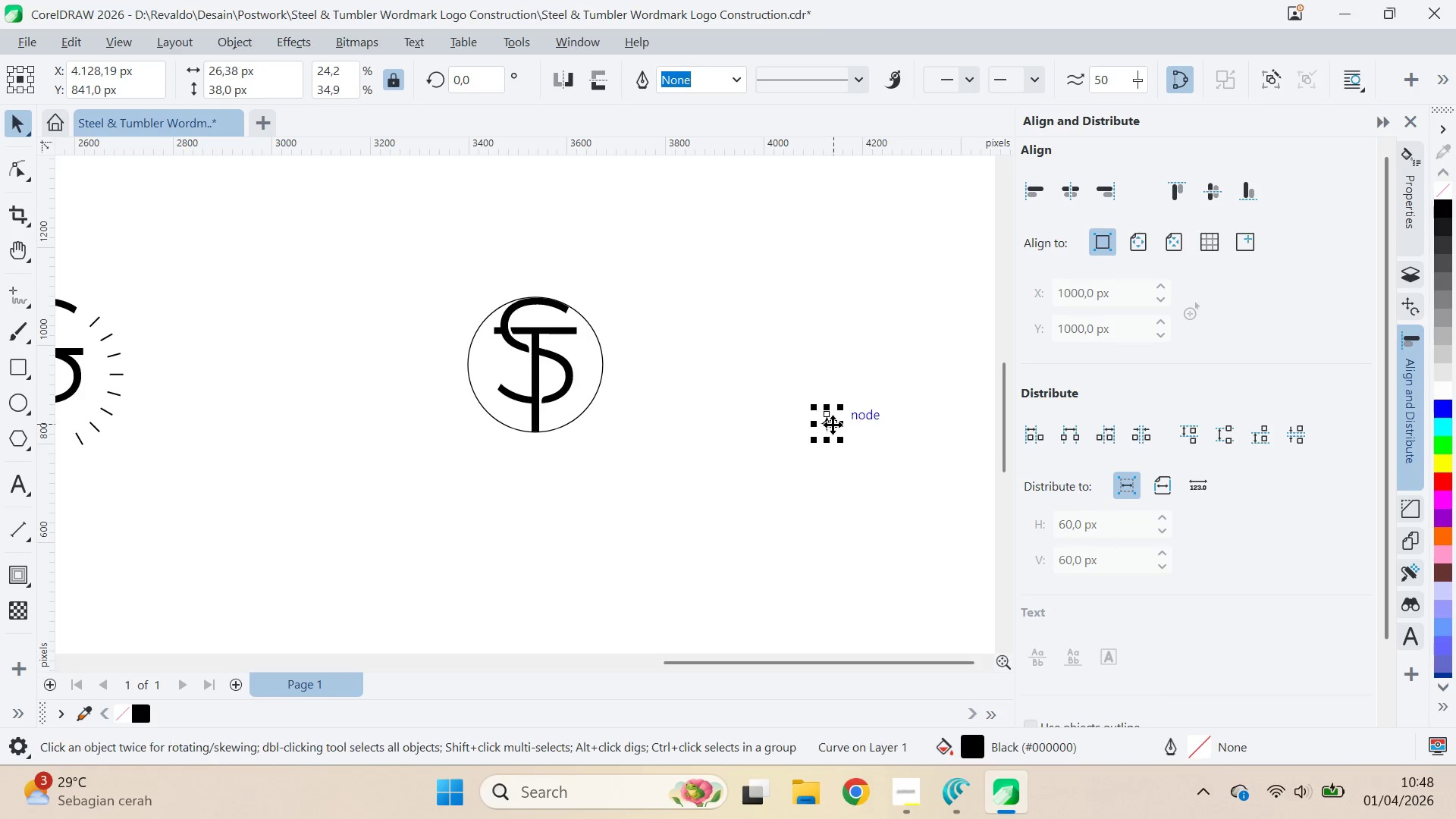 
left_click_drag(start_coordinate=[612, 418], to_coordinate=[707, 430])
 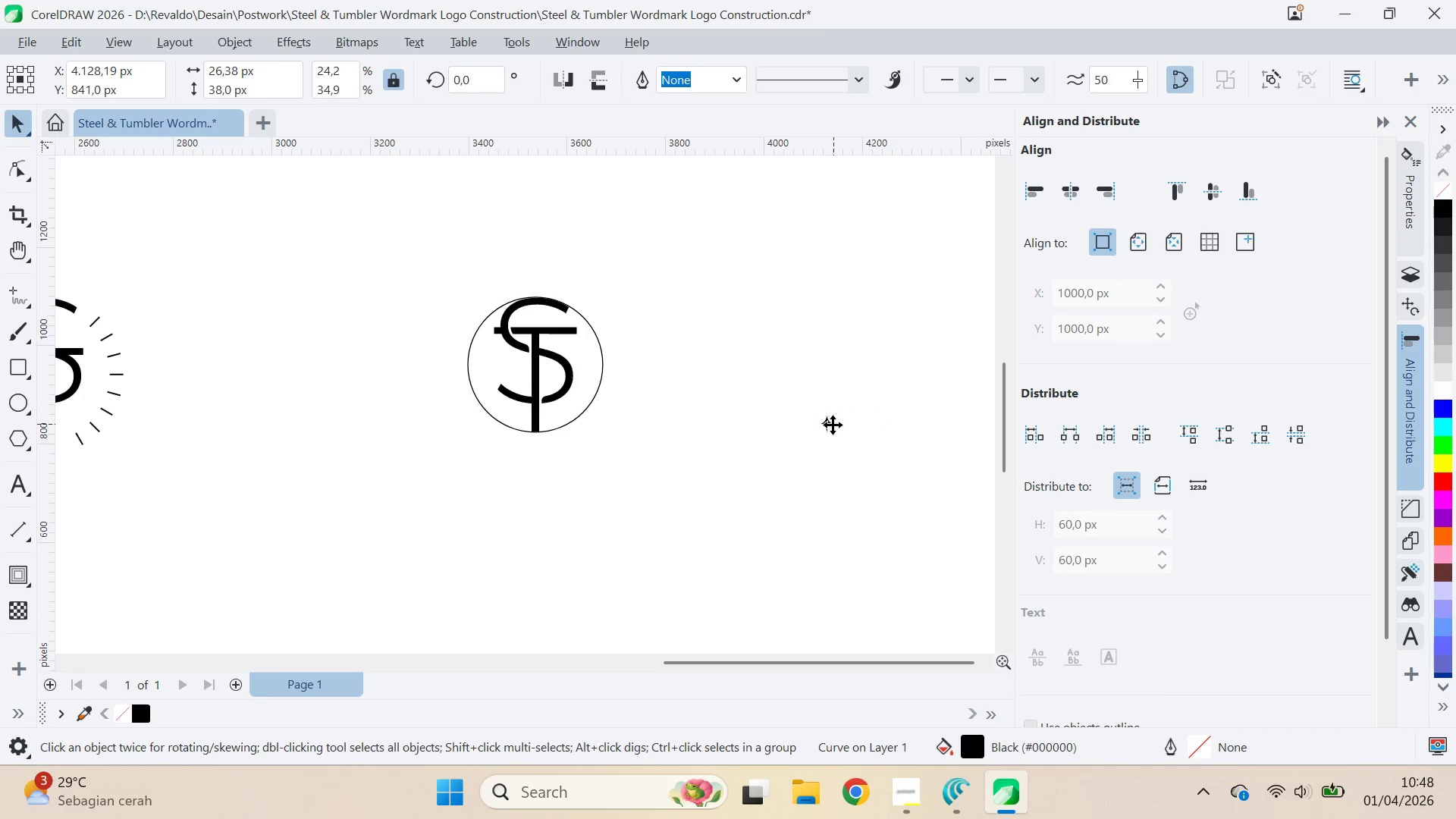 
hold_key(key=ControlLeft, duration=1.51)
left_click_drag(start_coordinate=[846, 406], to_coordinate=[871, 457])
 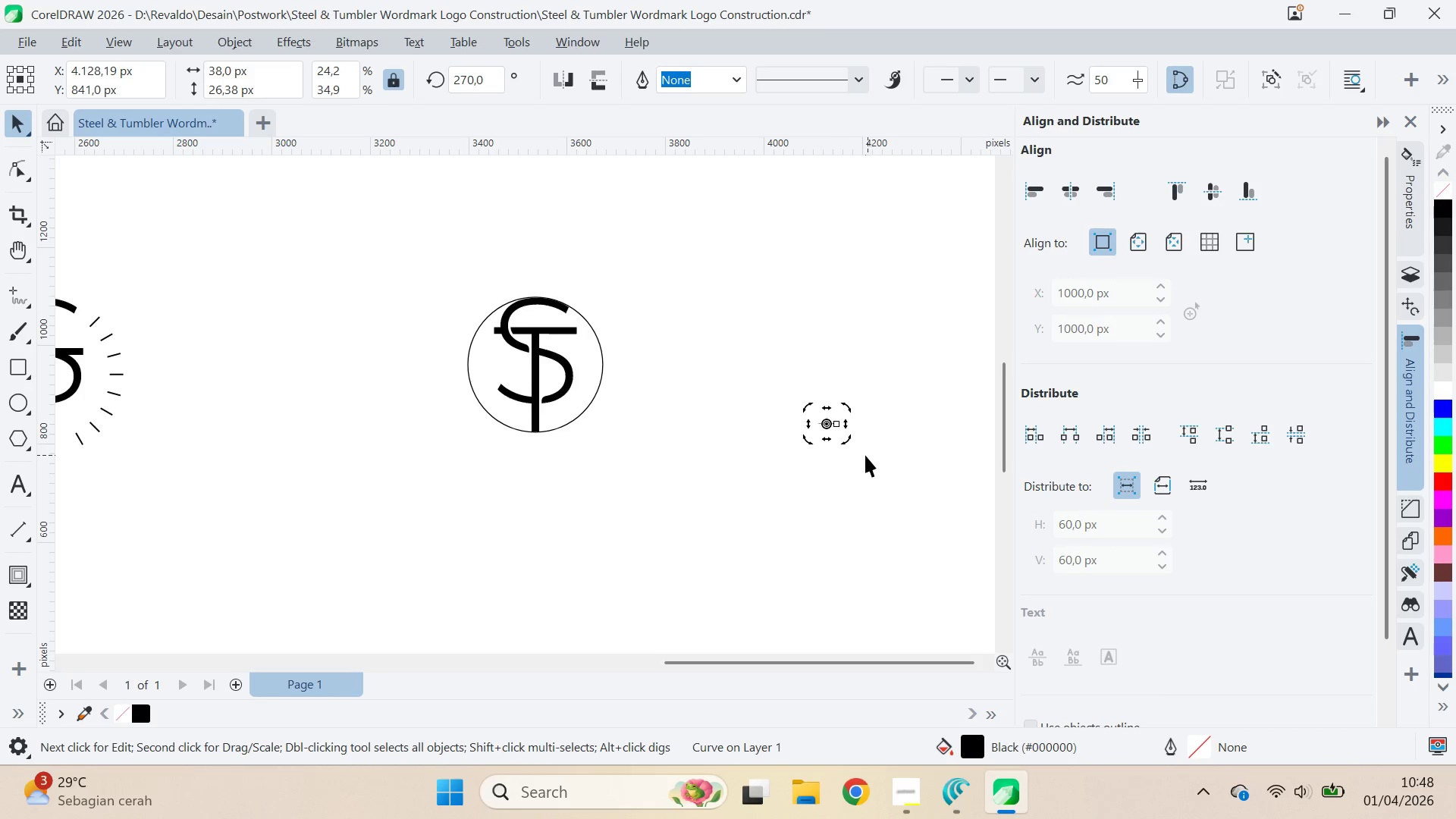 
hold_key(key=ControlLeft, duration=0.7)
 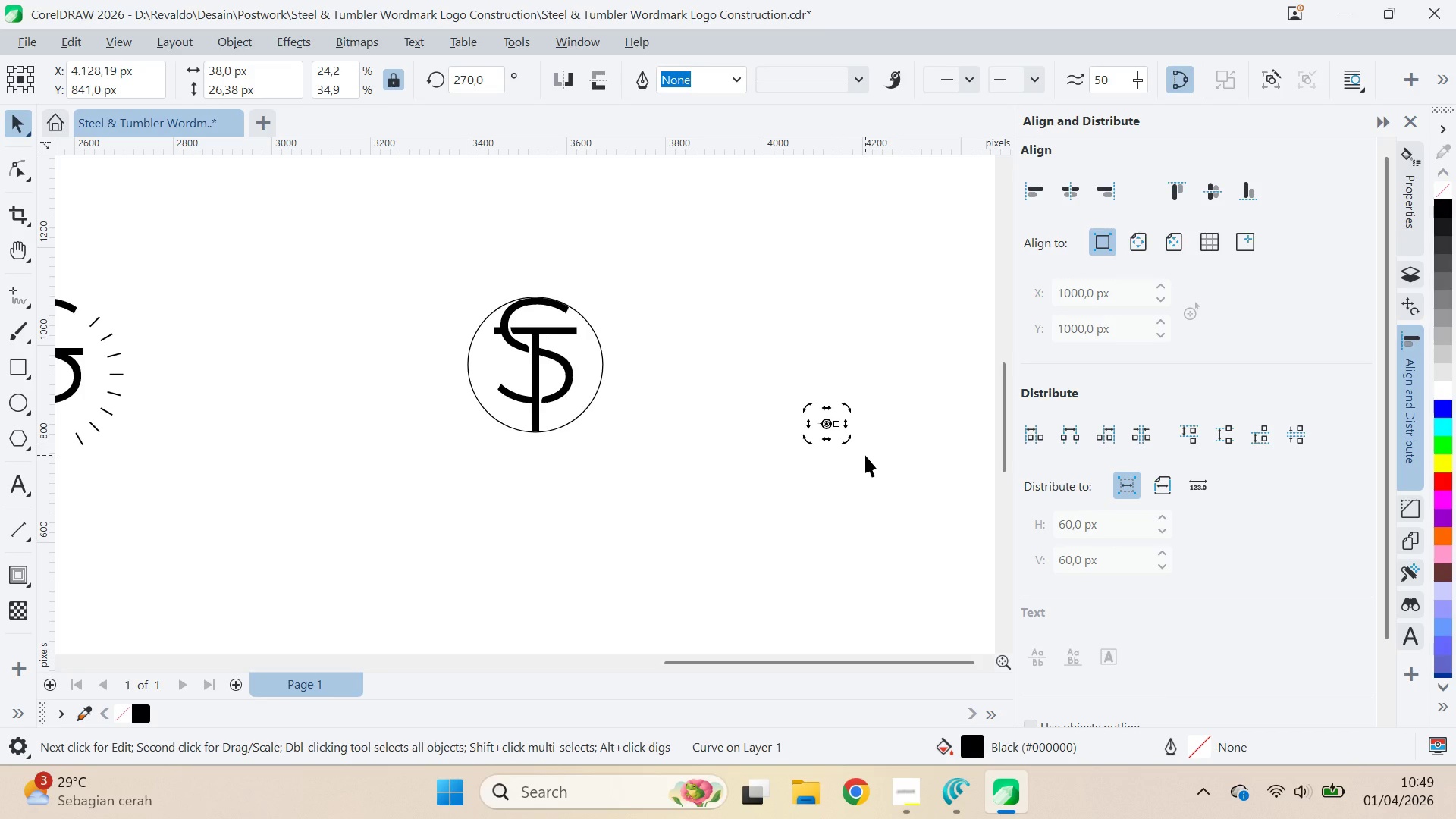 
hold_key(key=ShiftLeft, duration=1.22)
left_click([608, 365])
 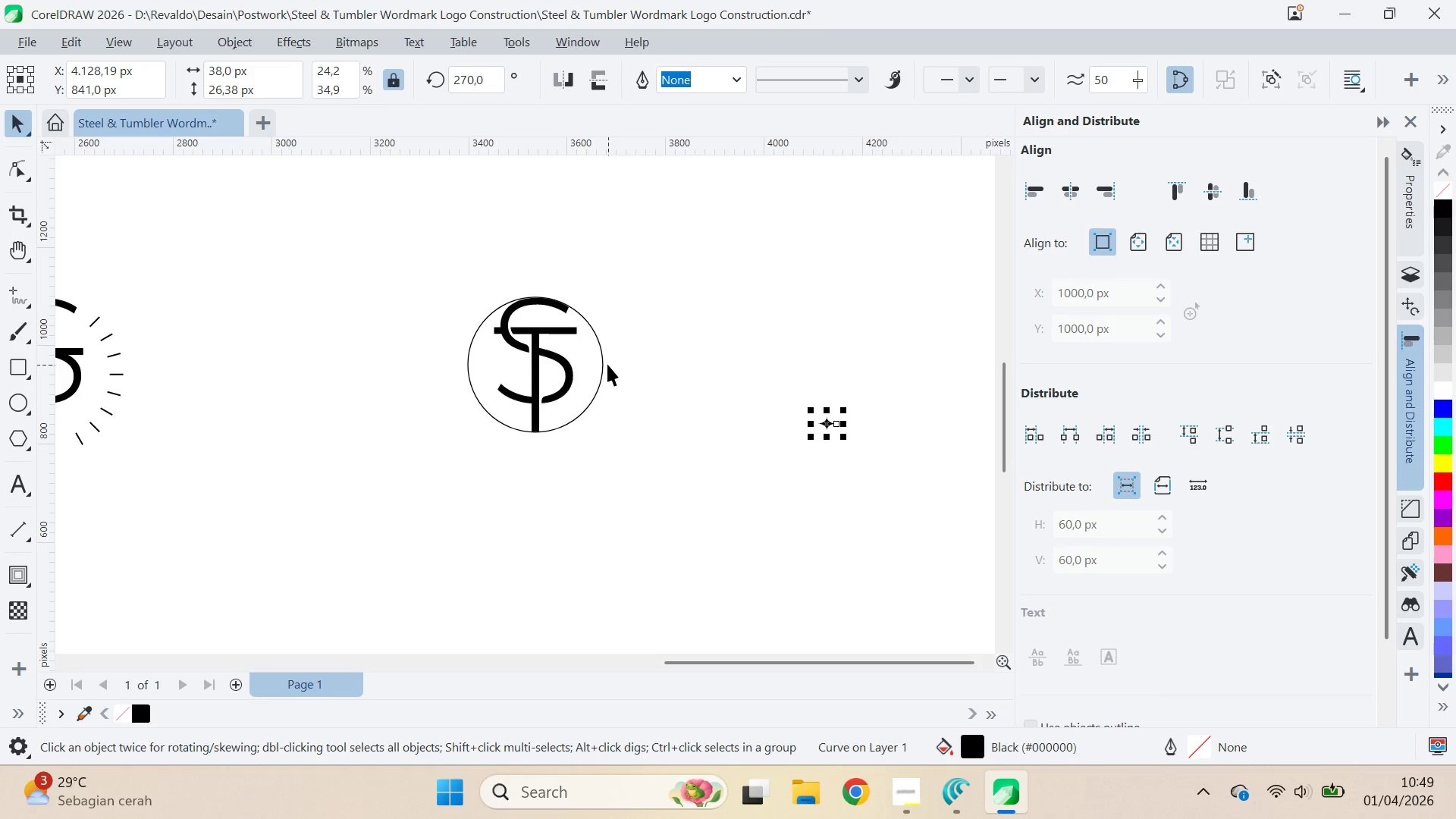 
double_click([601, 363])
 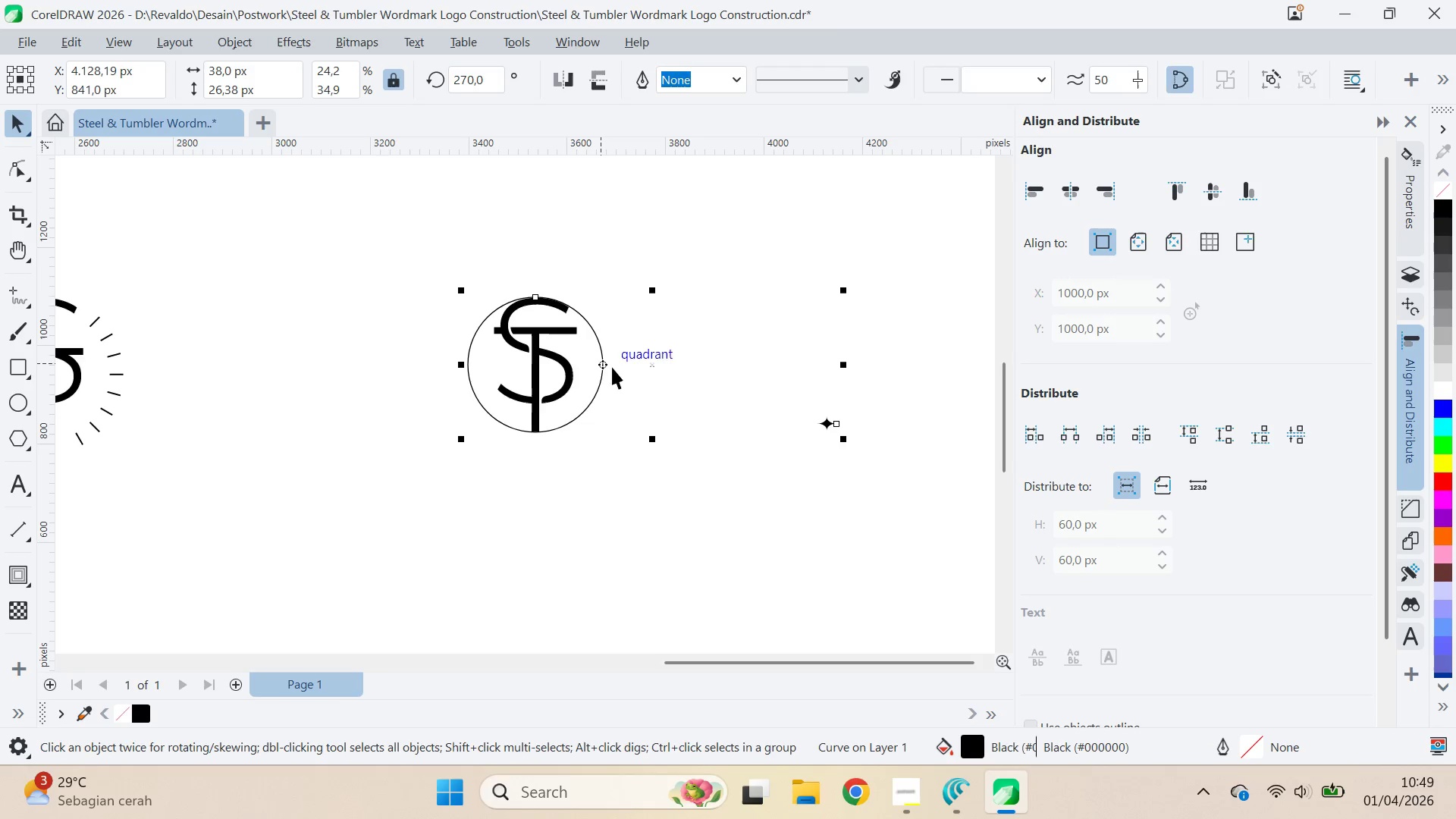 
hold_key(key=ShiftLeft, duration=5.72)
 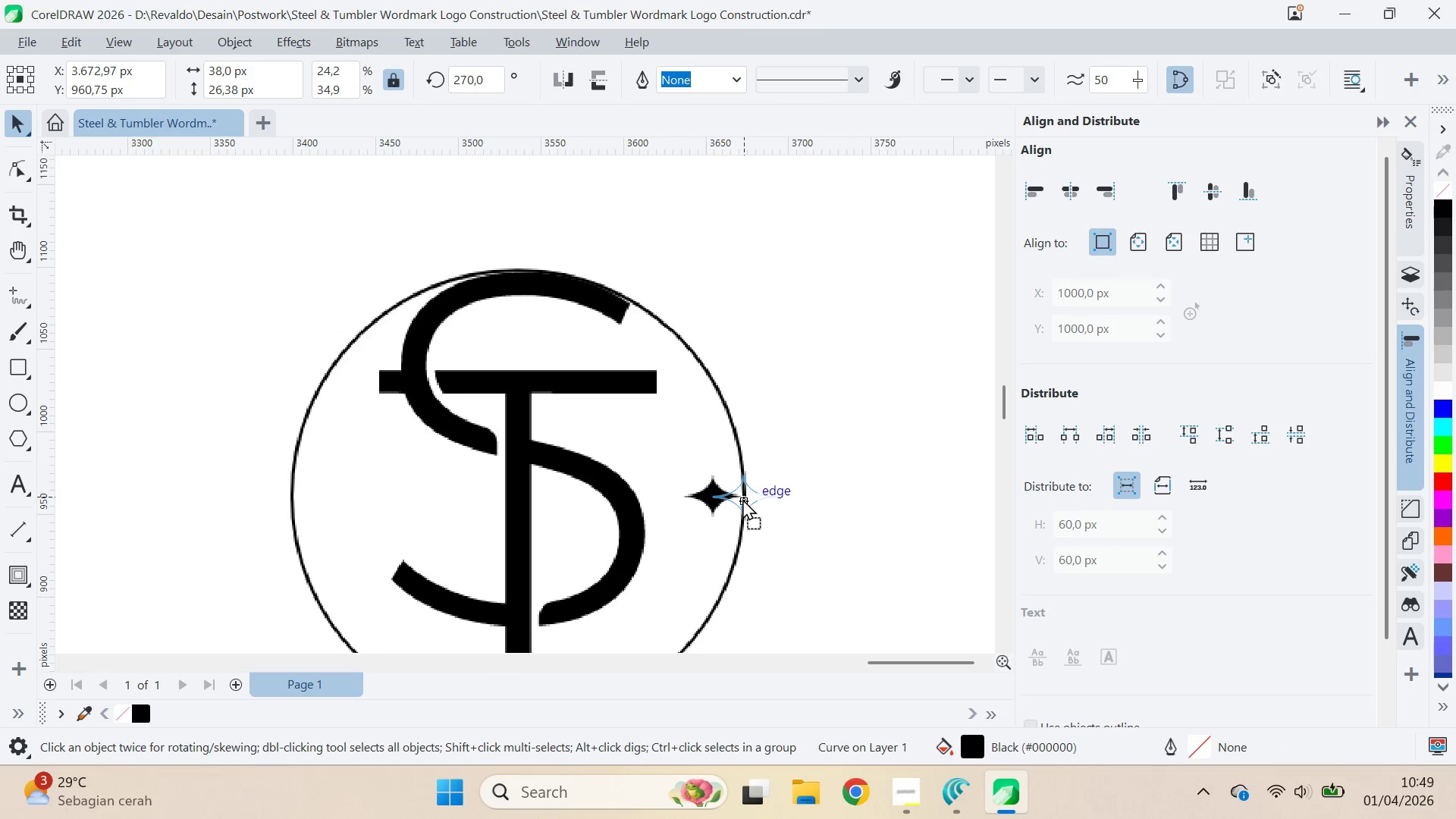 
type(cer)
 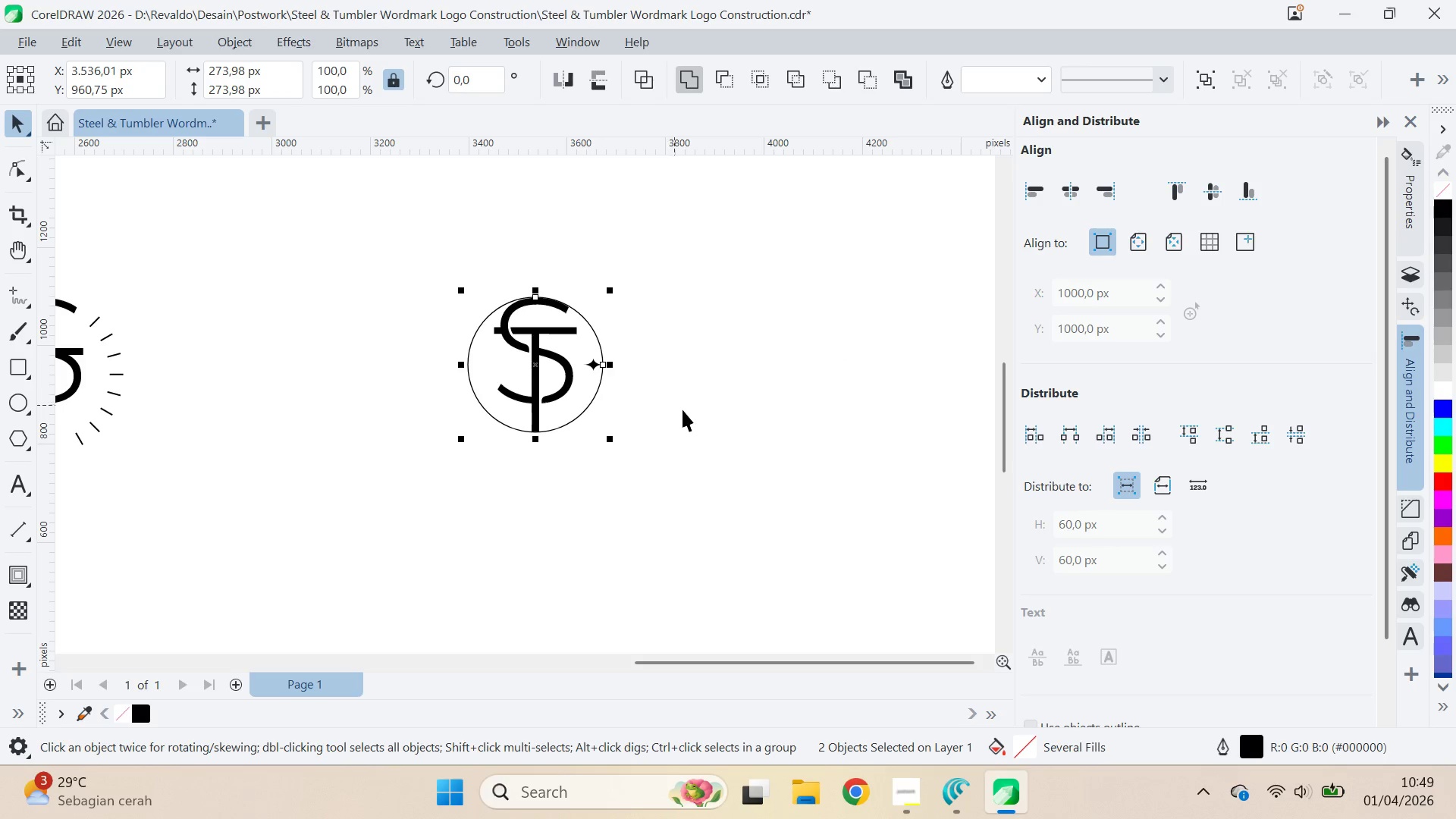 
left_click([684, 410])
 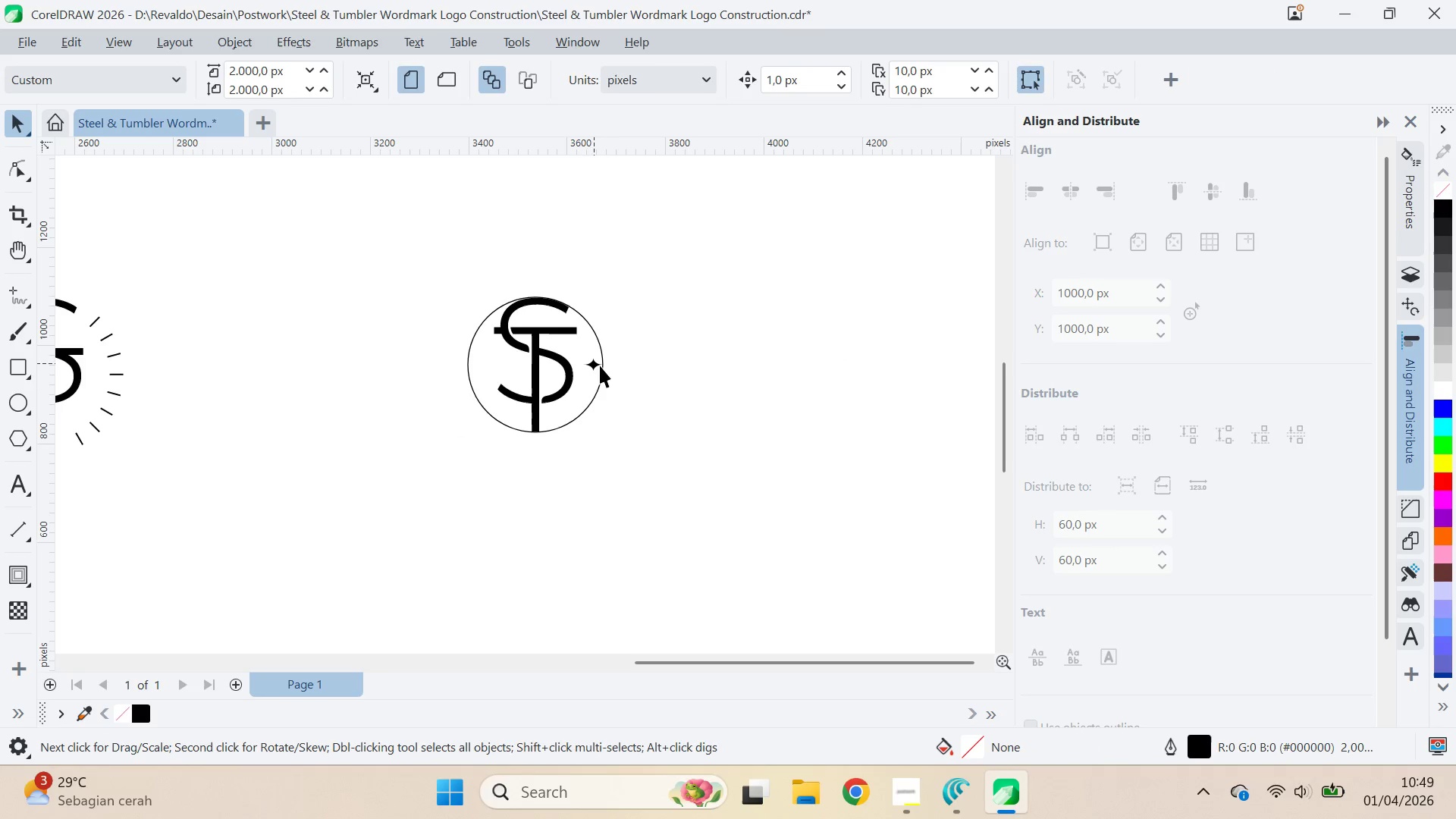 
double_click([600, 366])
 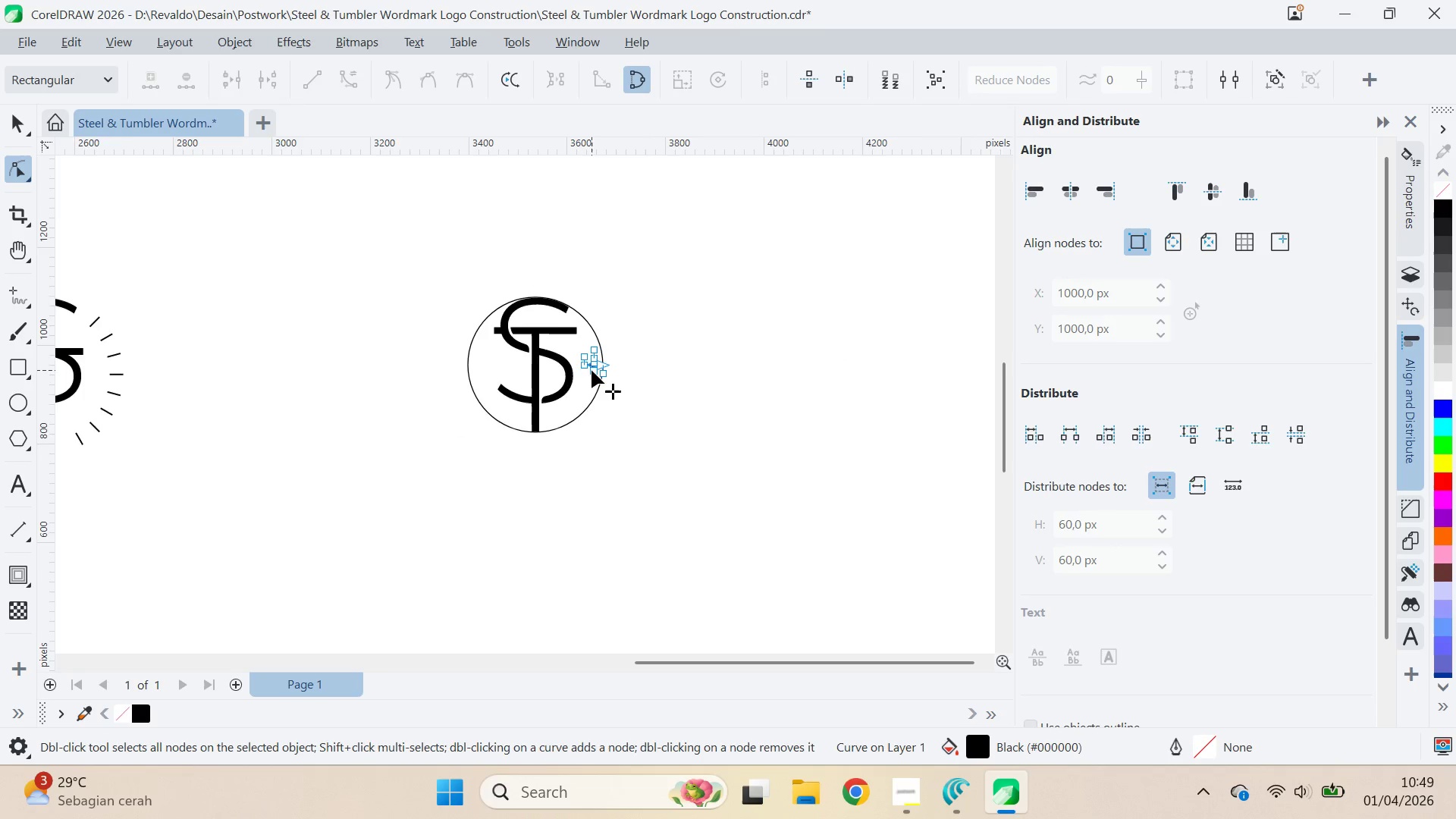 
key(Q)
 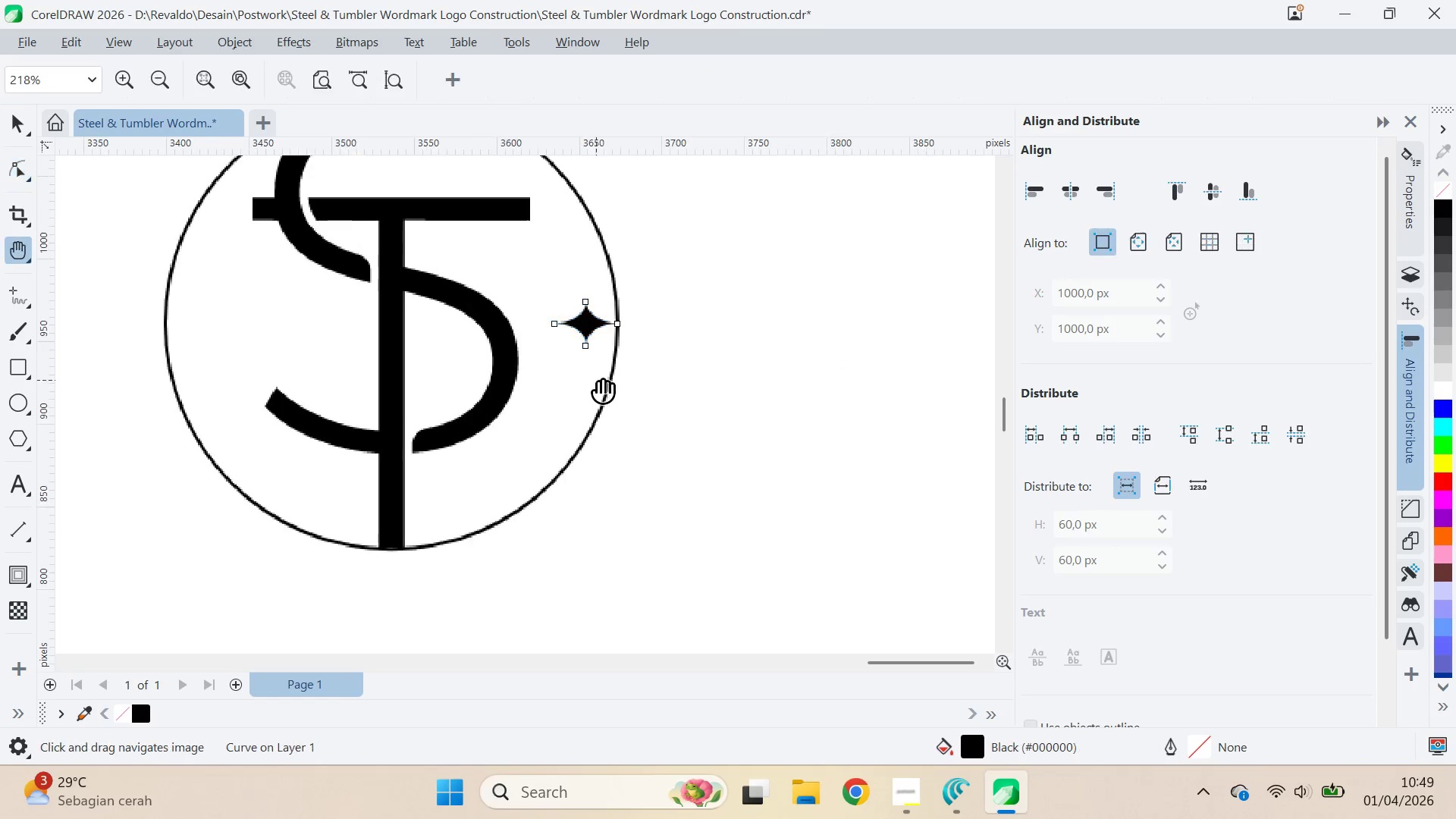 
scroll: coordinate [596, 380], scroll_direction: up, amount: 9.0
 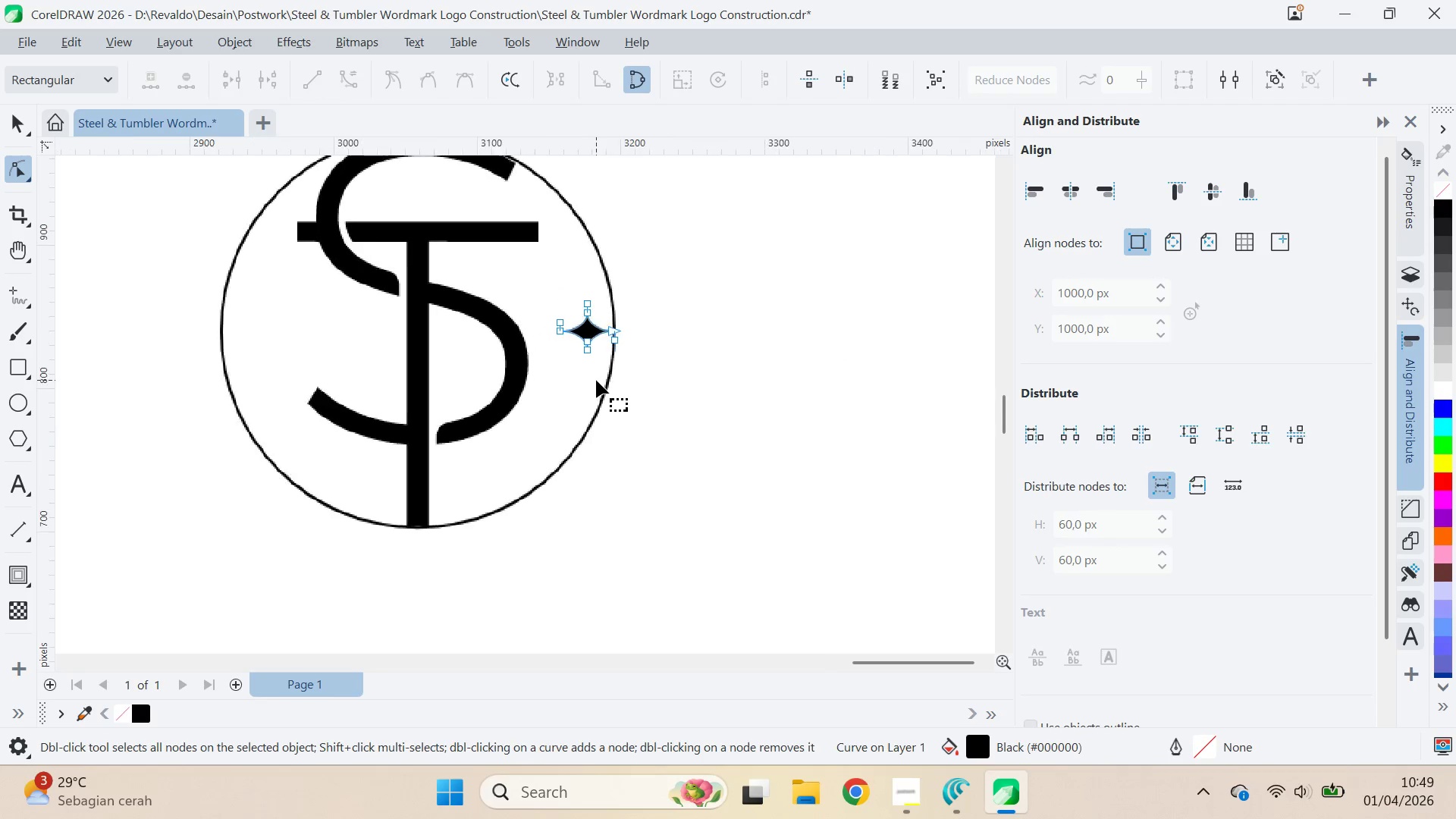 
left_click_drag(start_coordinate=[601, 384], to_coordinate=[728, 557])
 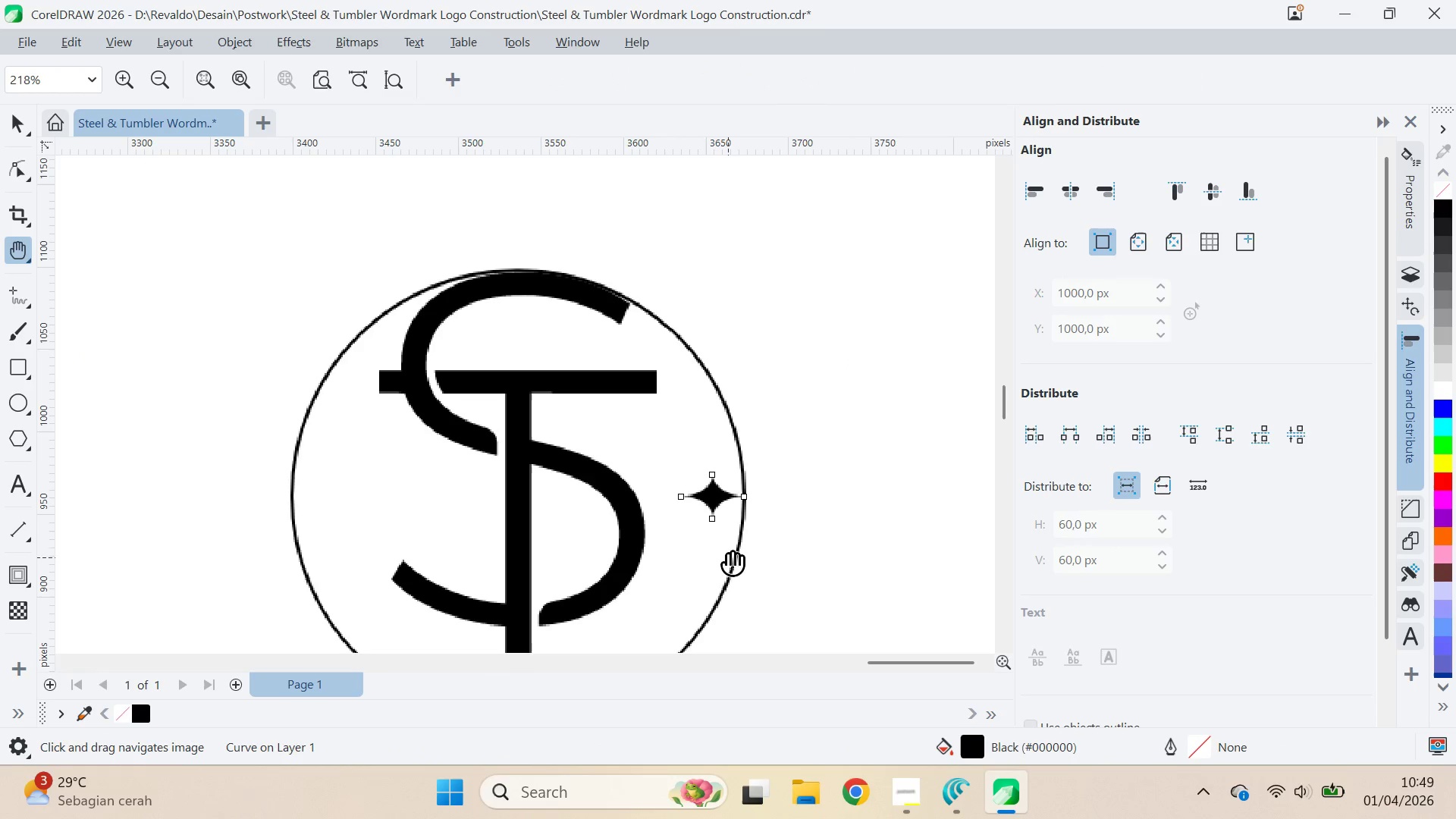 
key(V)
 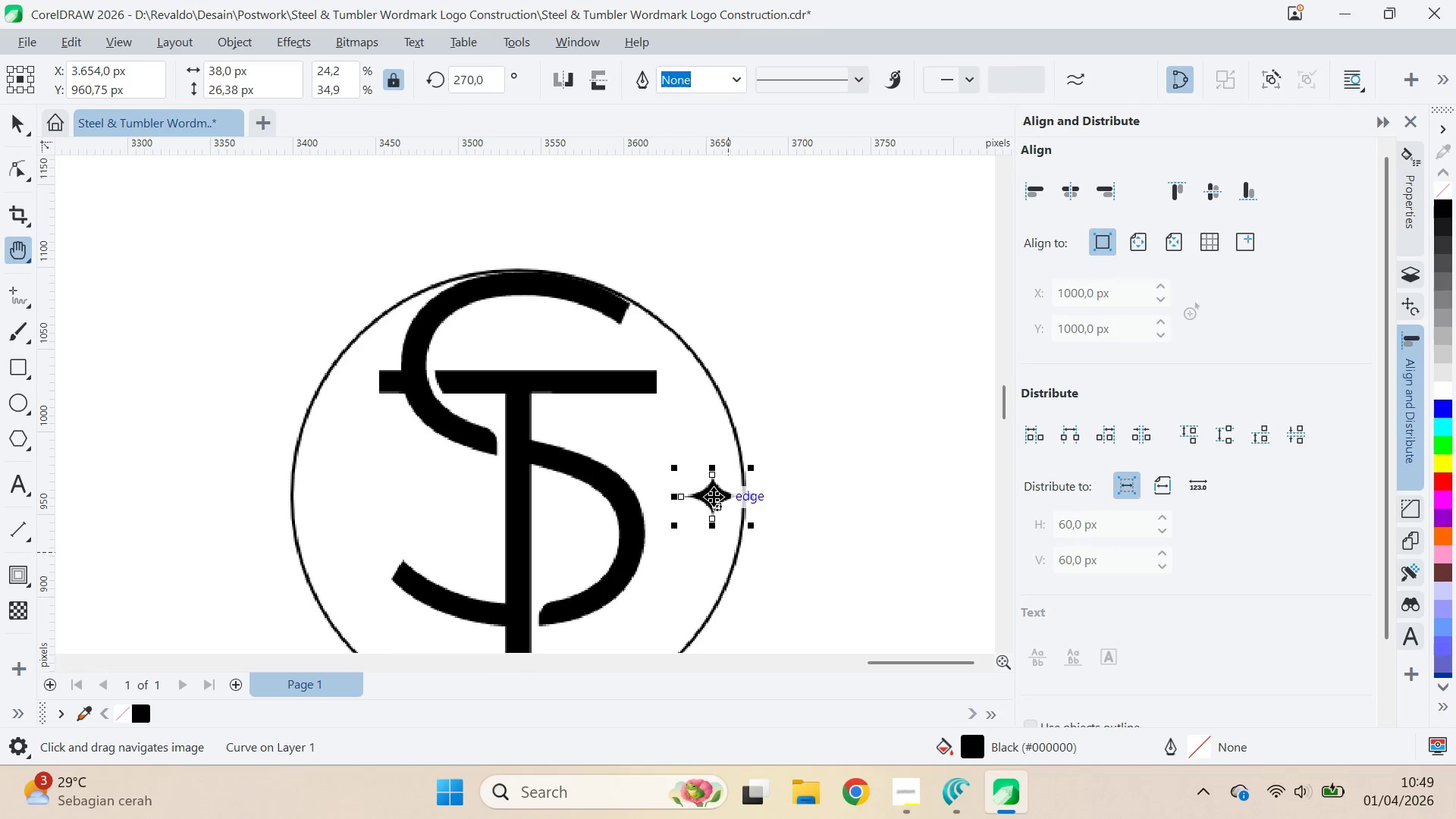 
left_click_drag(start_coordinate=[714, 497], to_coordinate=[741, 492])
 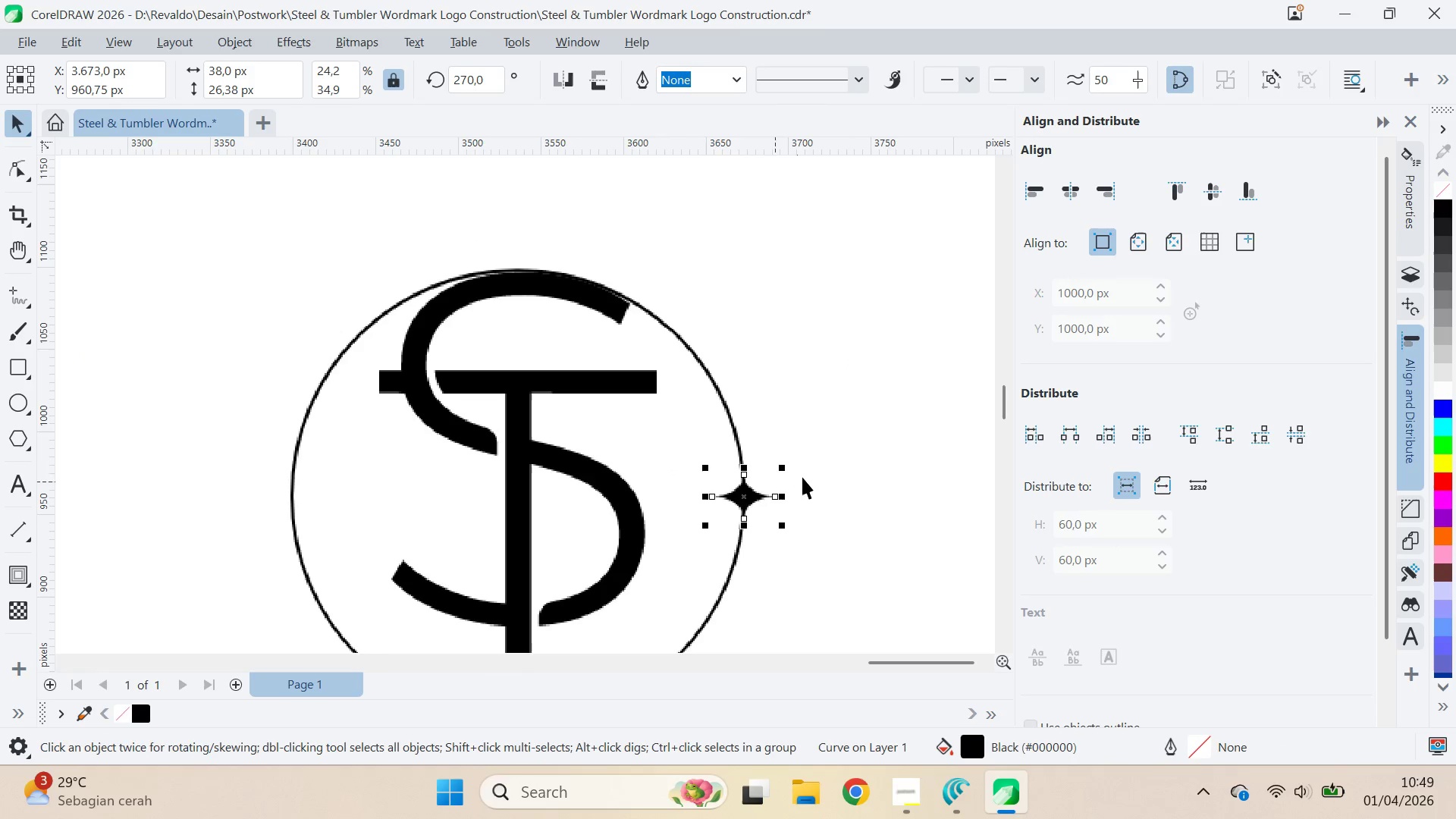 
hold_key(key=ShiftLeft, duration=1.03)
 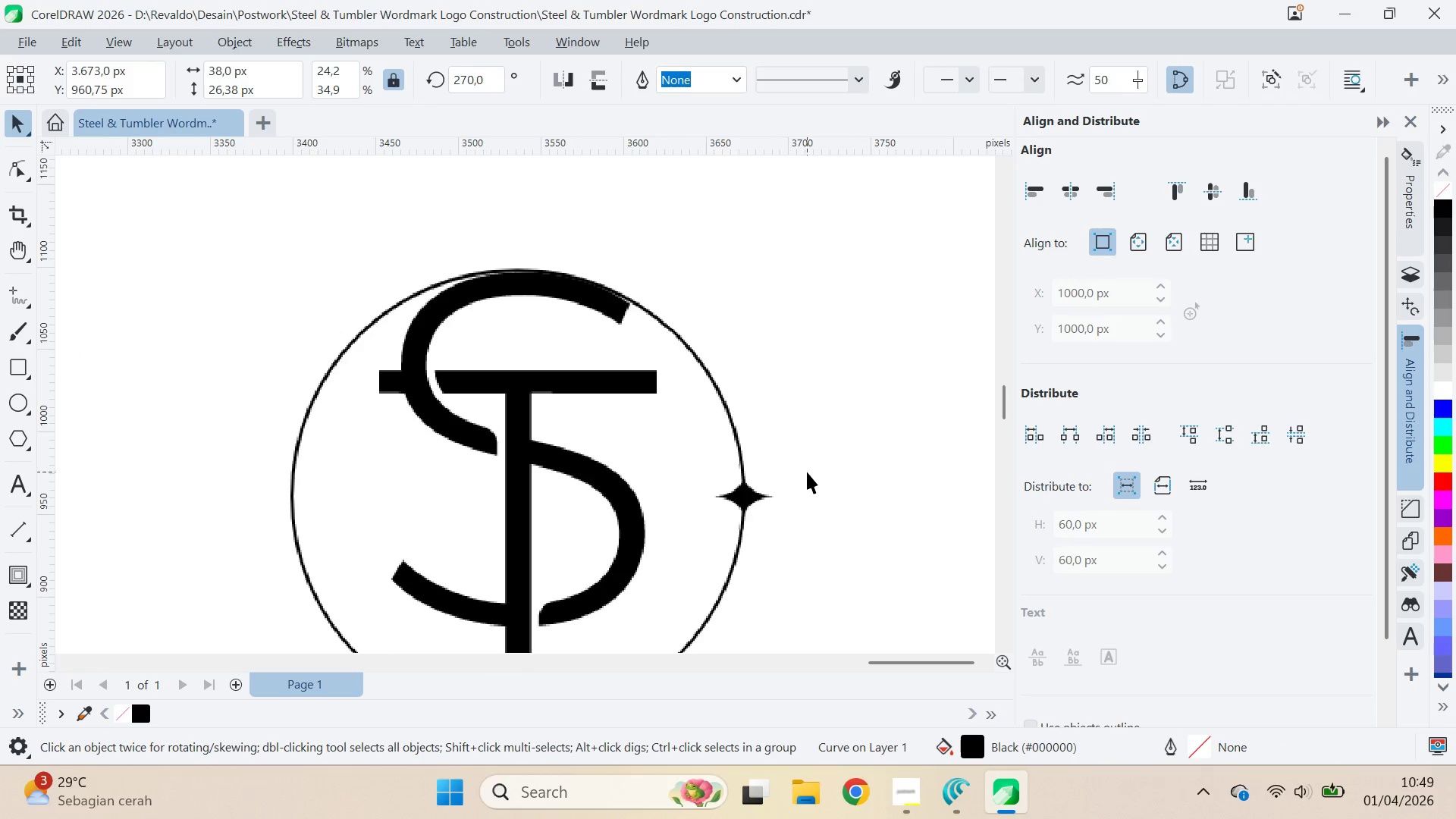 
scroll: coordinate [835, 505], scroll_direction: down, amount: 6.0
 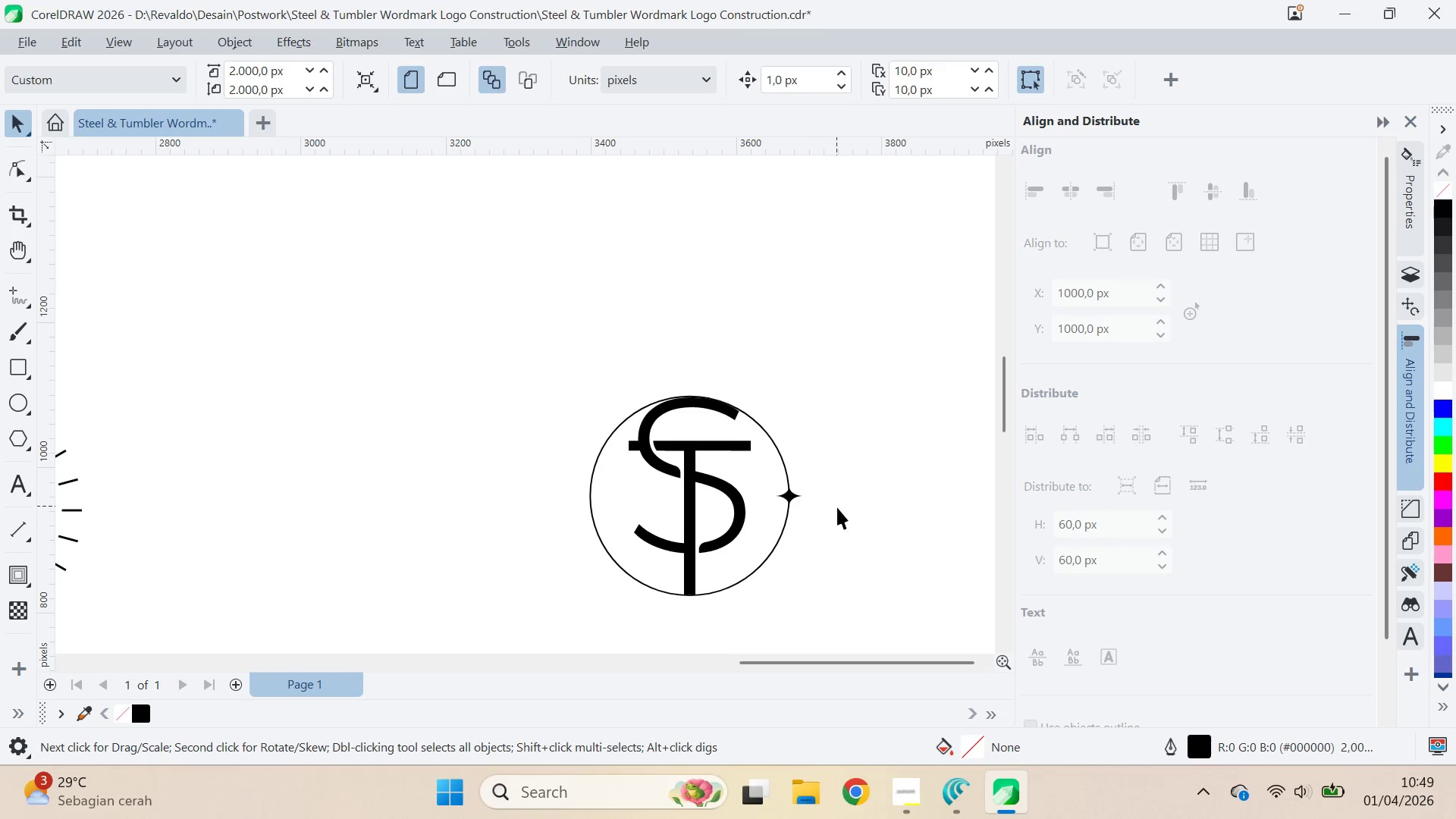 
type(qv)
 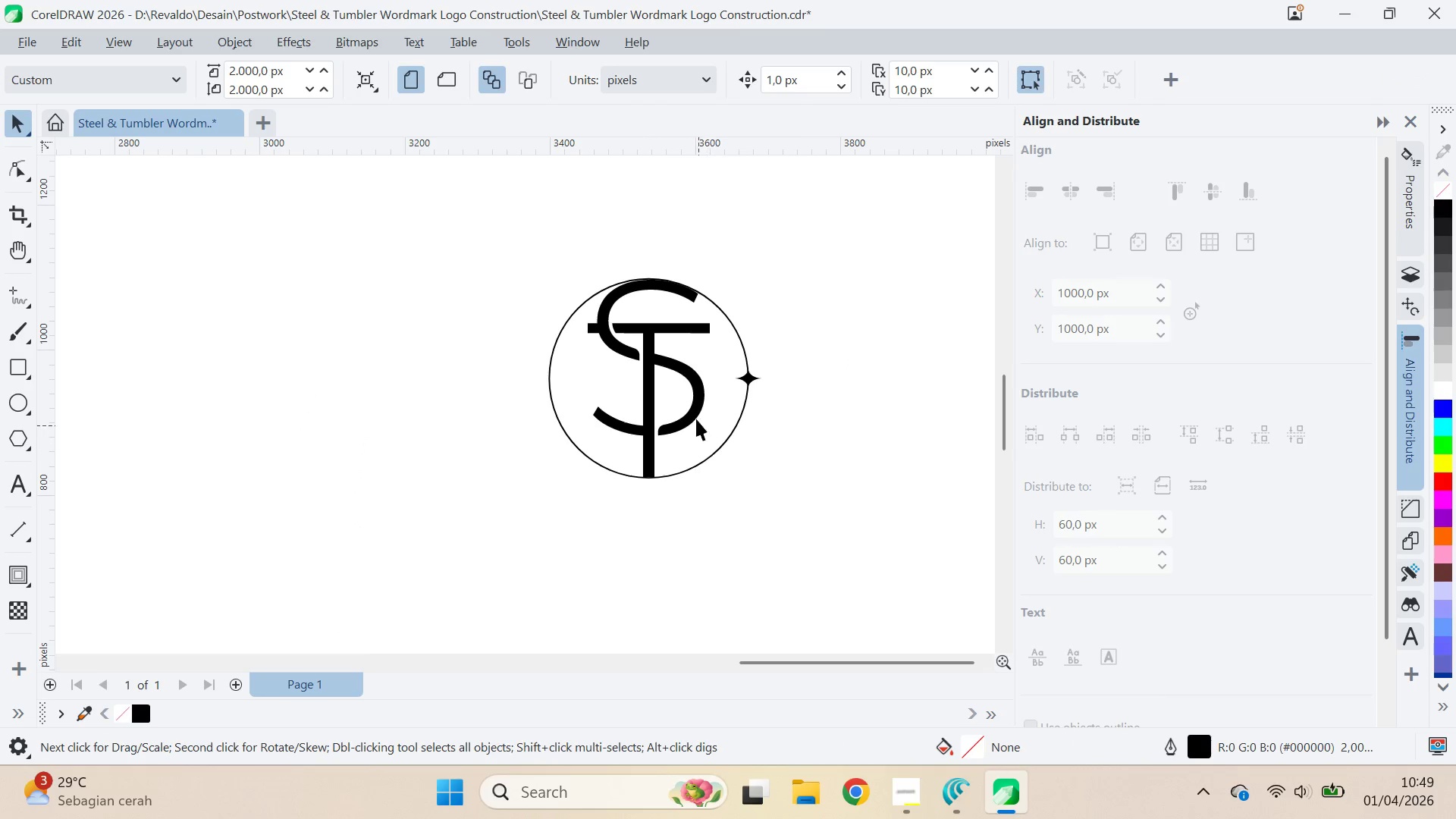 
left_click_drag(start_coordinate=[852, 523], to_coordinate=[811, 406])
 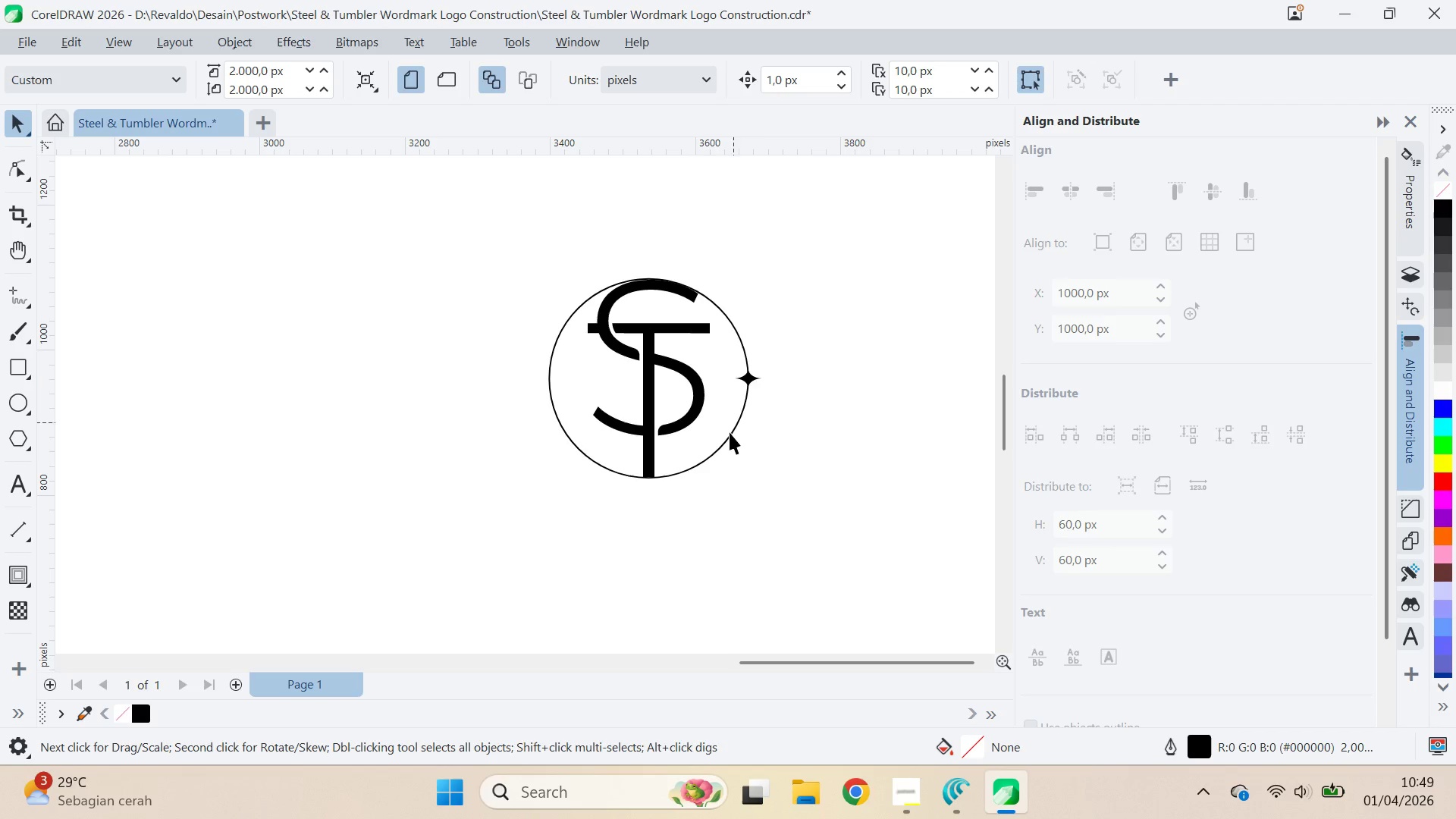 
left_click([750, 376])
 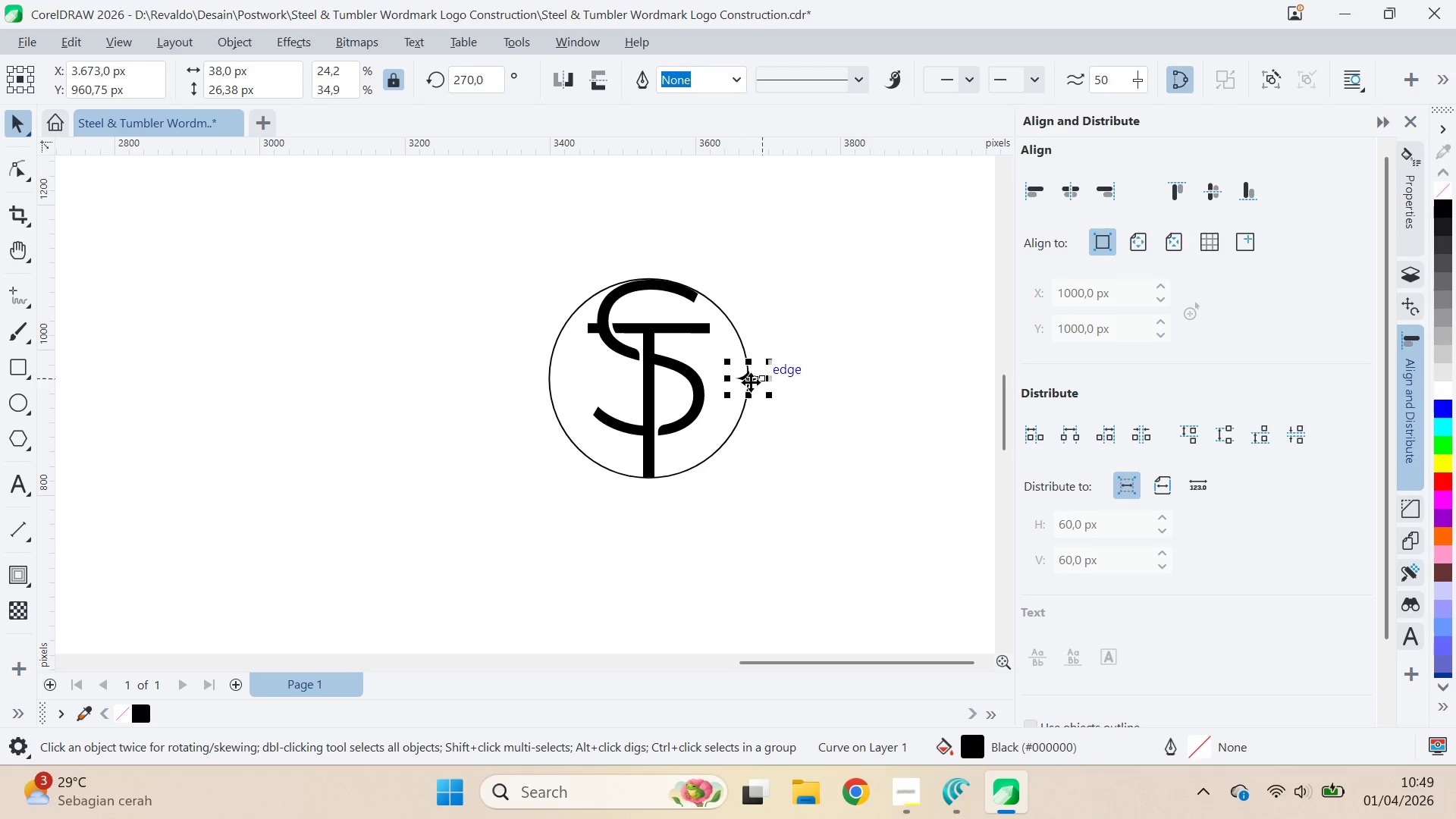 
left_click([748, 382])
 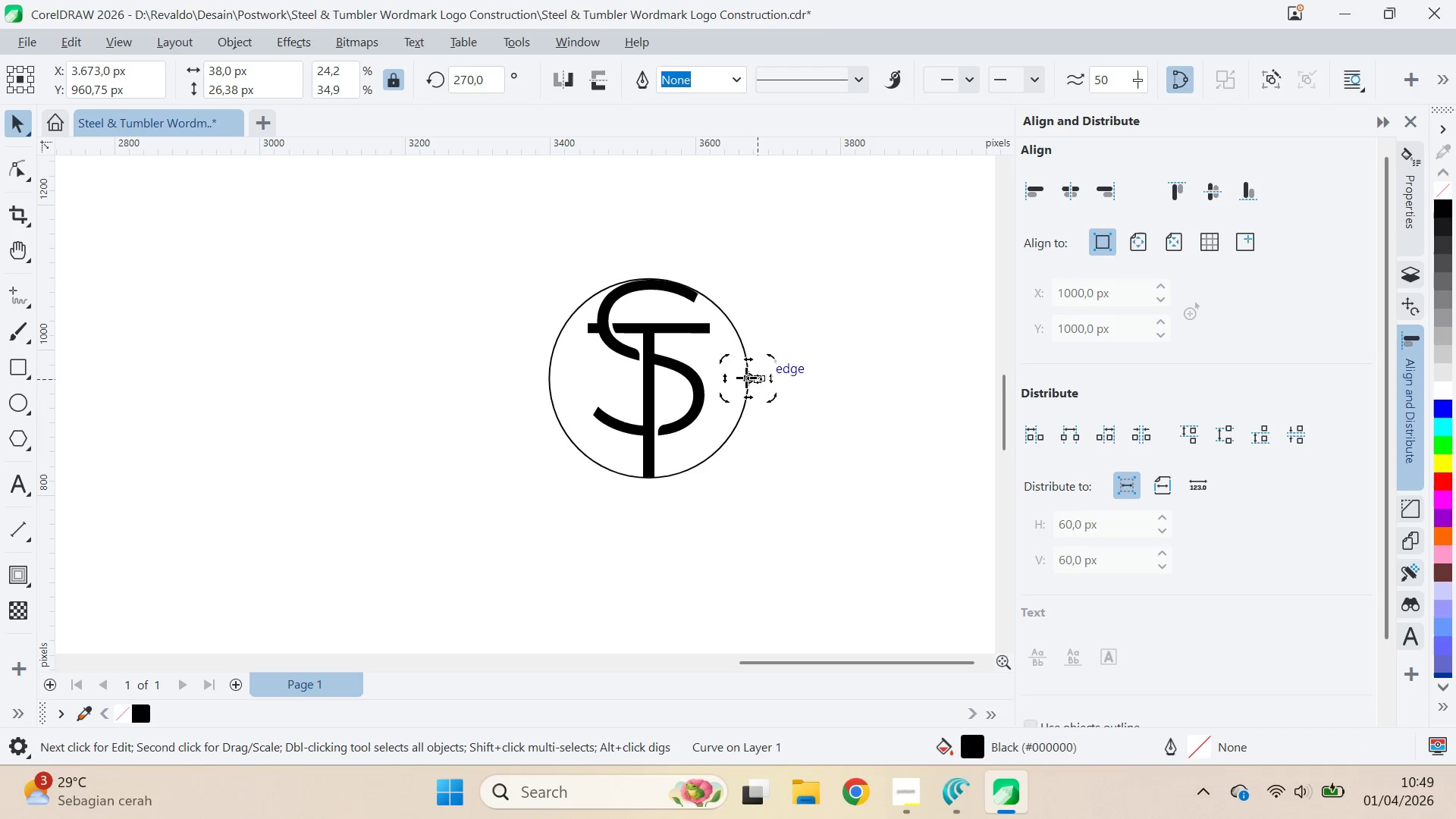 
left_click_drag(start_coordinate=[749, 381], to_coordinate=[645, 376])
 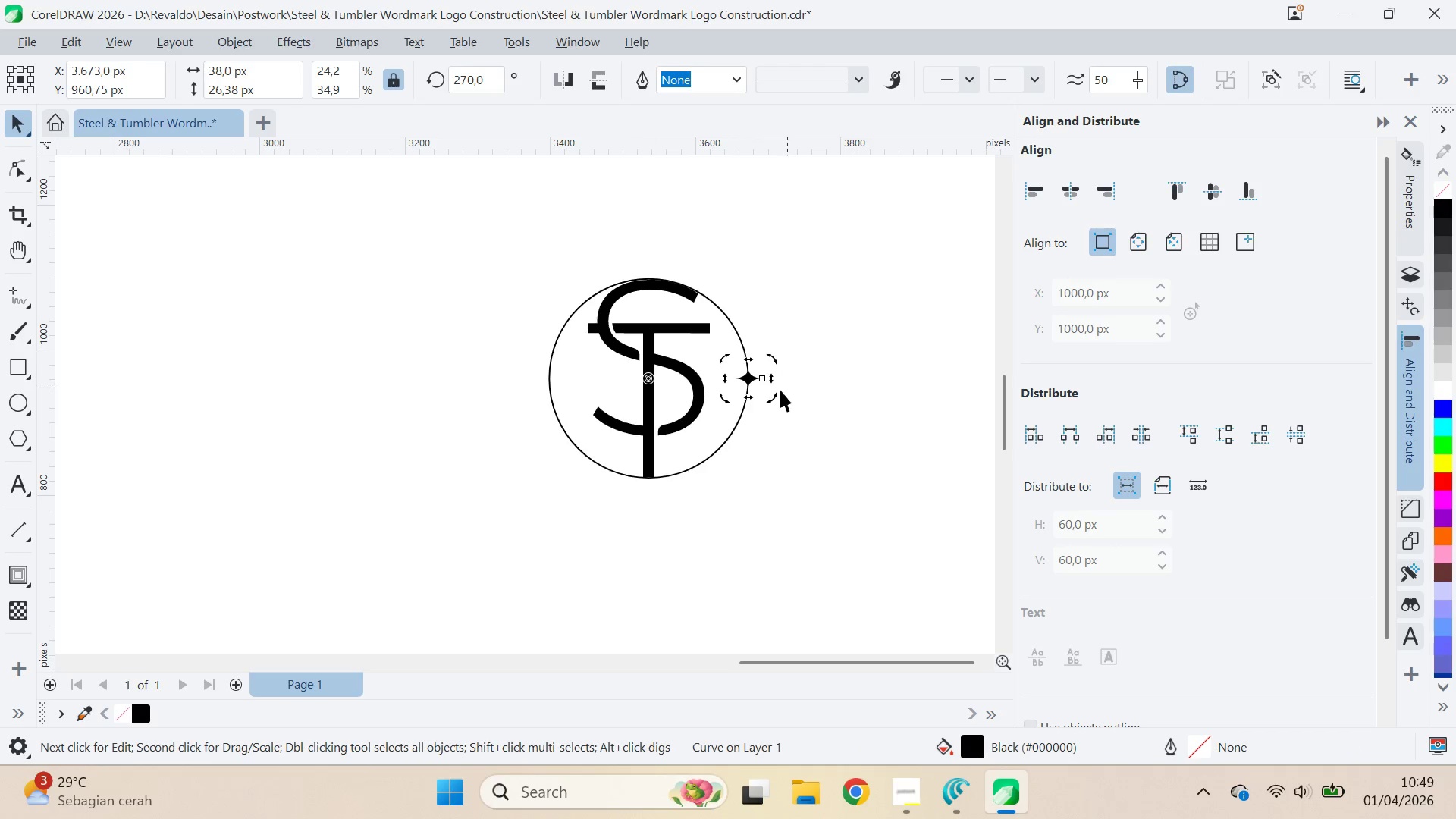 
hold_key(key=ControlLeft, duration=0.5)
 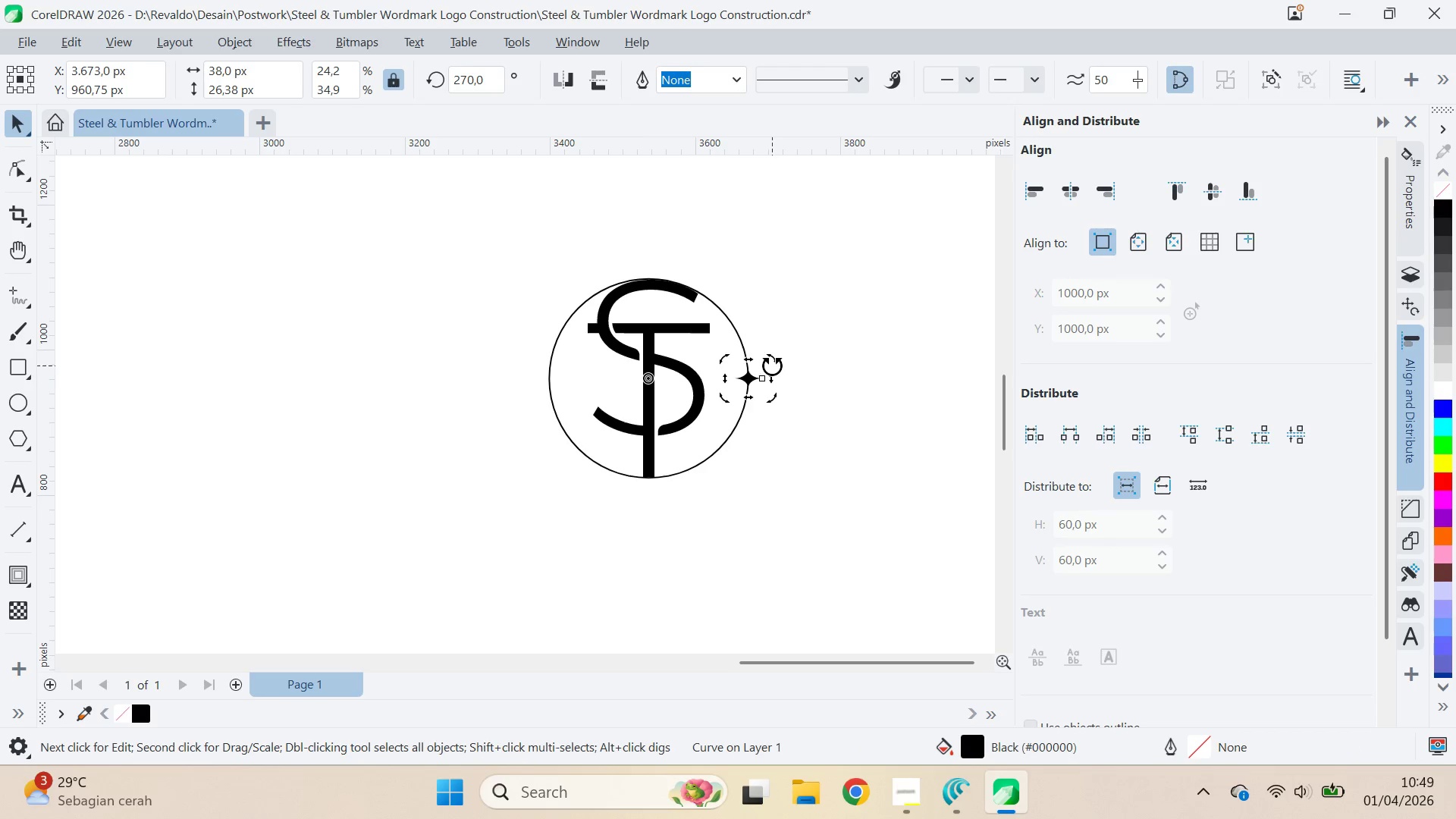 
hold_key(key=ControlLeft, duration=1.53)
left_click_drag(start_coordinate=[776, 361], to_coordinate=[765, 336])
 